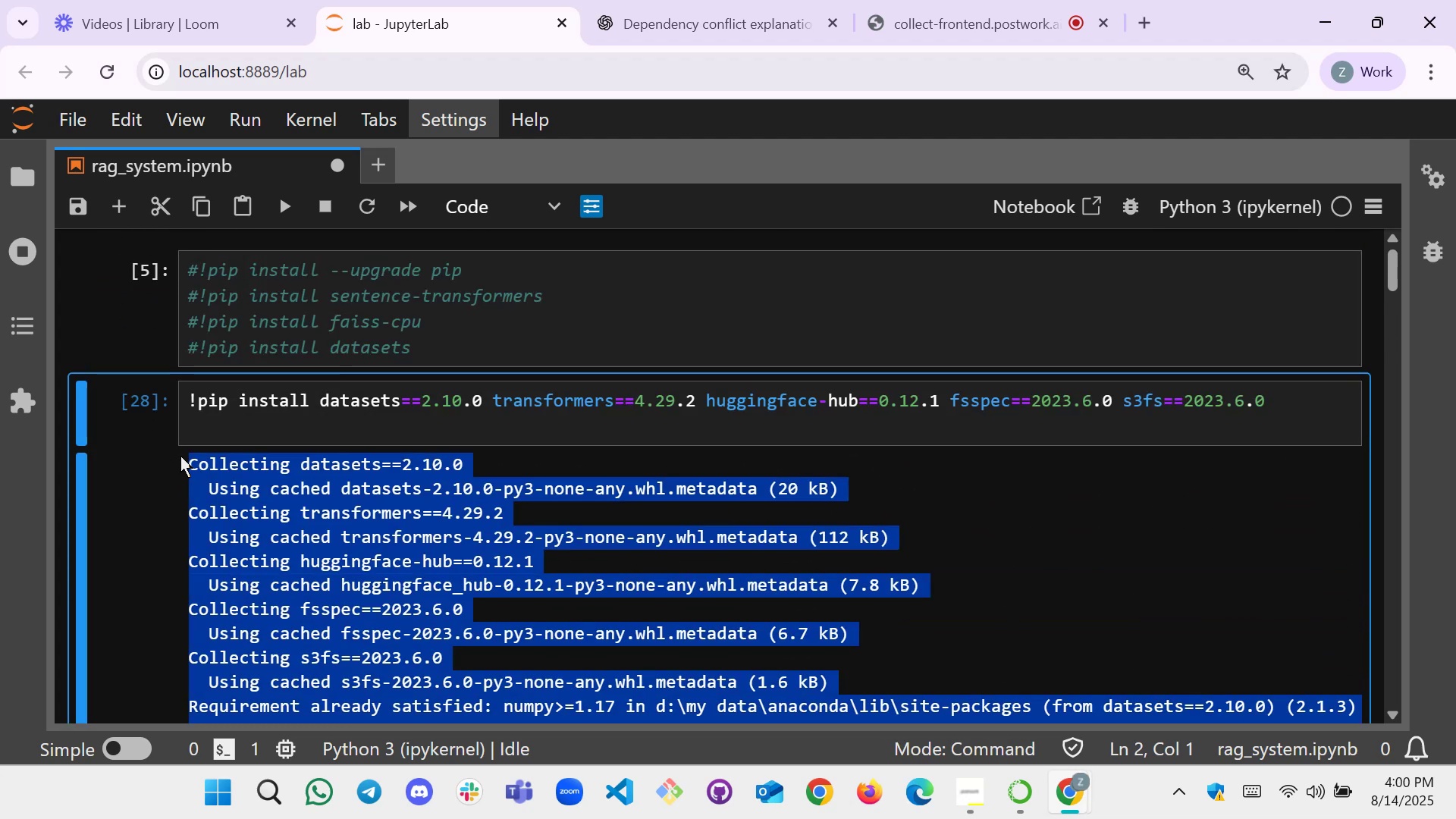 
key(Control+C)
 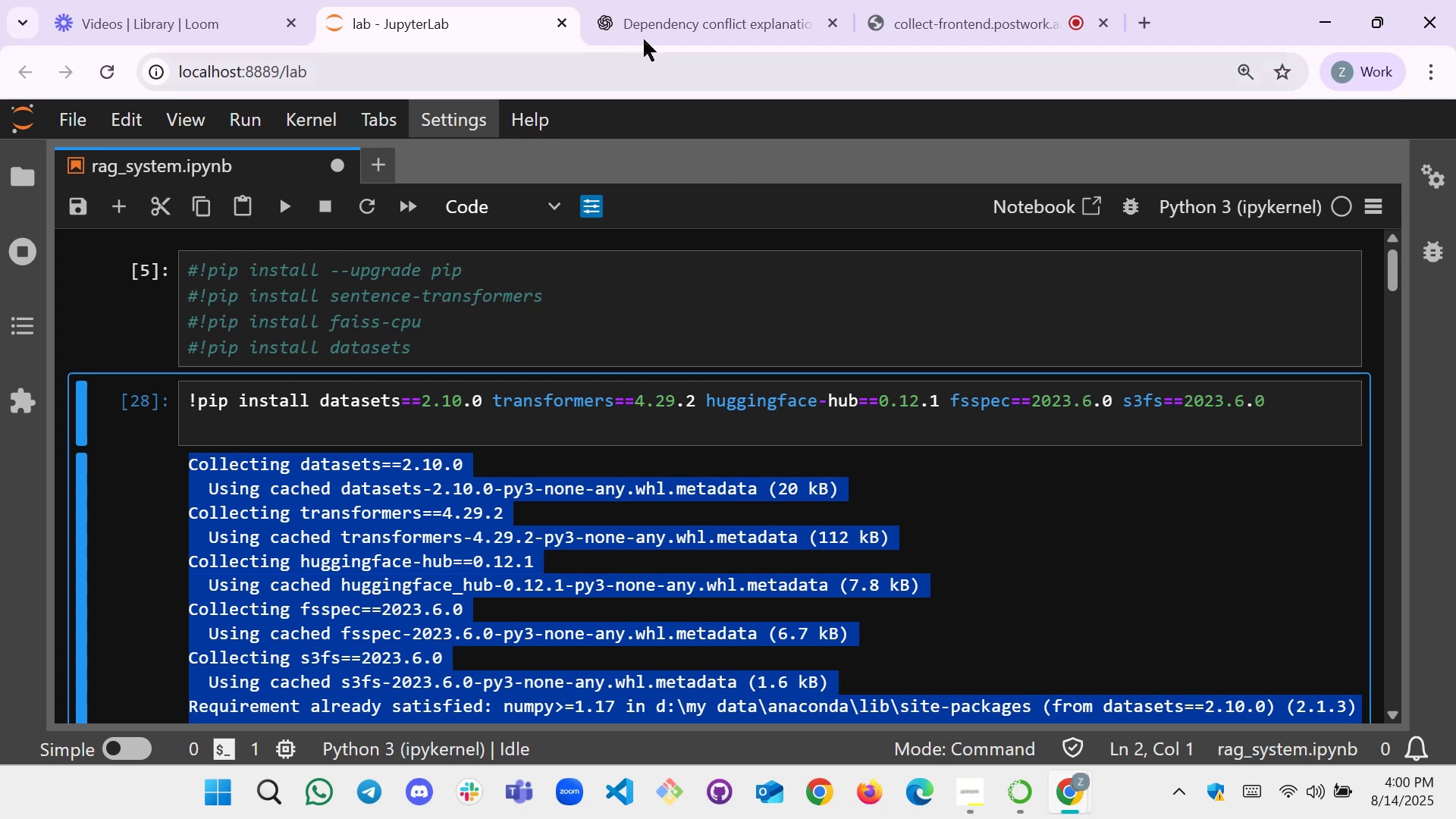 
left_click([673, 0])
 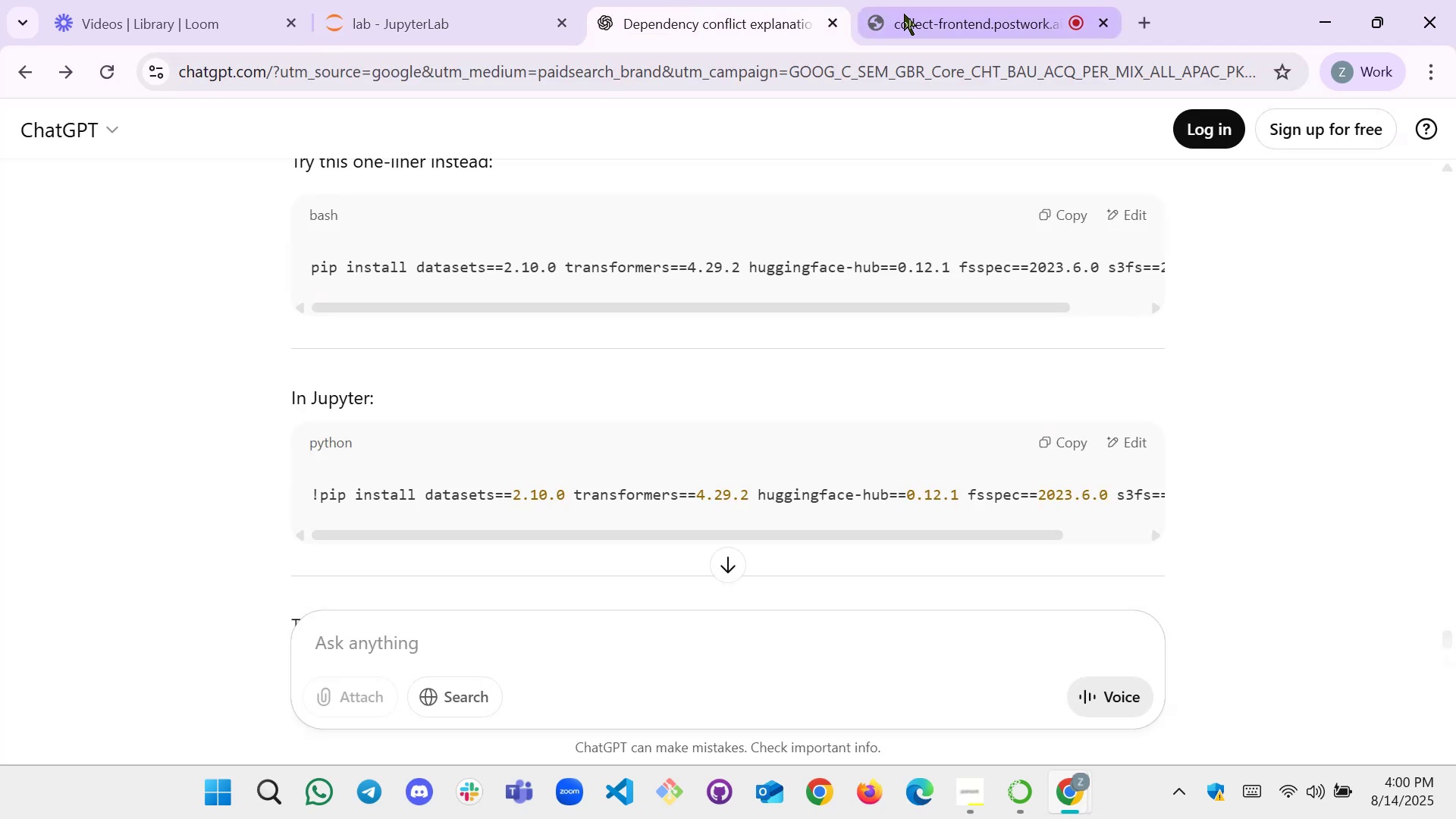 
left_click([933, 5])
 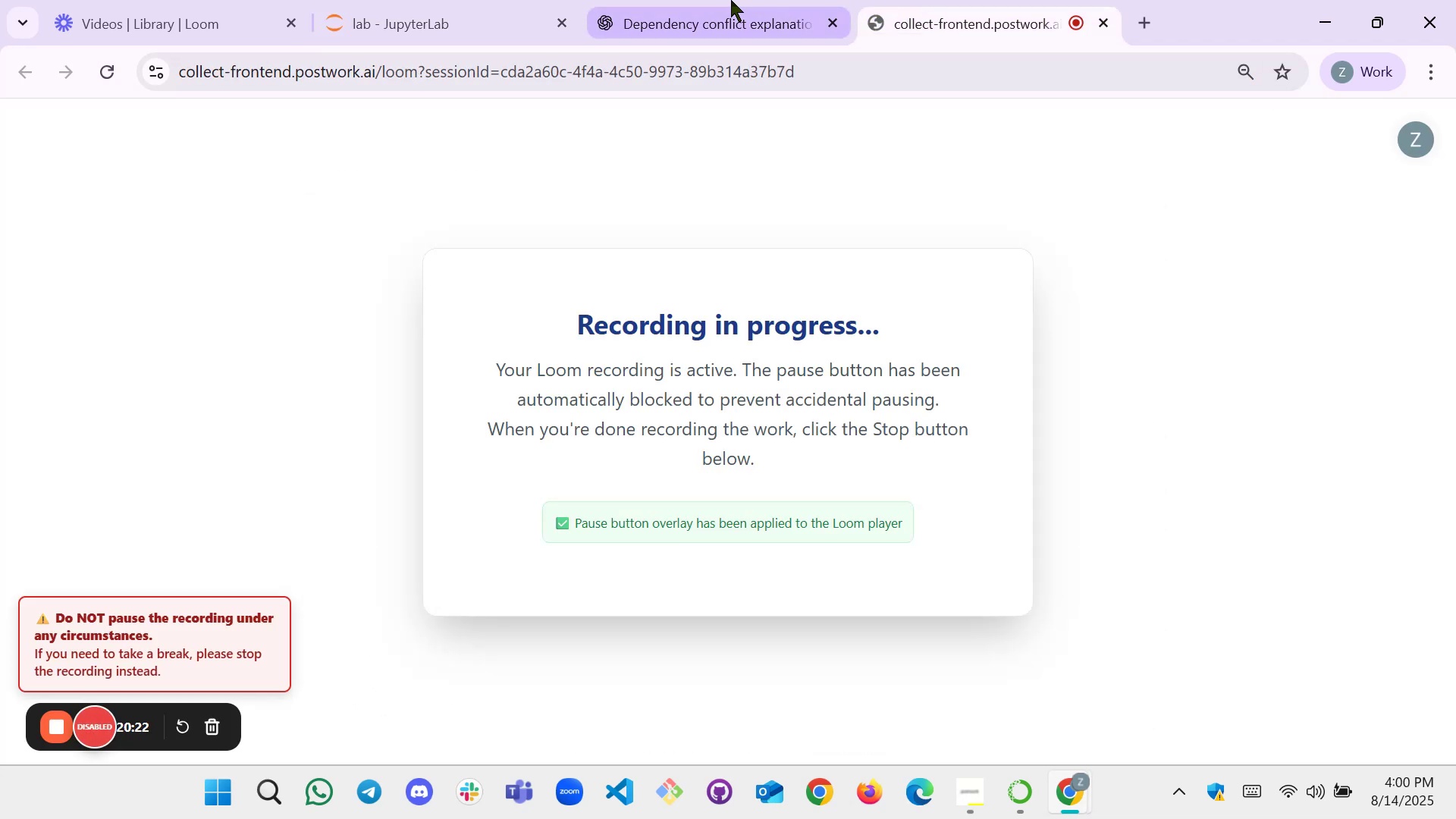 
left_click([727, 2])
 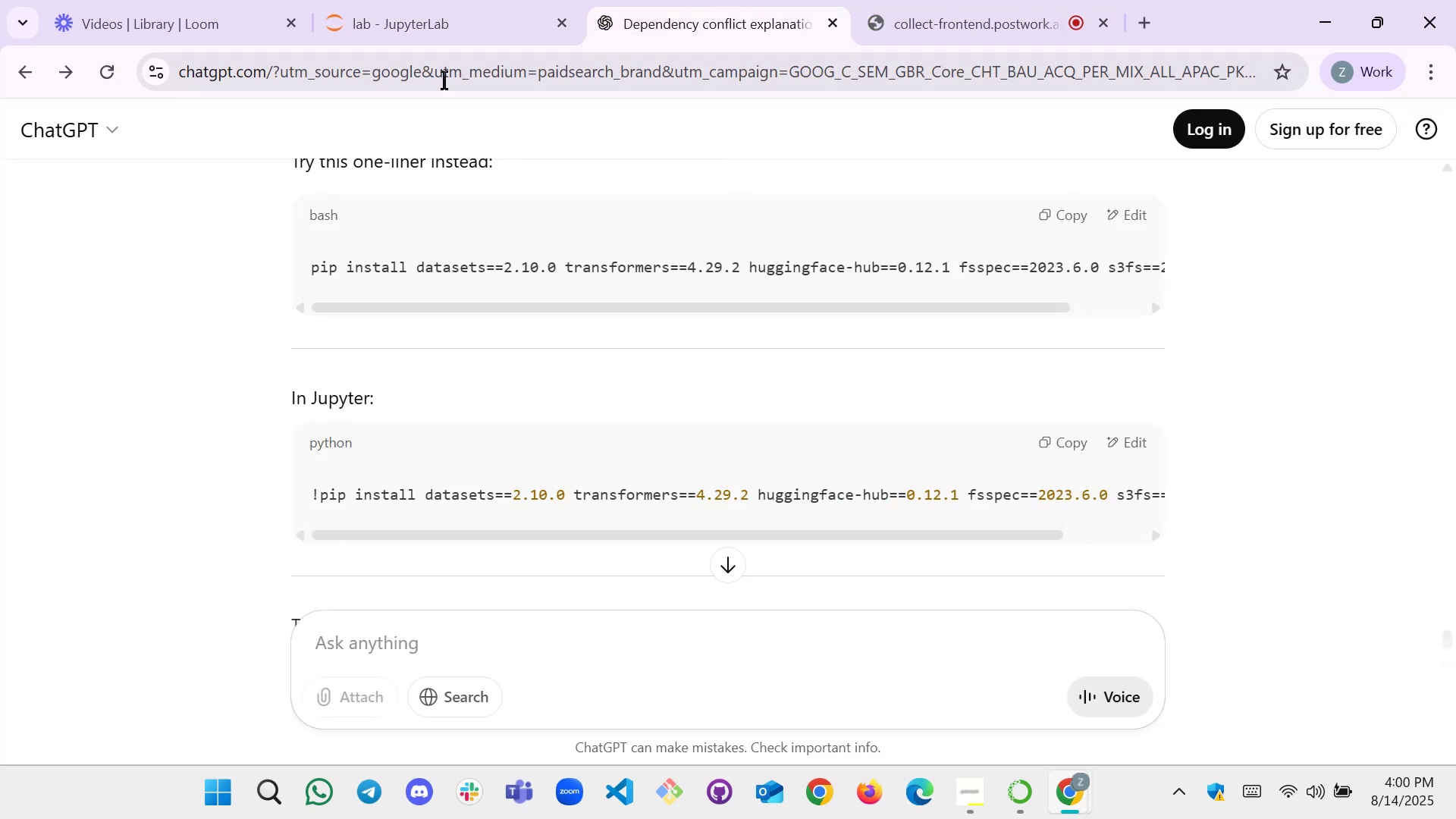 
scroll: coordinate [504, 566], scroll_direction: down, amount: 2.0
 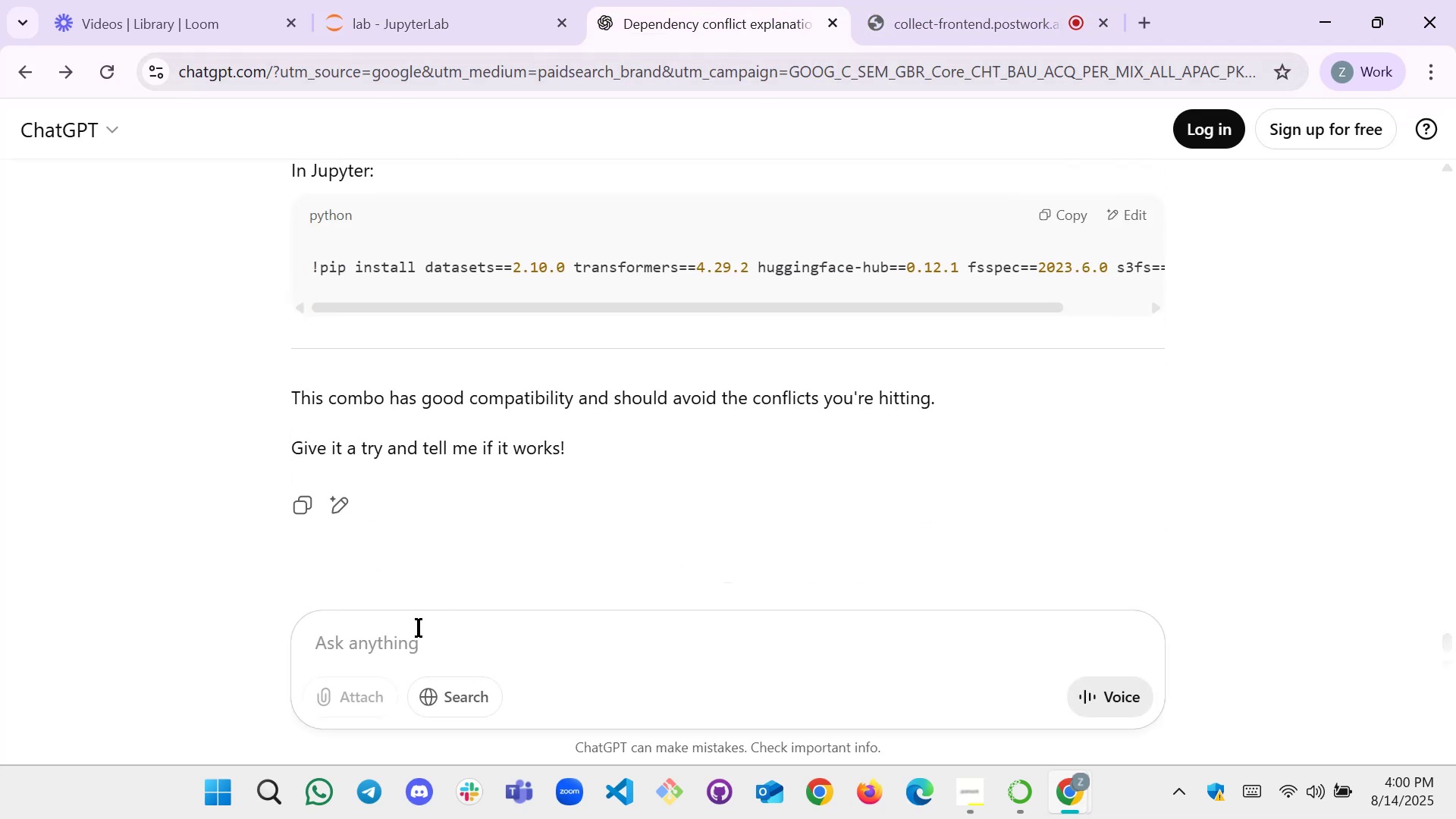 
left_click([418, 638])
 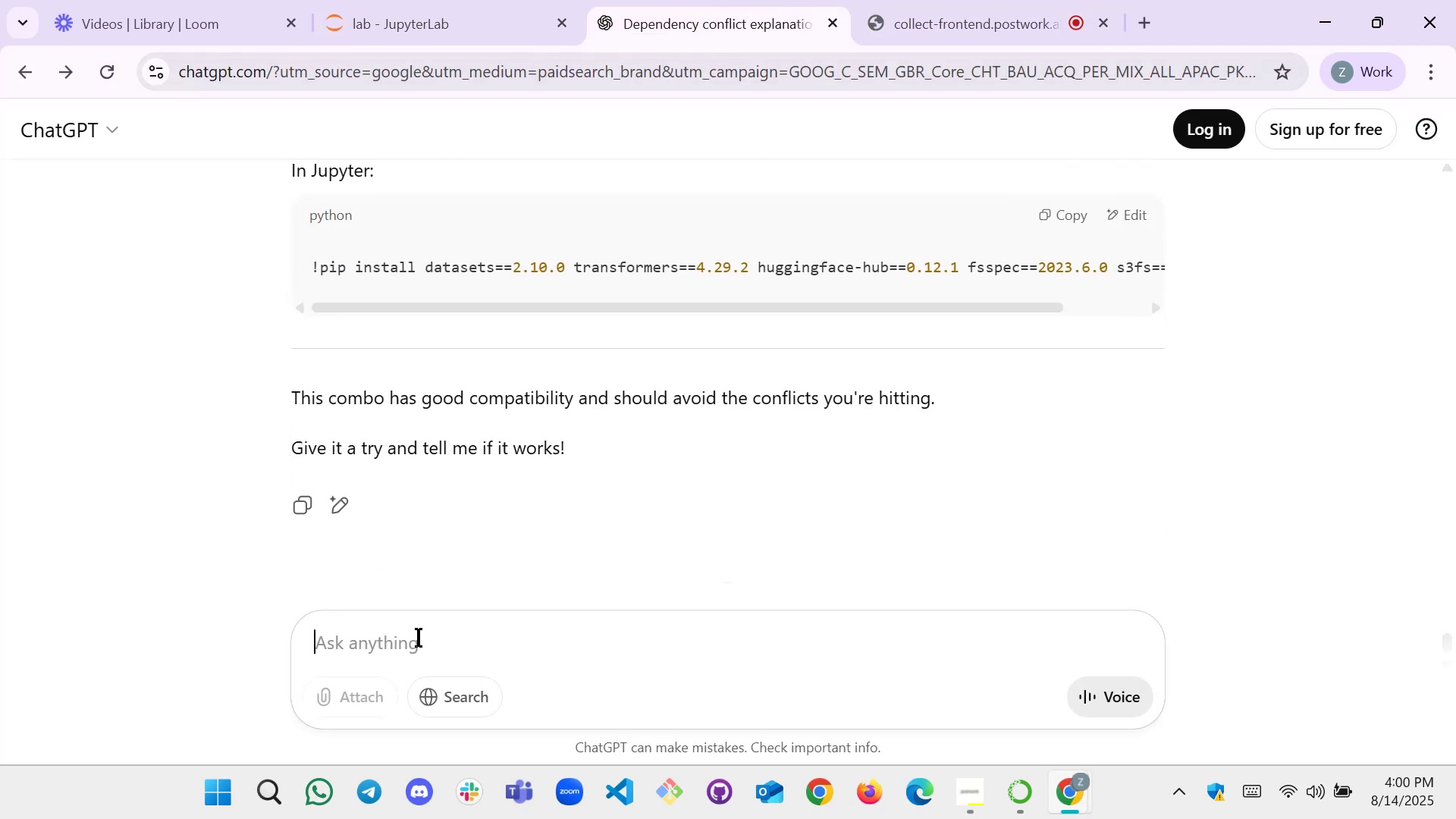 
key(Control+V)
 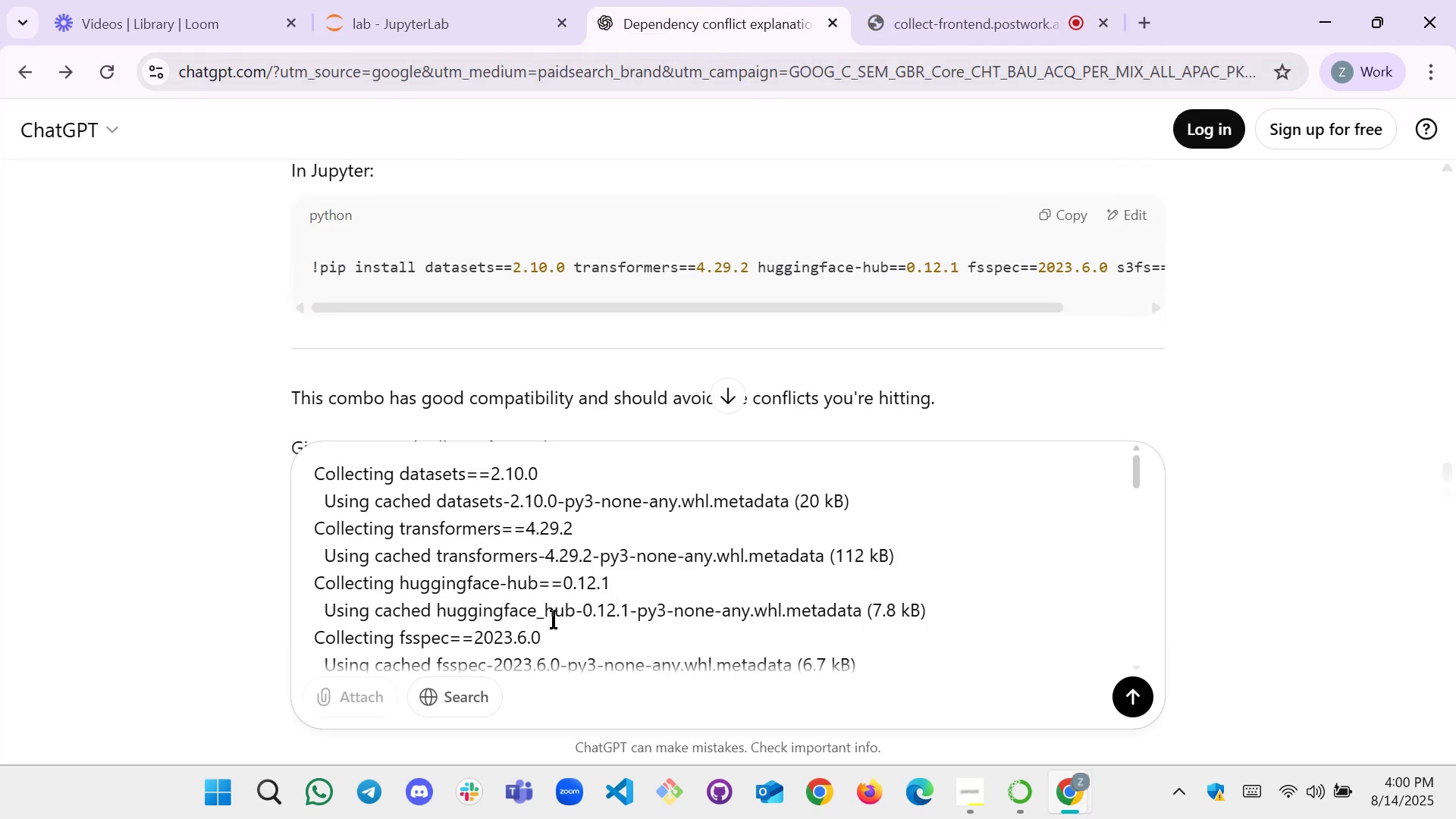 
scroll: coordinate [571, 529], scroll_direction: down, amount: 22.0
 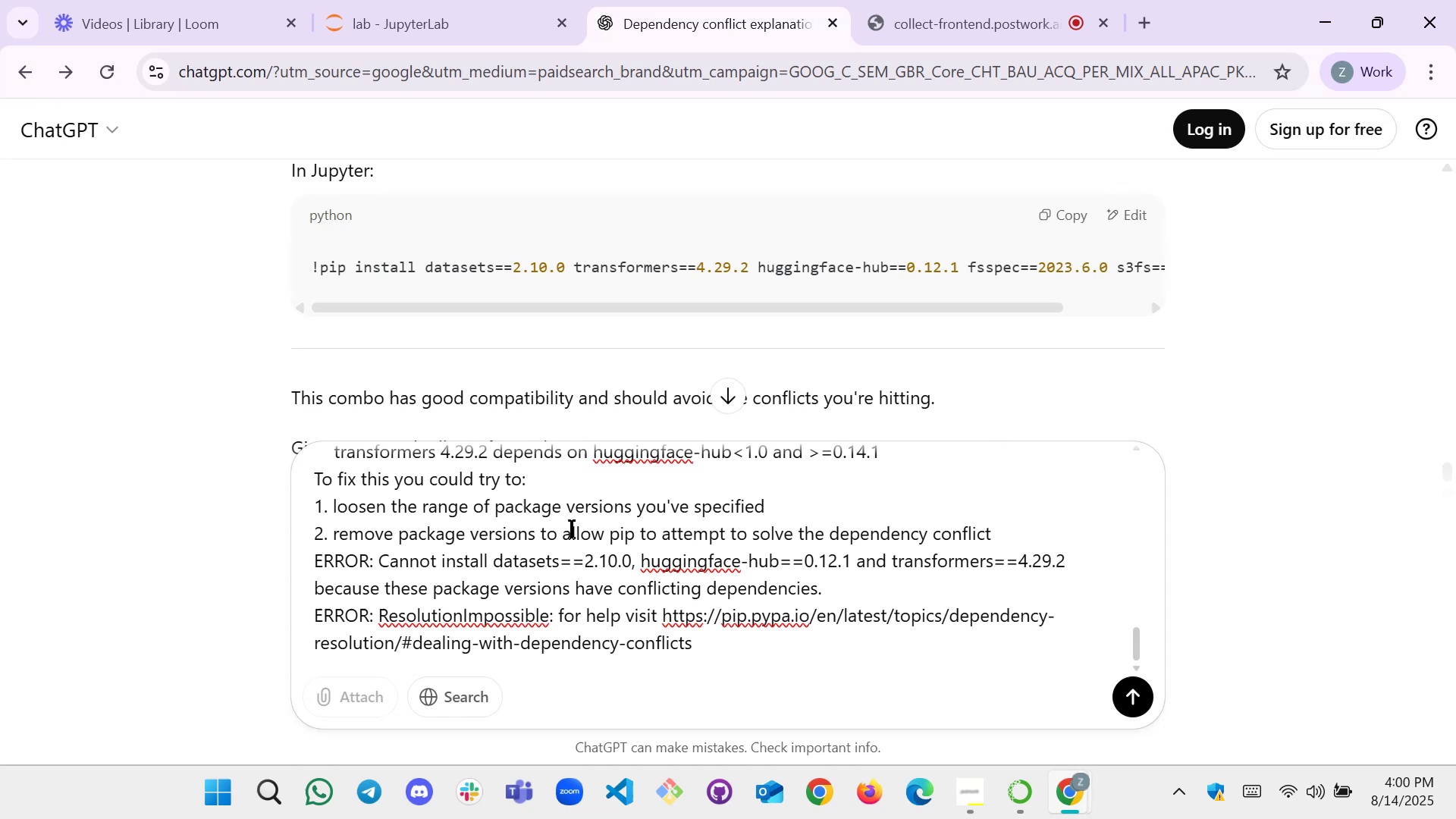 
key(Shift+Enter)
 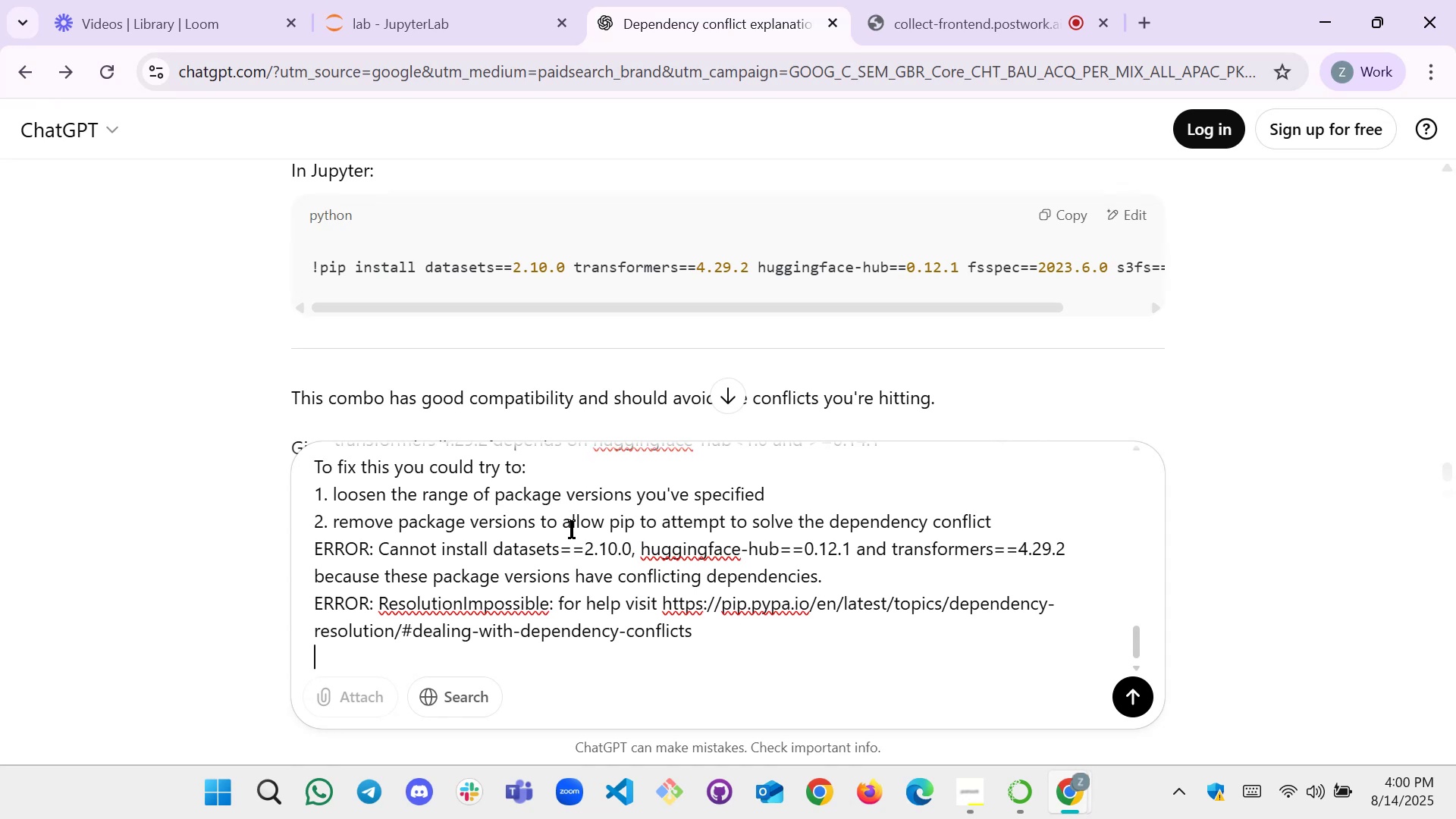 
key(Shift+Enter)
 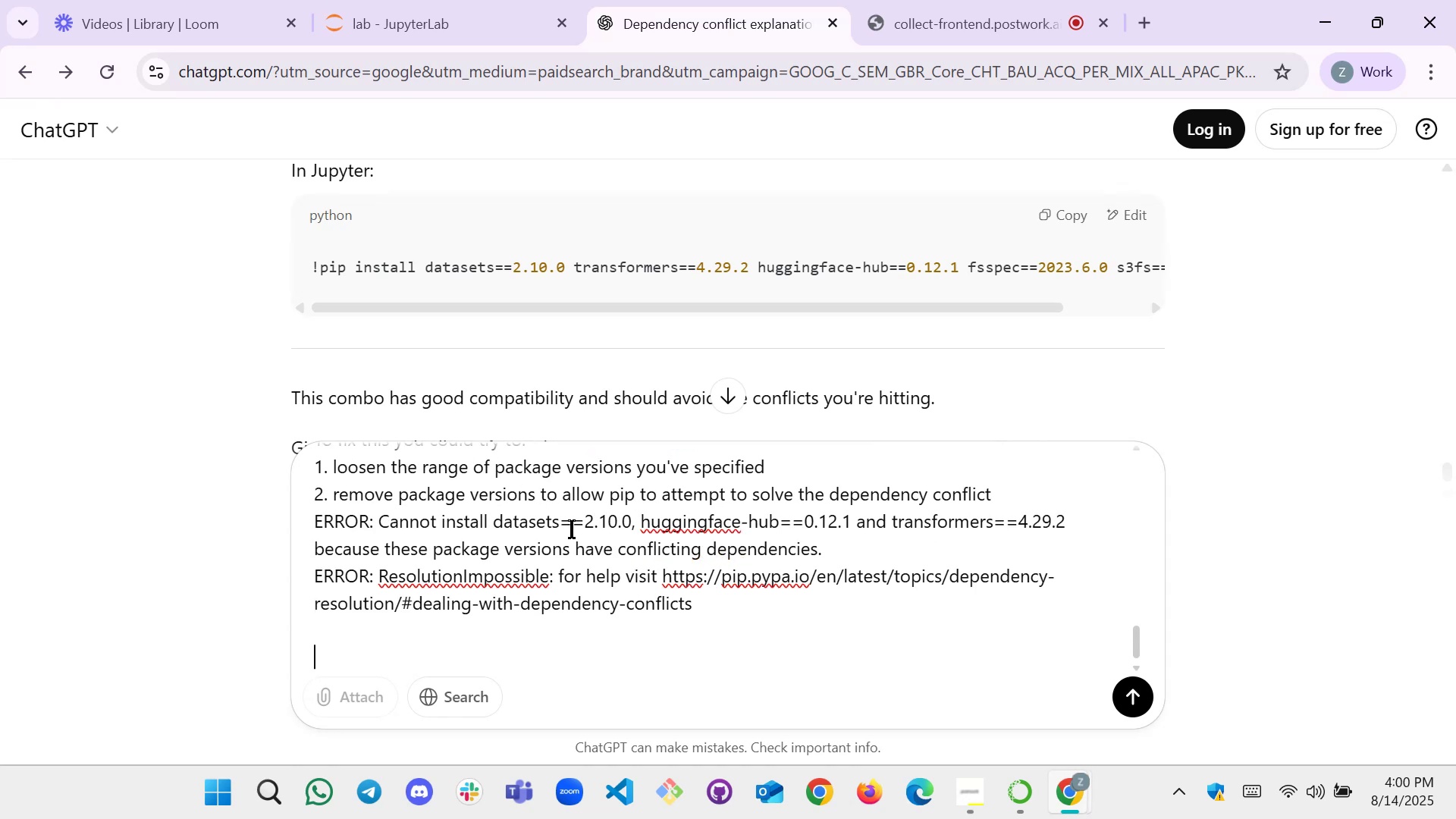 
key(Shift+Enter)
 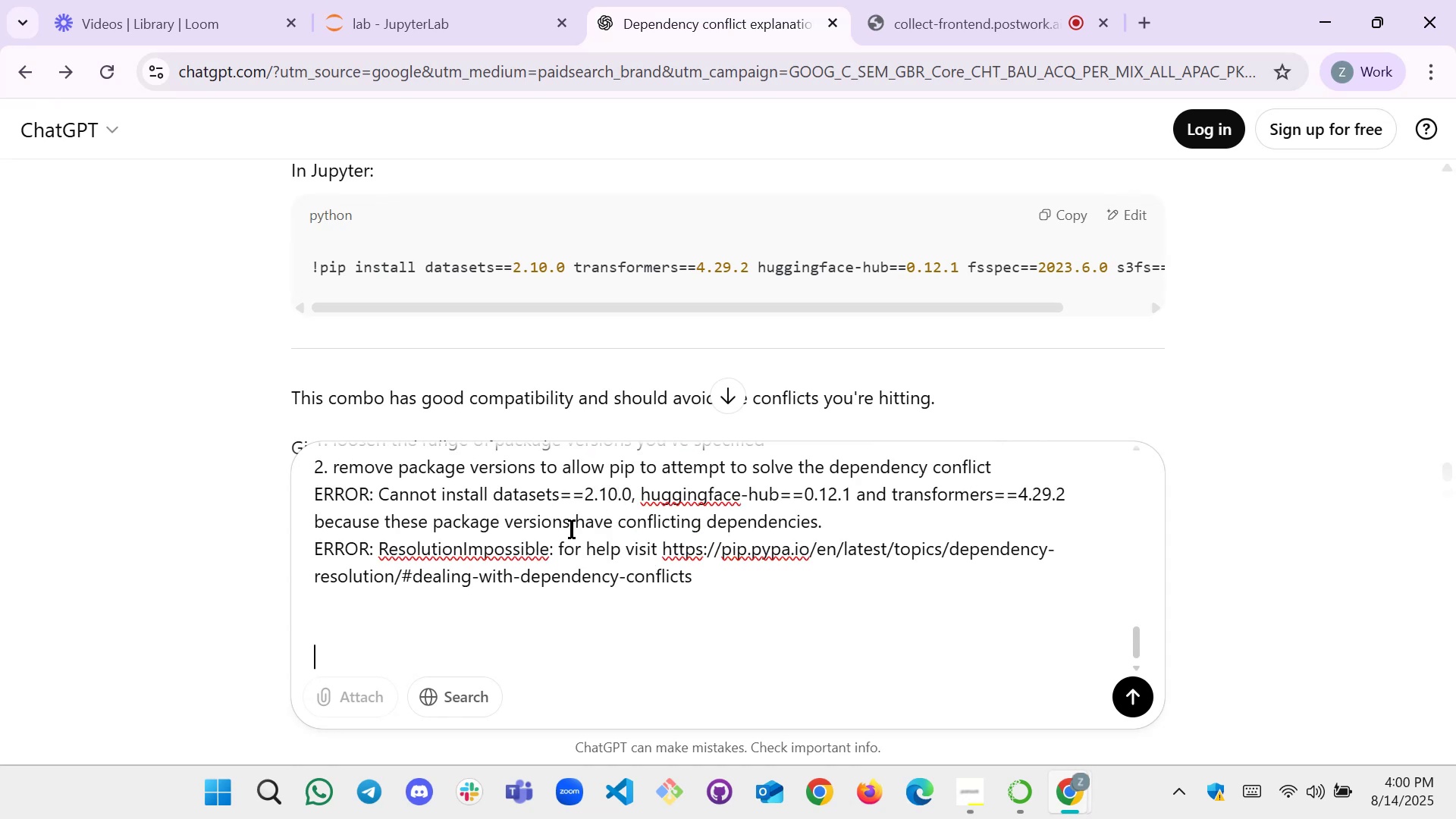 
type(CAN Y)
key(Backspace)
key(Backspace)
key(Backspace)
key(Backspace)
key(Backspace)
key(Backspace)
type(why)
key(Backspace)
key(Backspace)
key(Backspace)
type(can yo)
key(Backspace)
key(Backspace)
key(Backspace)
key(Backspace)
key(Backspace)
key(Backspace)
type(is there any thing that  reasong )
key(Backspace)
 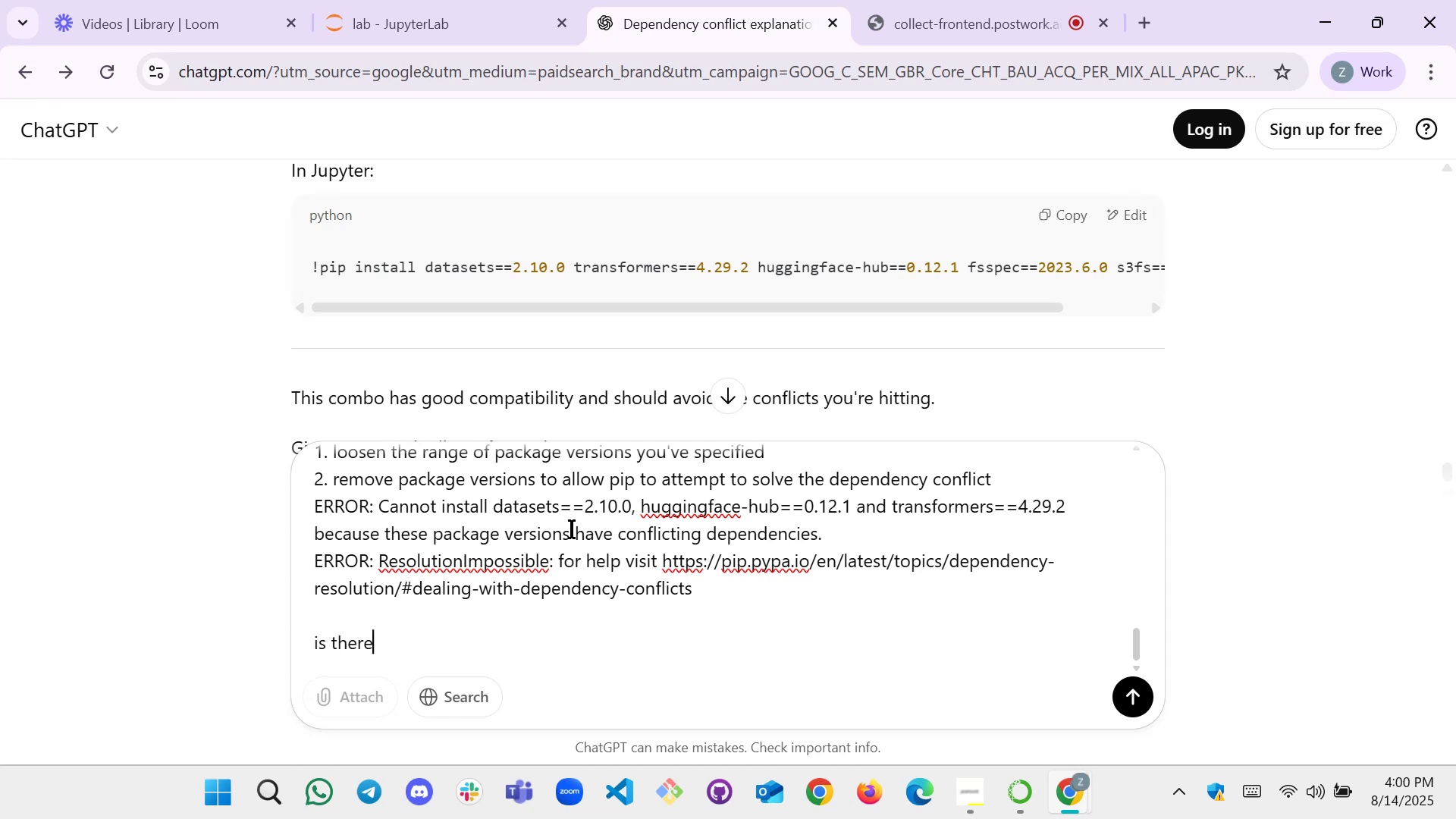 
hold_key(key=Backspace, duration=0.81)
 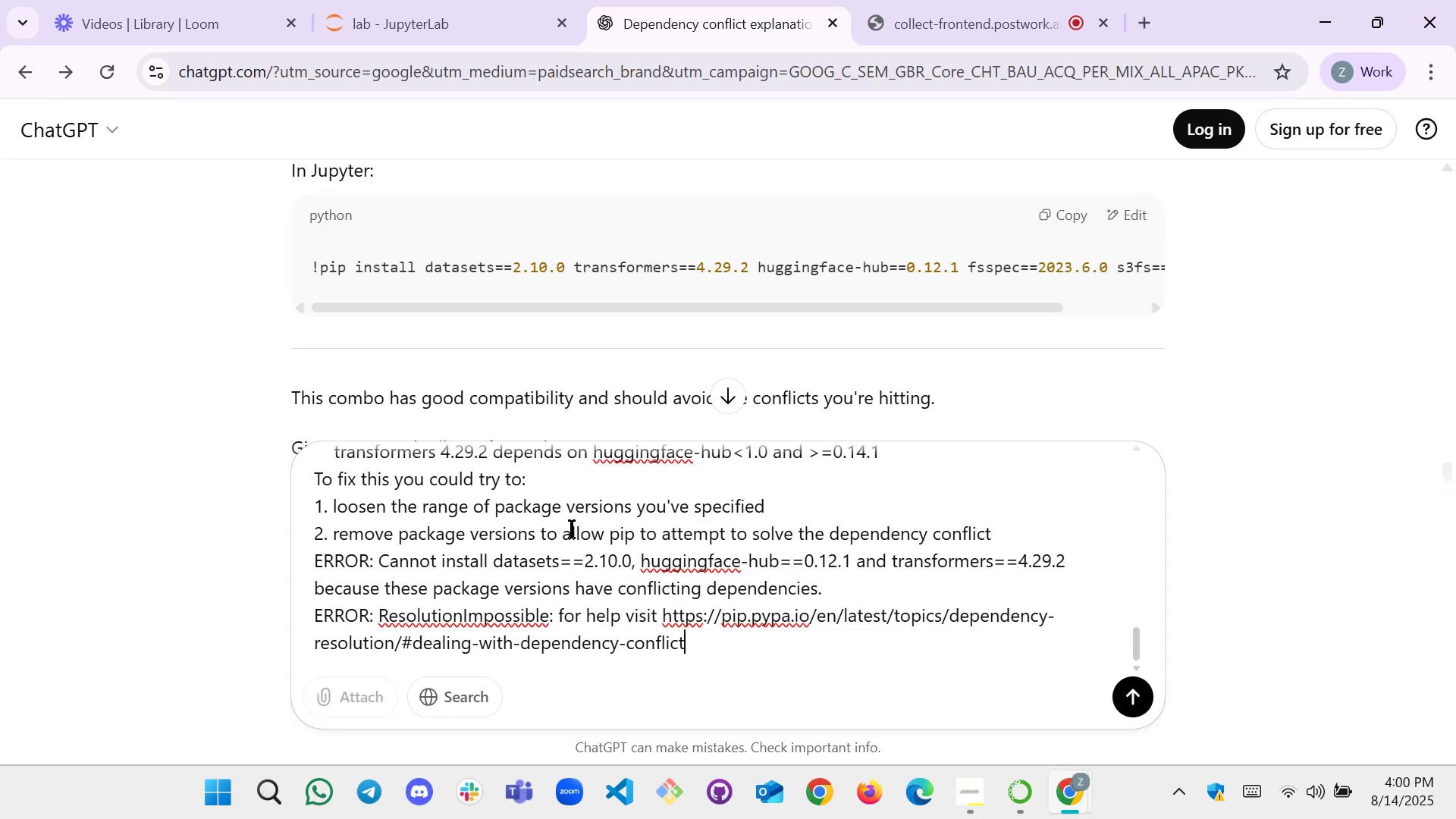 
key(Shift+Enter)
 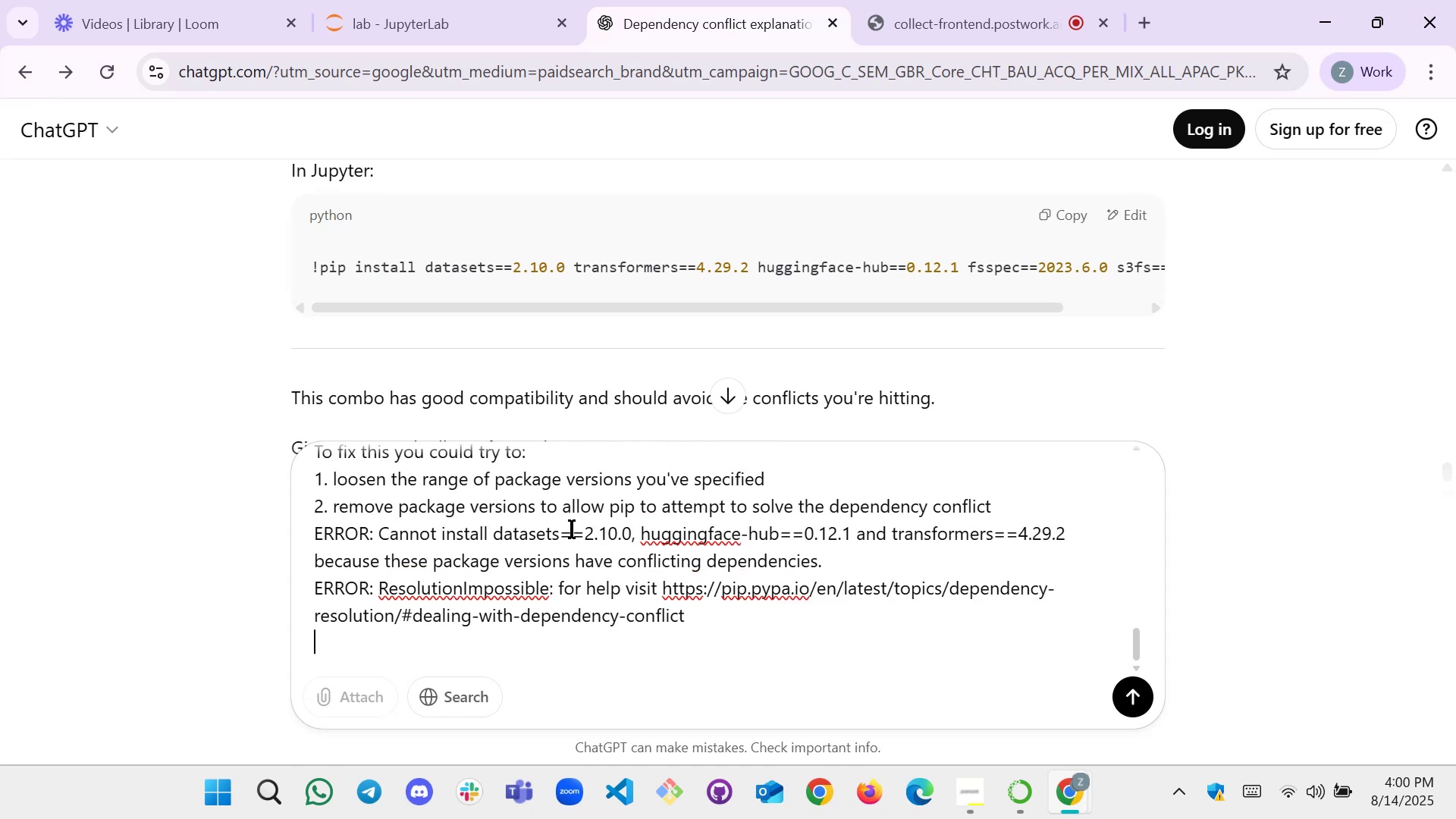 
key(Shift+Enter)
 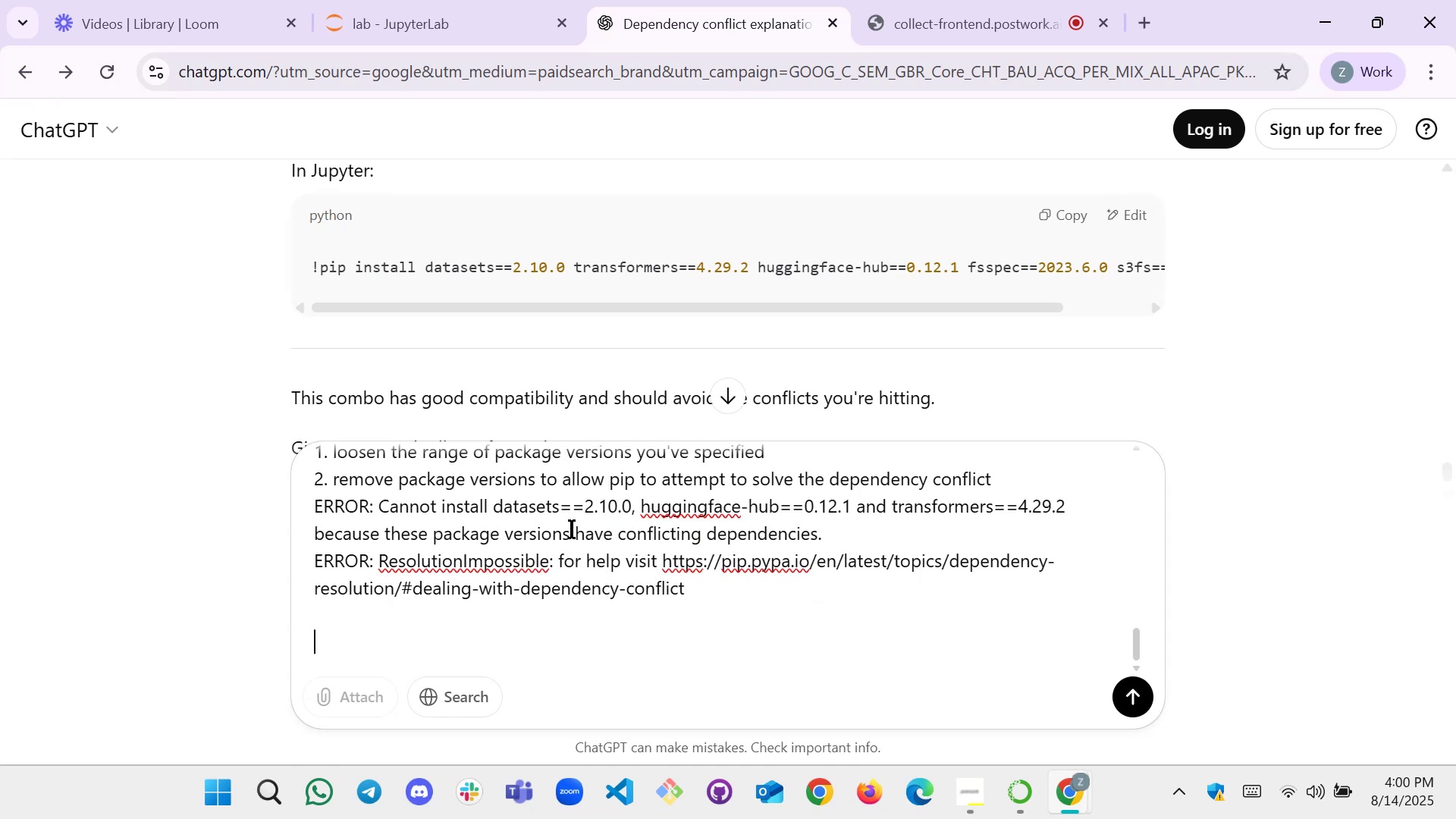 
key(Shift+Enter)
 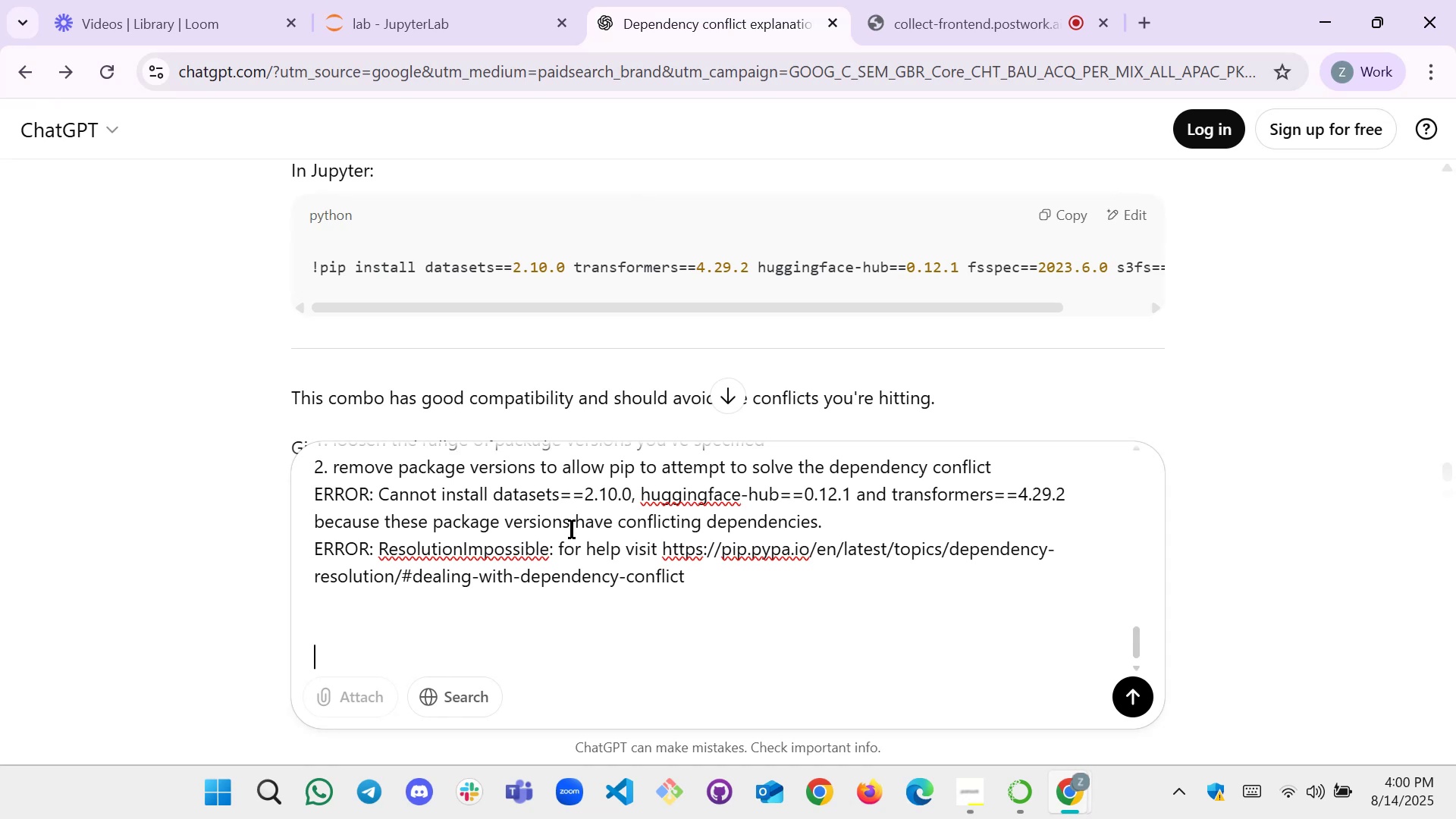 
type(id)
key(Backspace)
type( dont thinkg )
key(Backspace)
key(Backspace)
type( the way you are o)
key(Backspace)
type(dong )
key(Backspace)
key(Backspace)
key(Backspace)
type(ing it would reo)
key(Backspace)
type(sove it ....)
 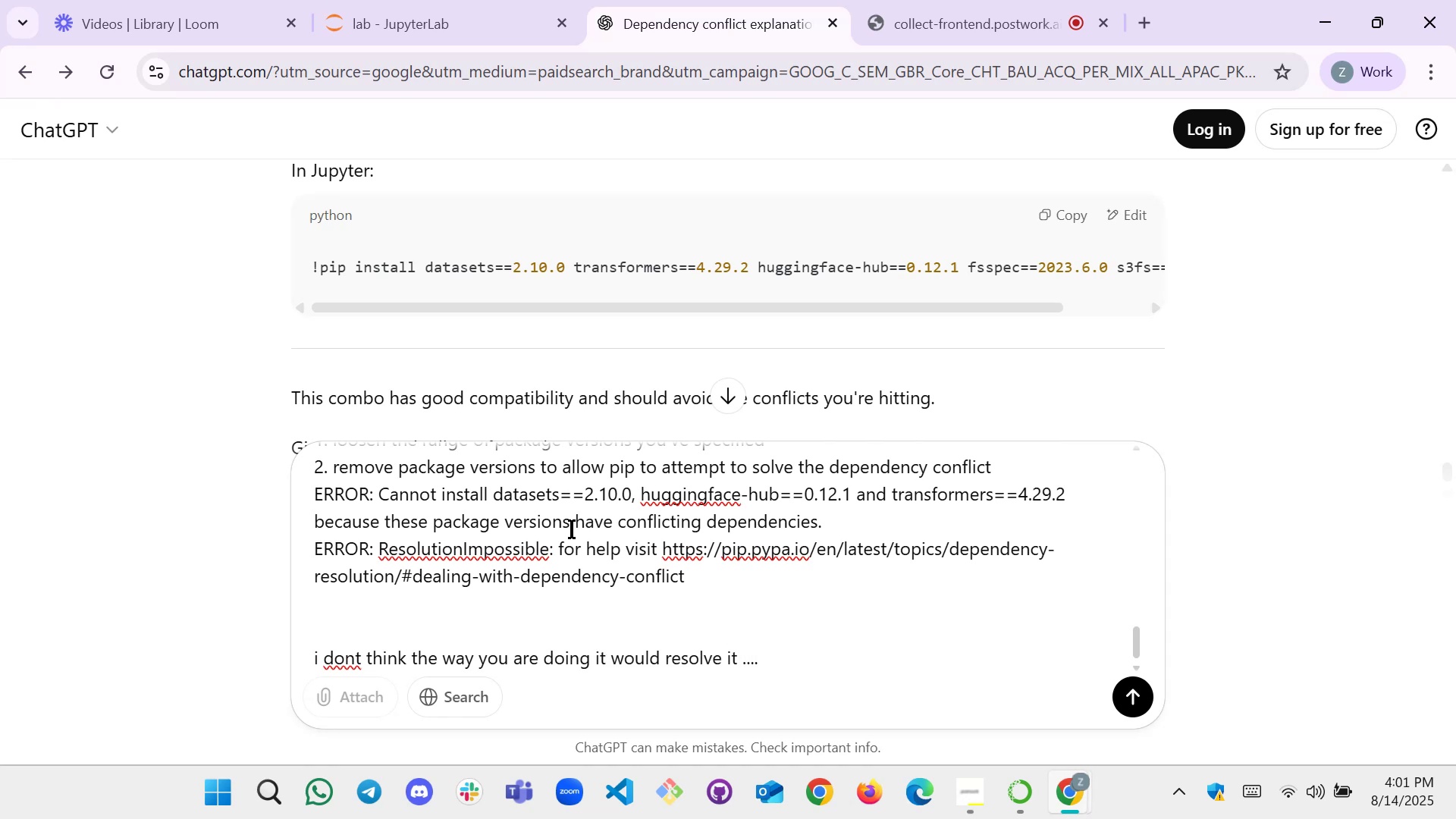 
key(Enter)
 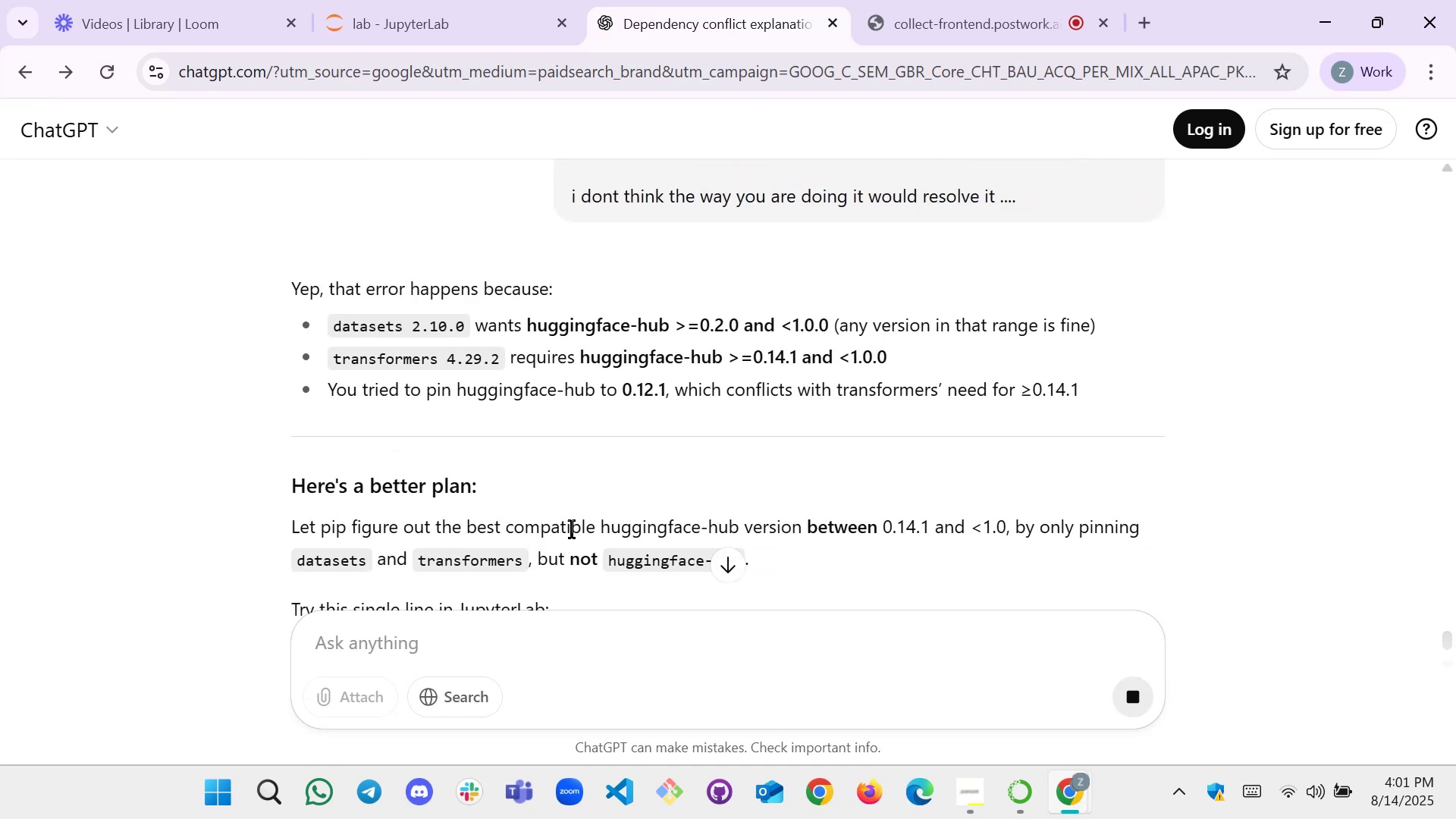 
scroll: coordinate [579, 394], scroll_direction: down, amount: 2.0
 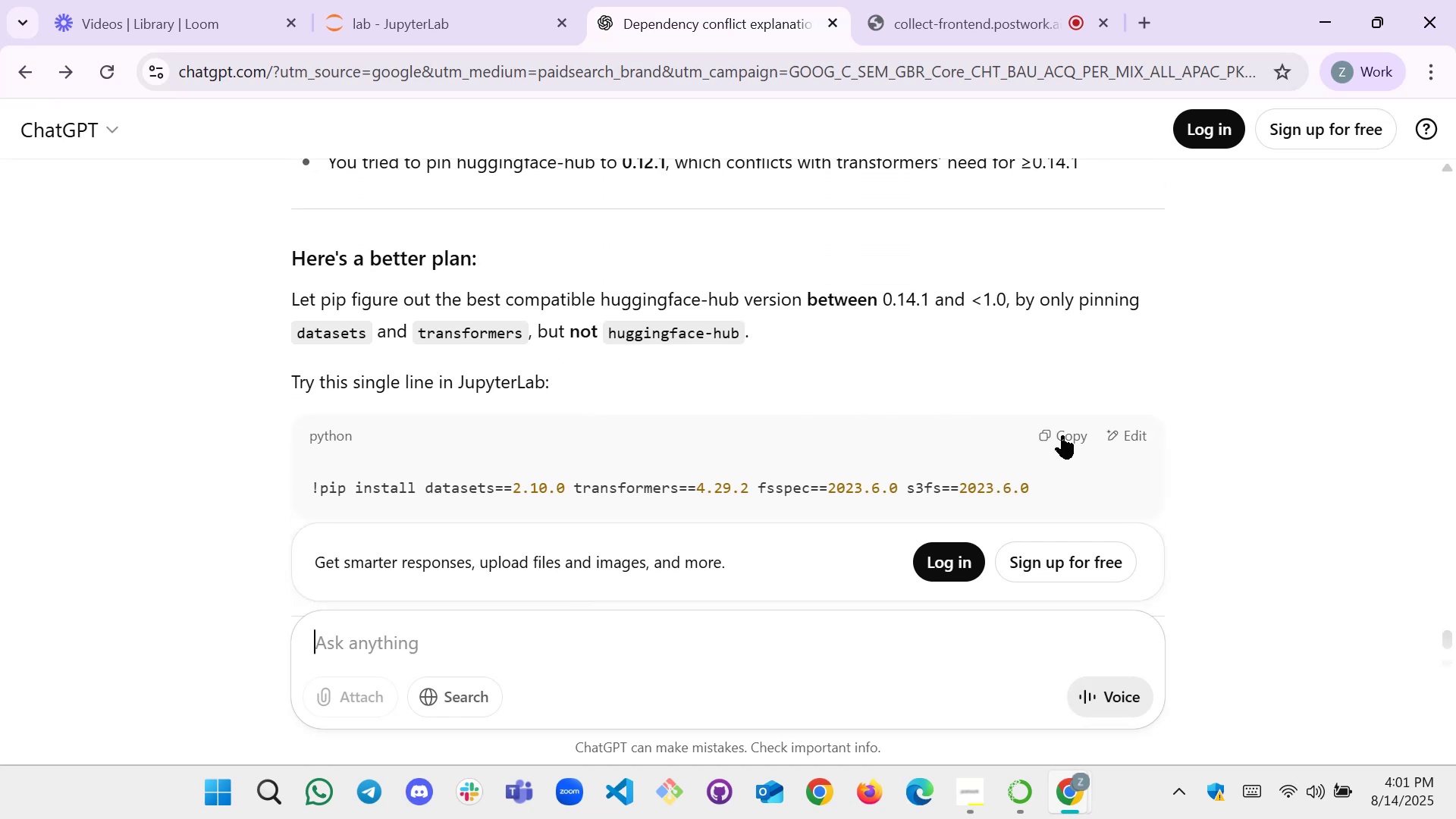 
left_click([1062, 435])
 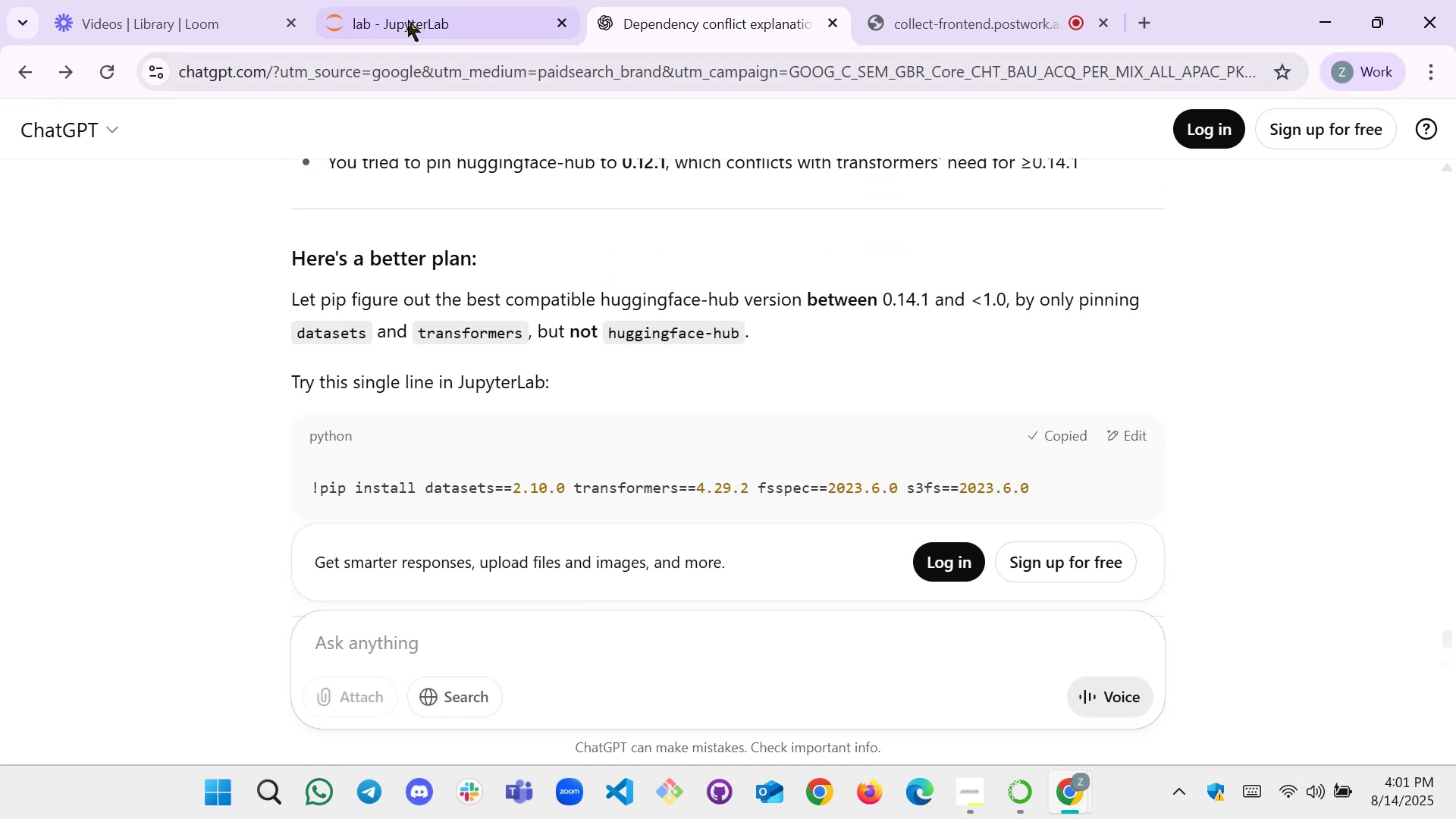 
left_click([406, 9])
 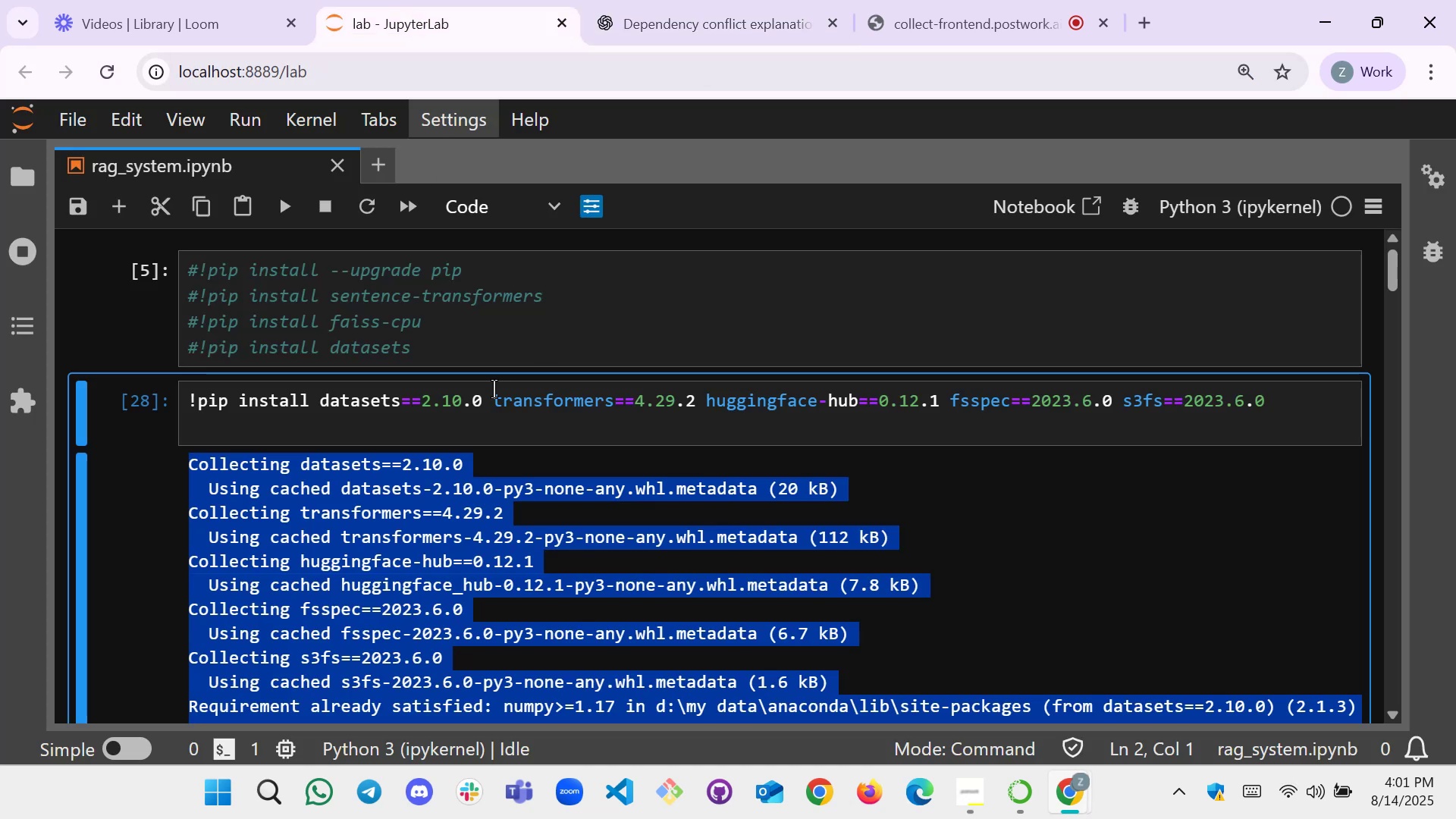 
left_click([491, 390])
 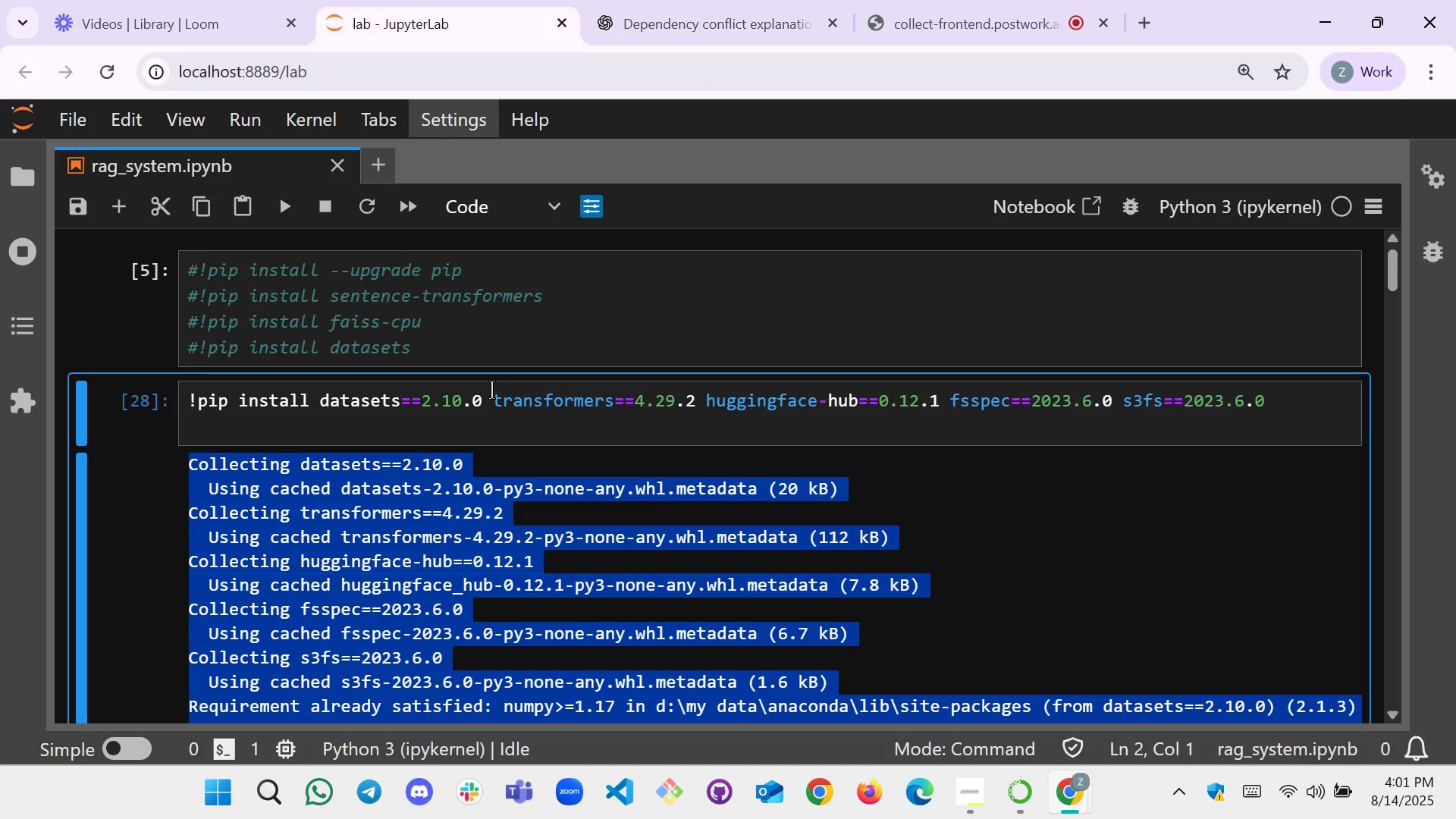 
key(Control+A)
 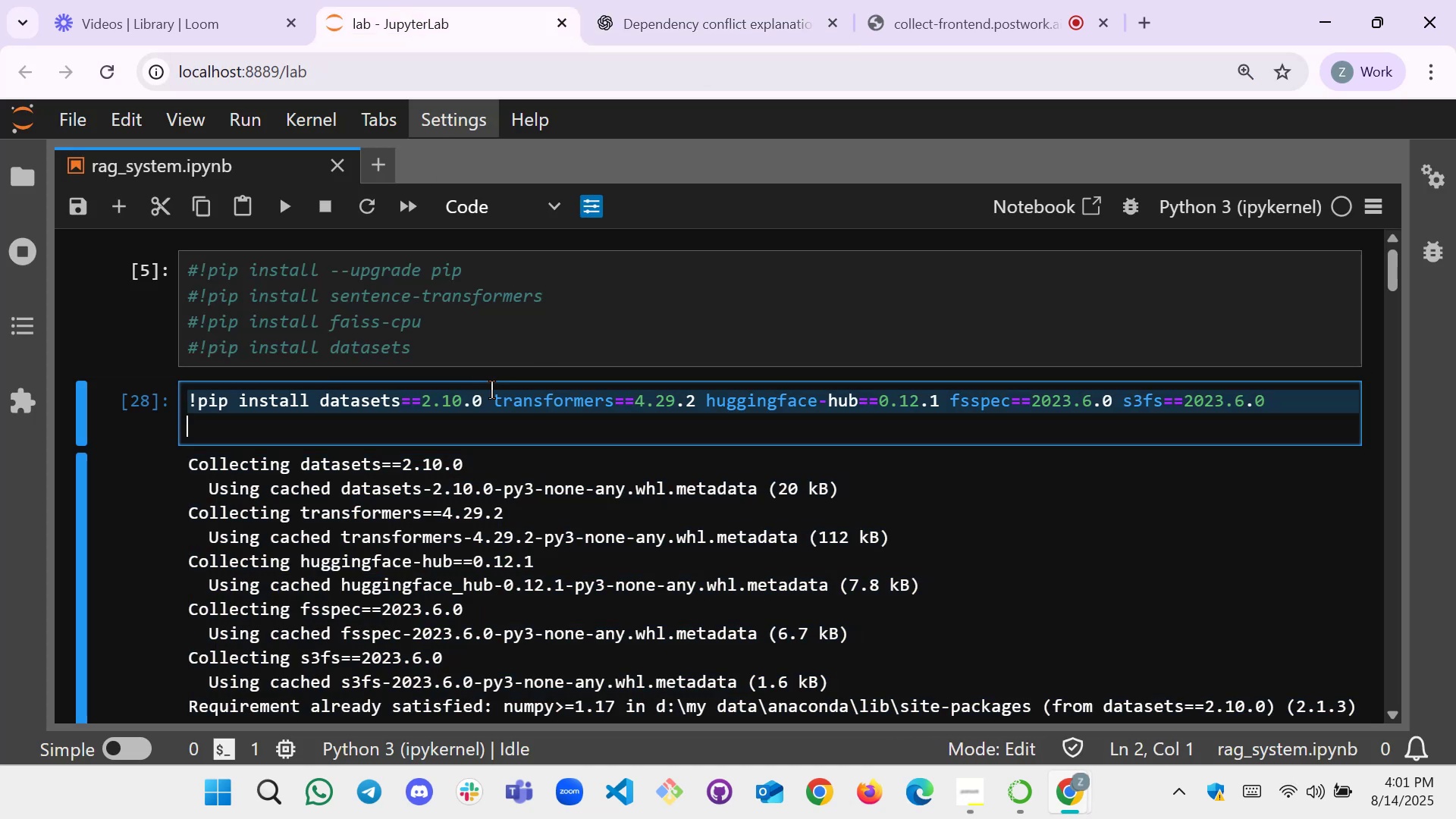 
key(Control+V)
 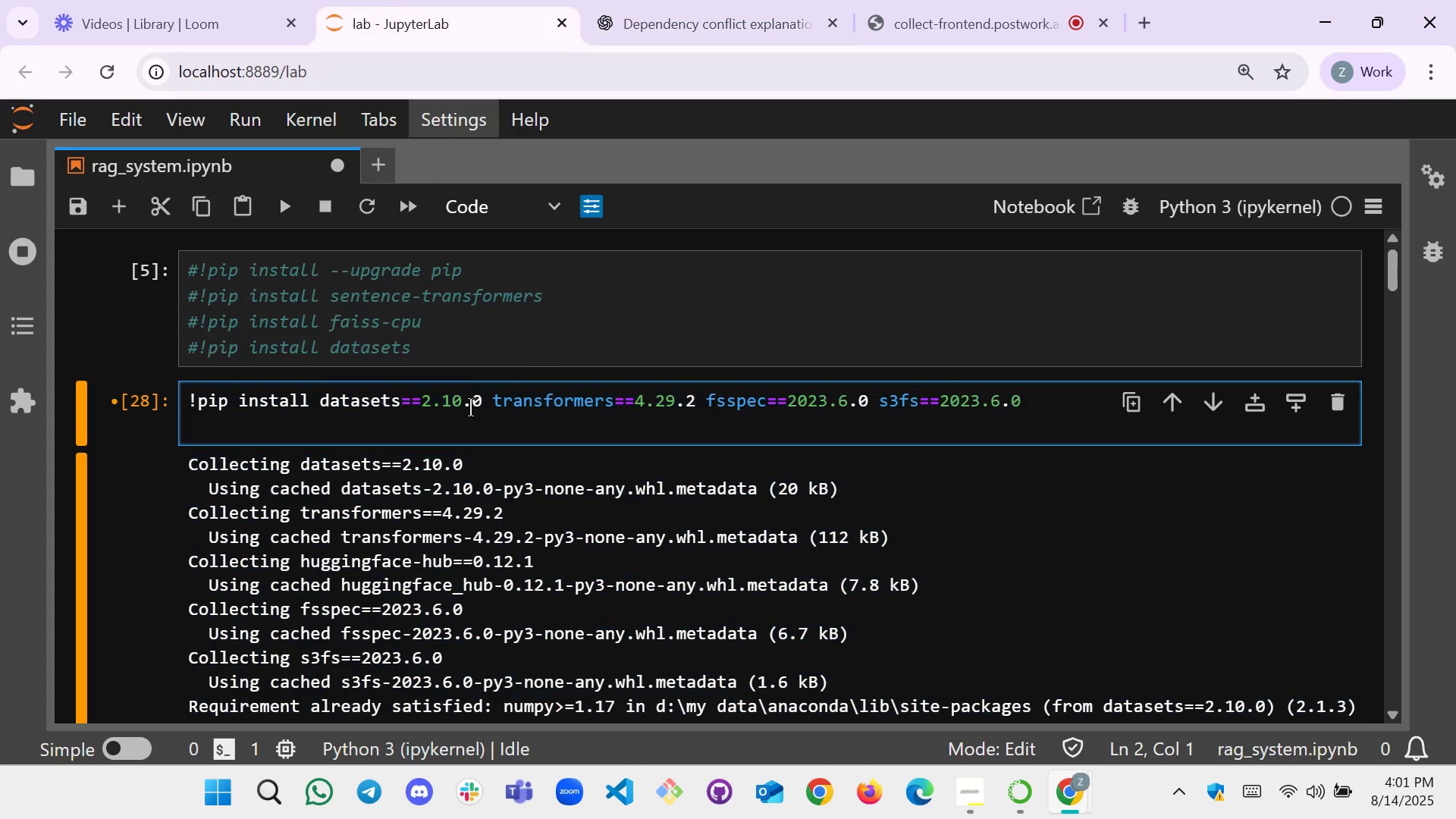 
key(Shift+Enter)
 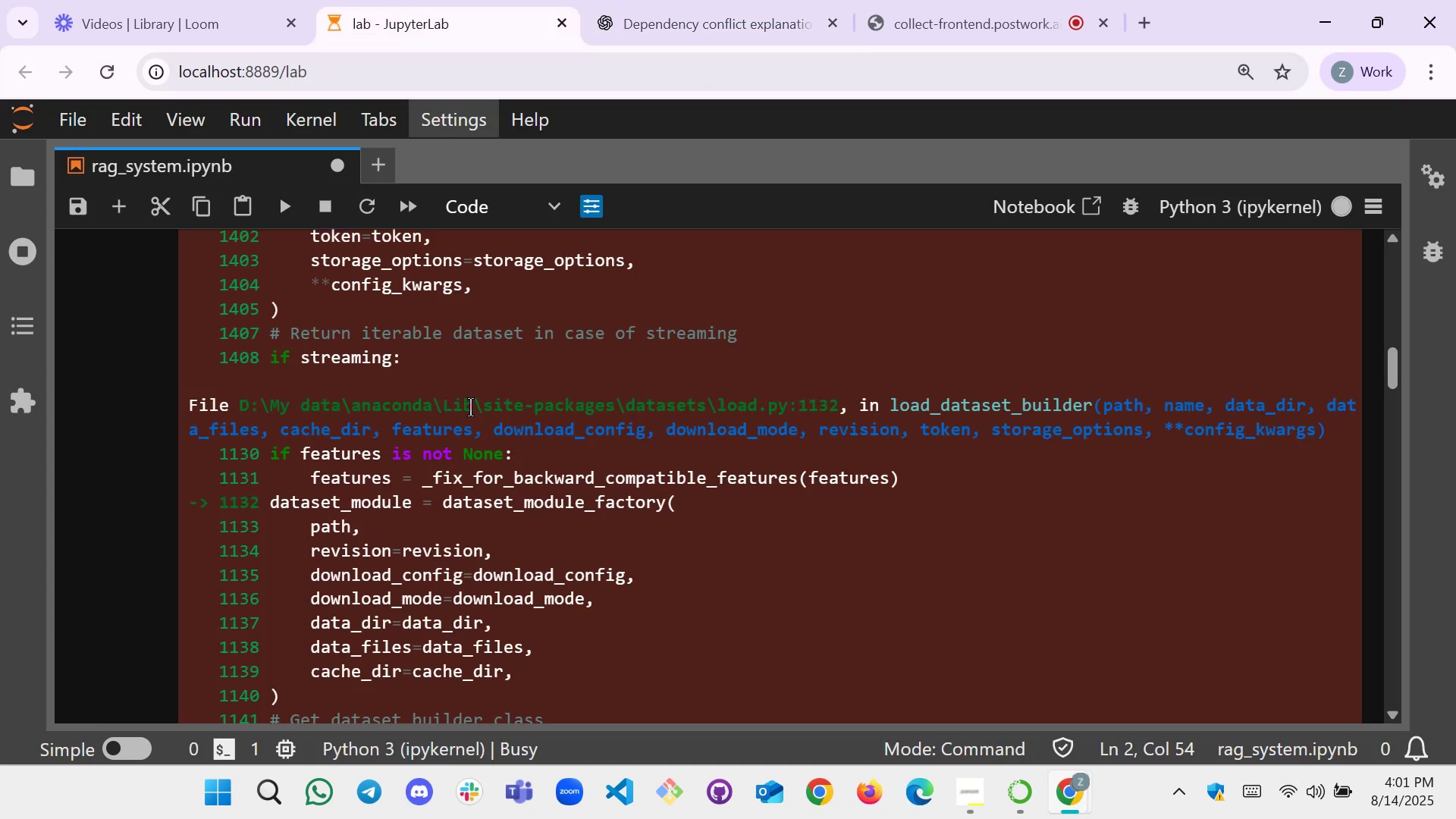 
scroll: coordinate [489, 366], scroll_direction: up, amount: 11.0
 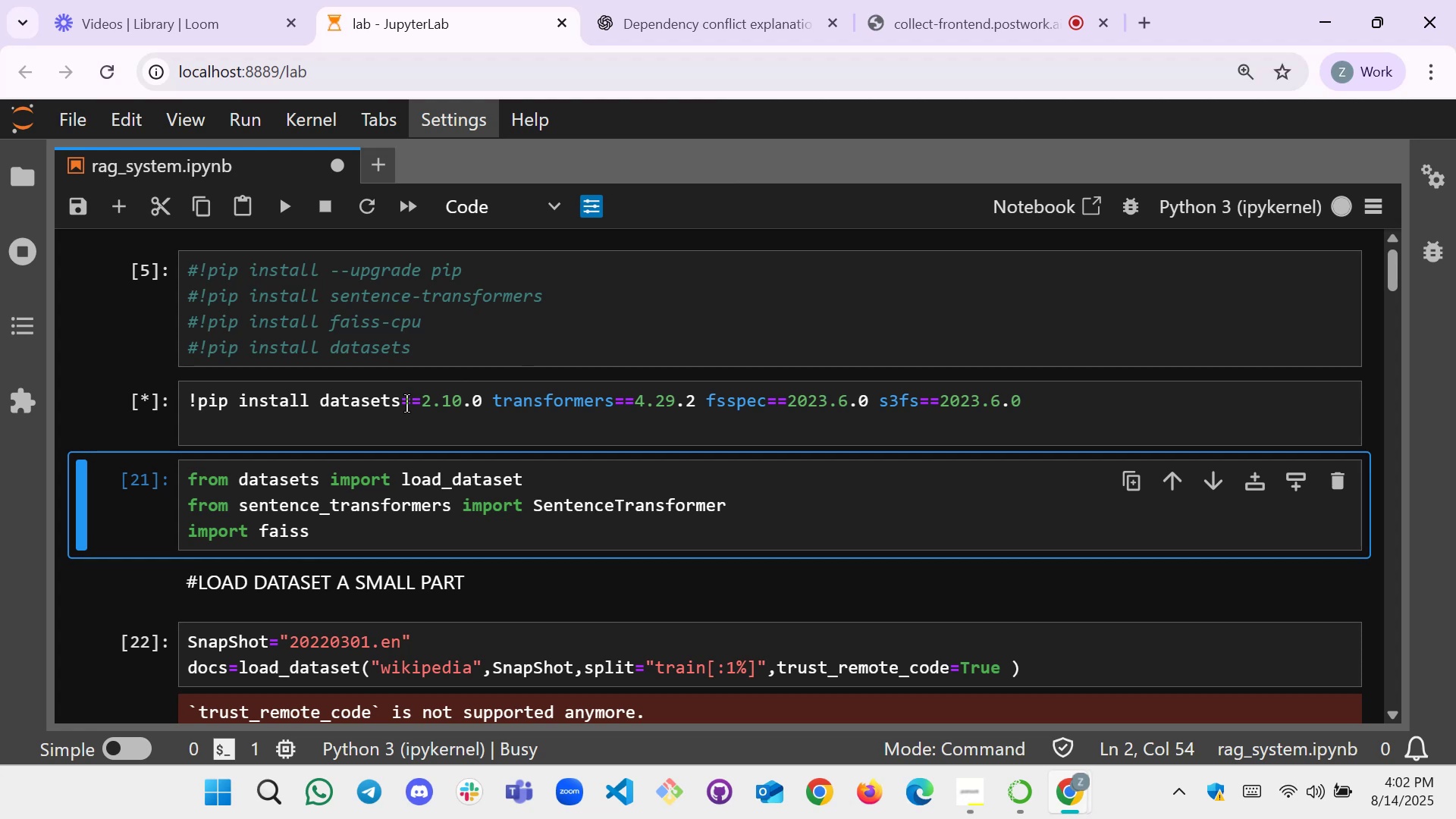 
wait(53.19)
 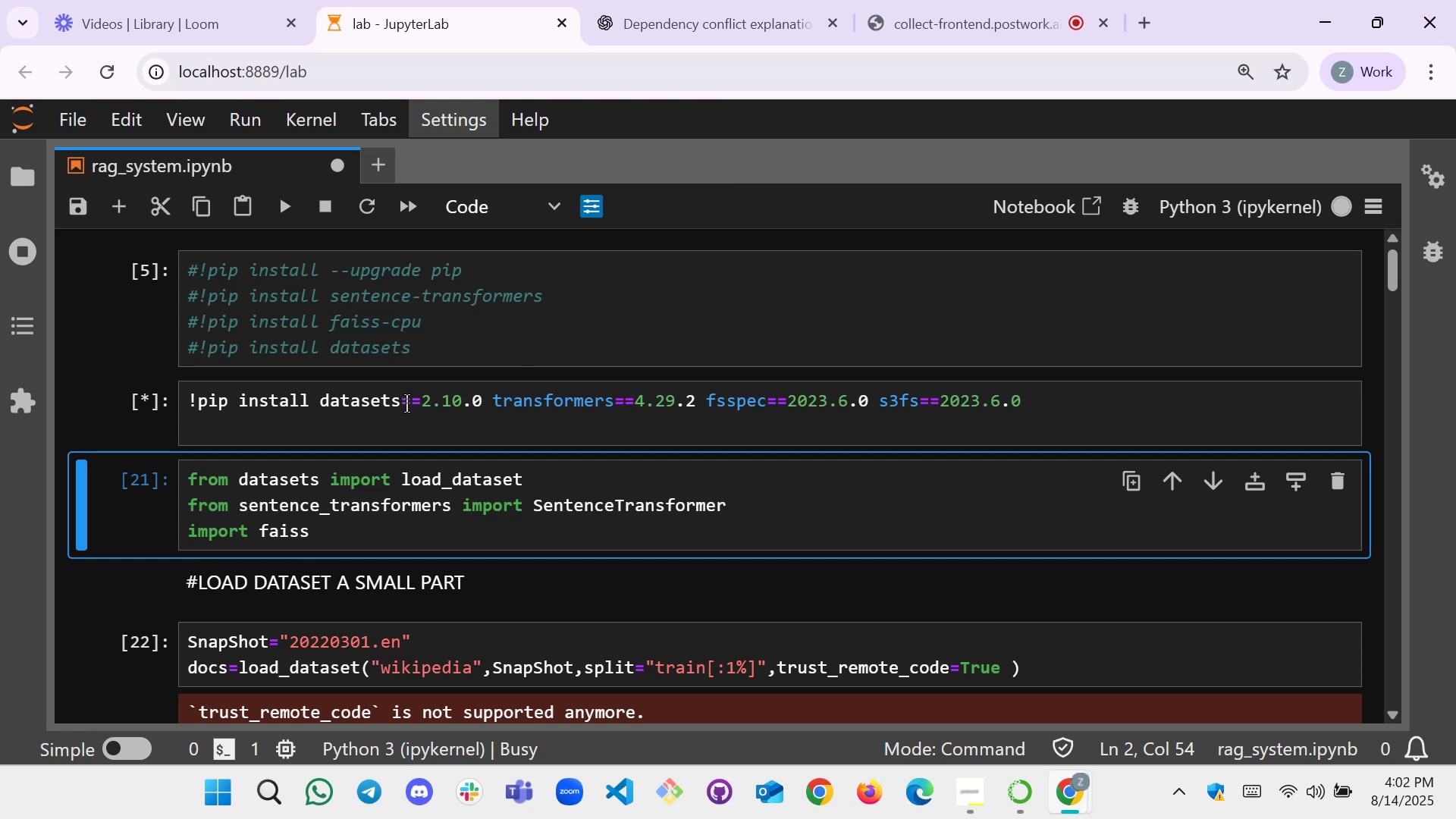 
scroll: coordinate [463, 434], scroll_direction: none, amount: 0.0
 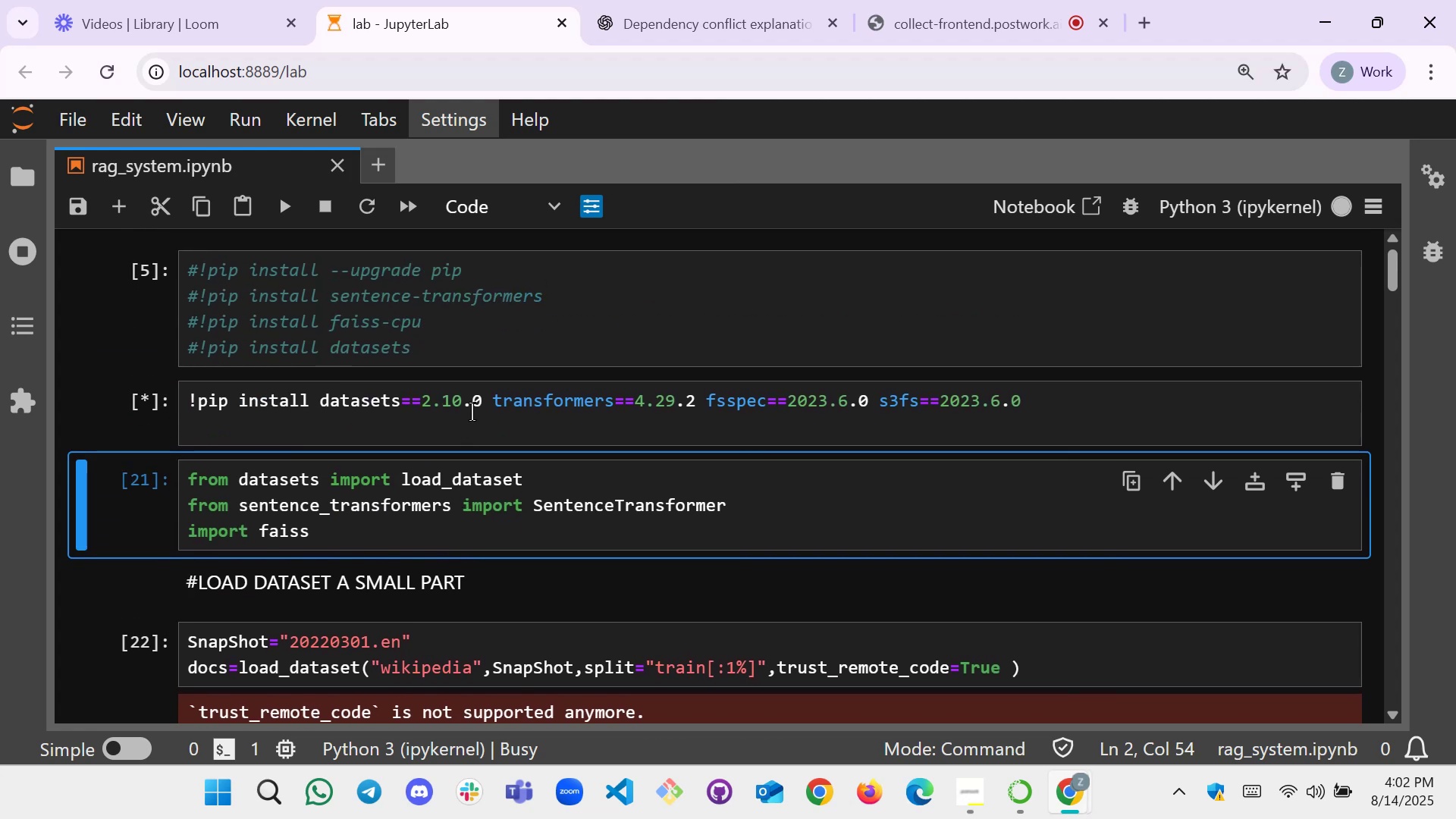 
left_click([632, 0])
 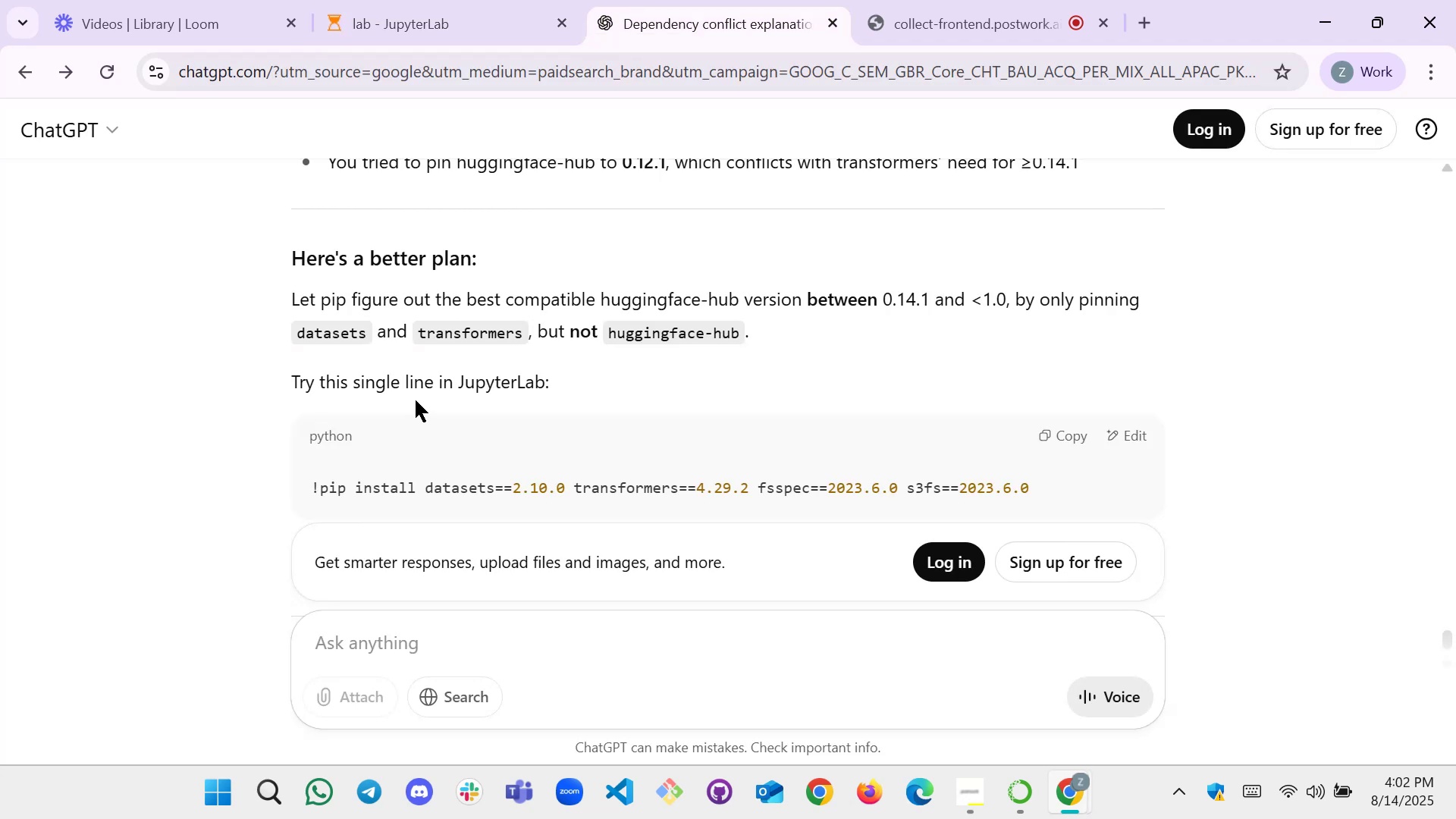 
scroll: coordinate [689, 377], scroll_direction: down, amount: 2.0
 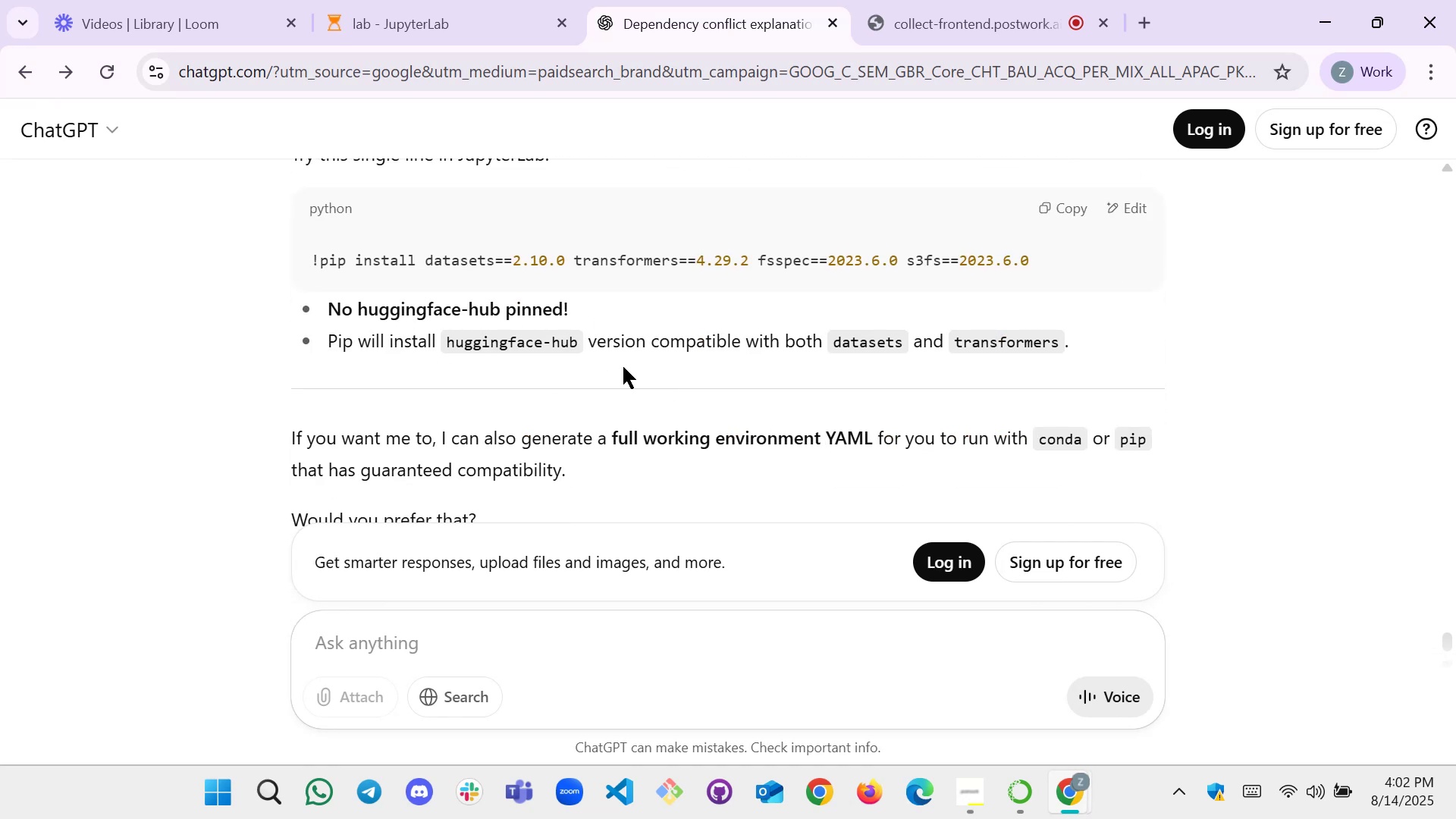 
wait(5.61)
 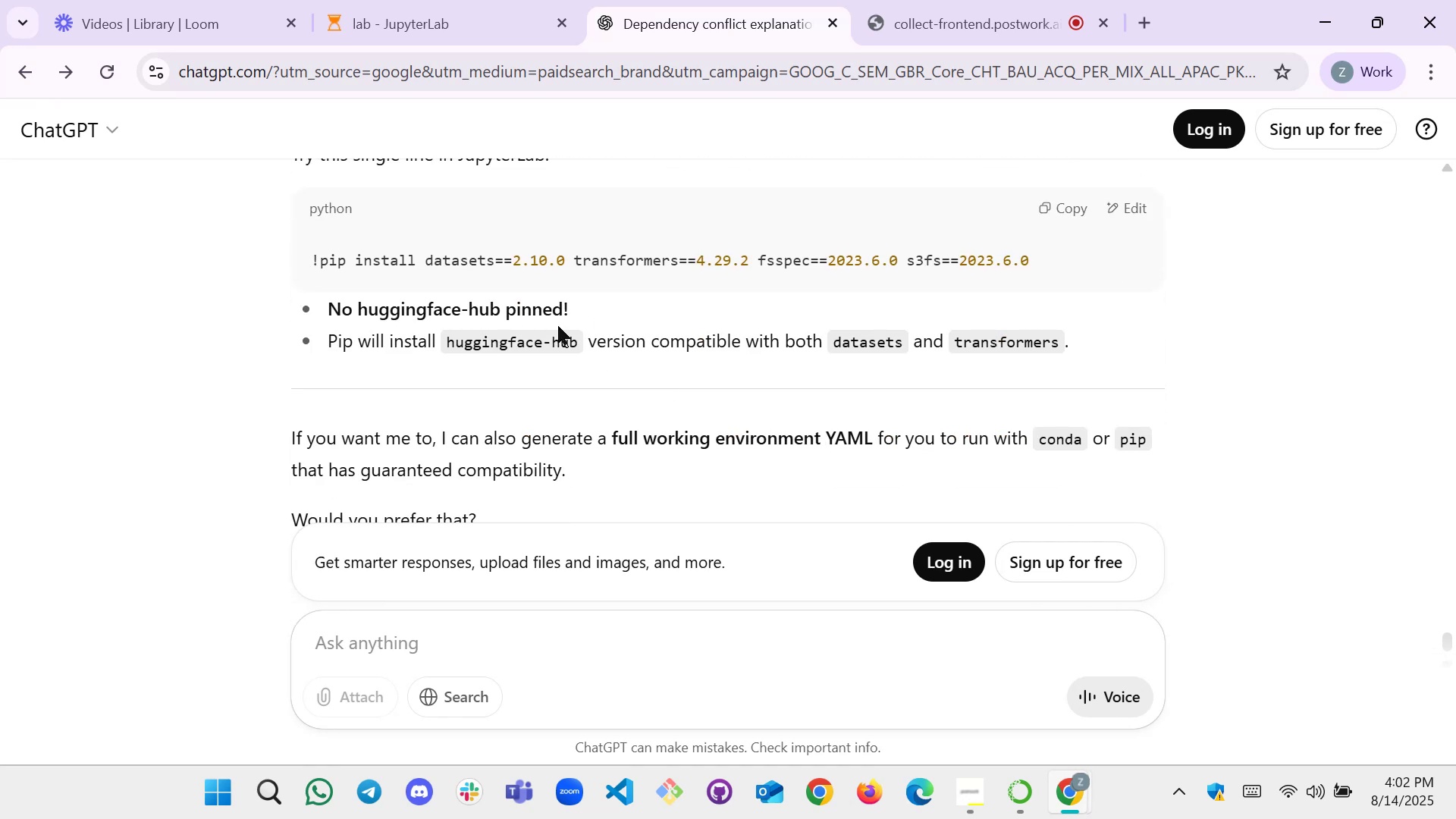 
scroll: coordinate [442, 424], scroll_direction: down, amount: 1.0
 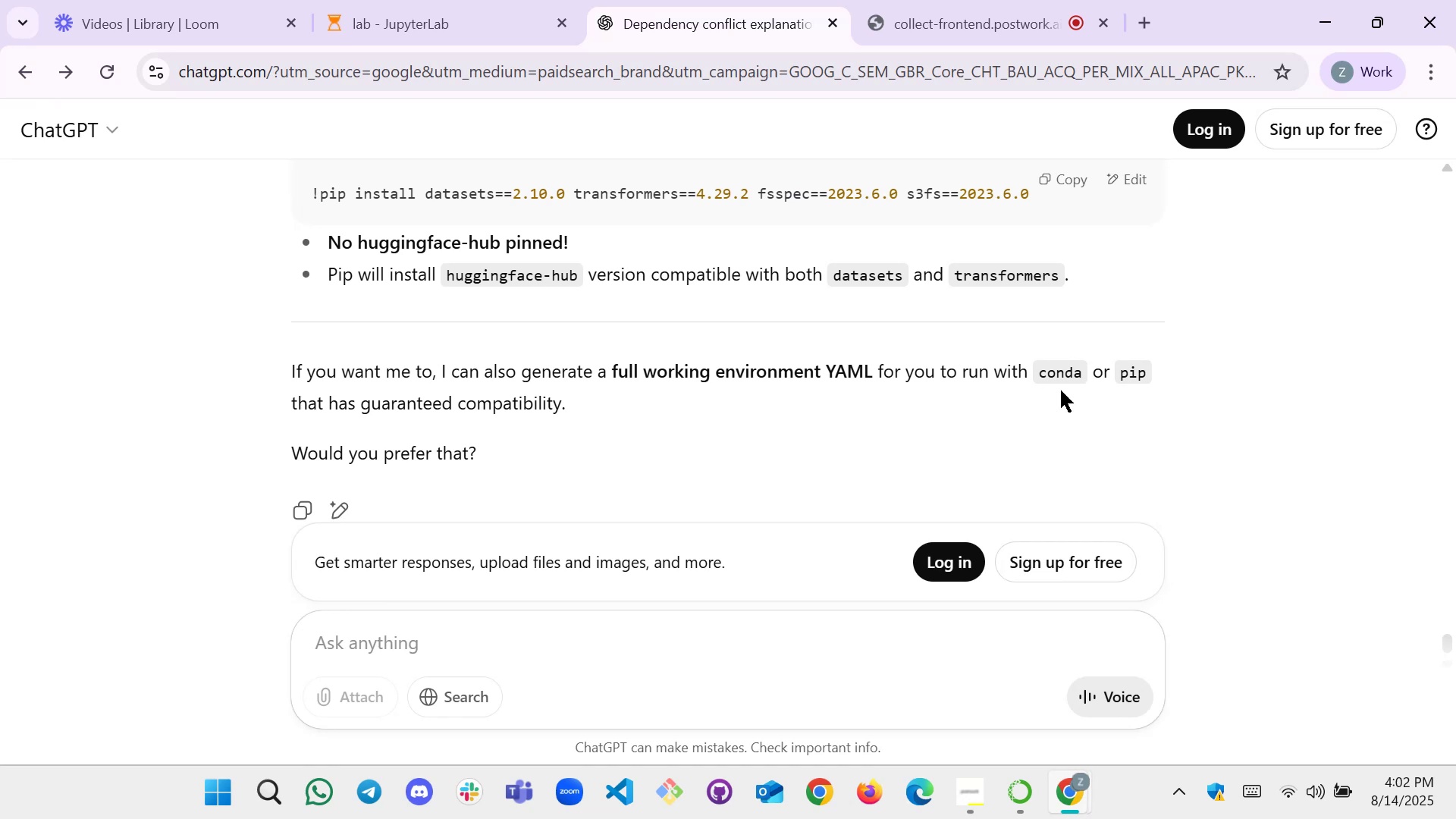 
wait(7.43)
 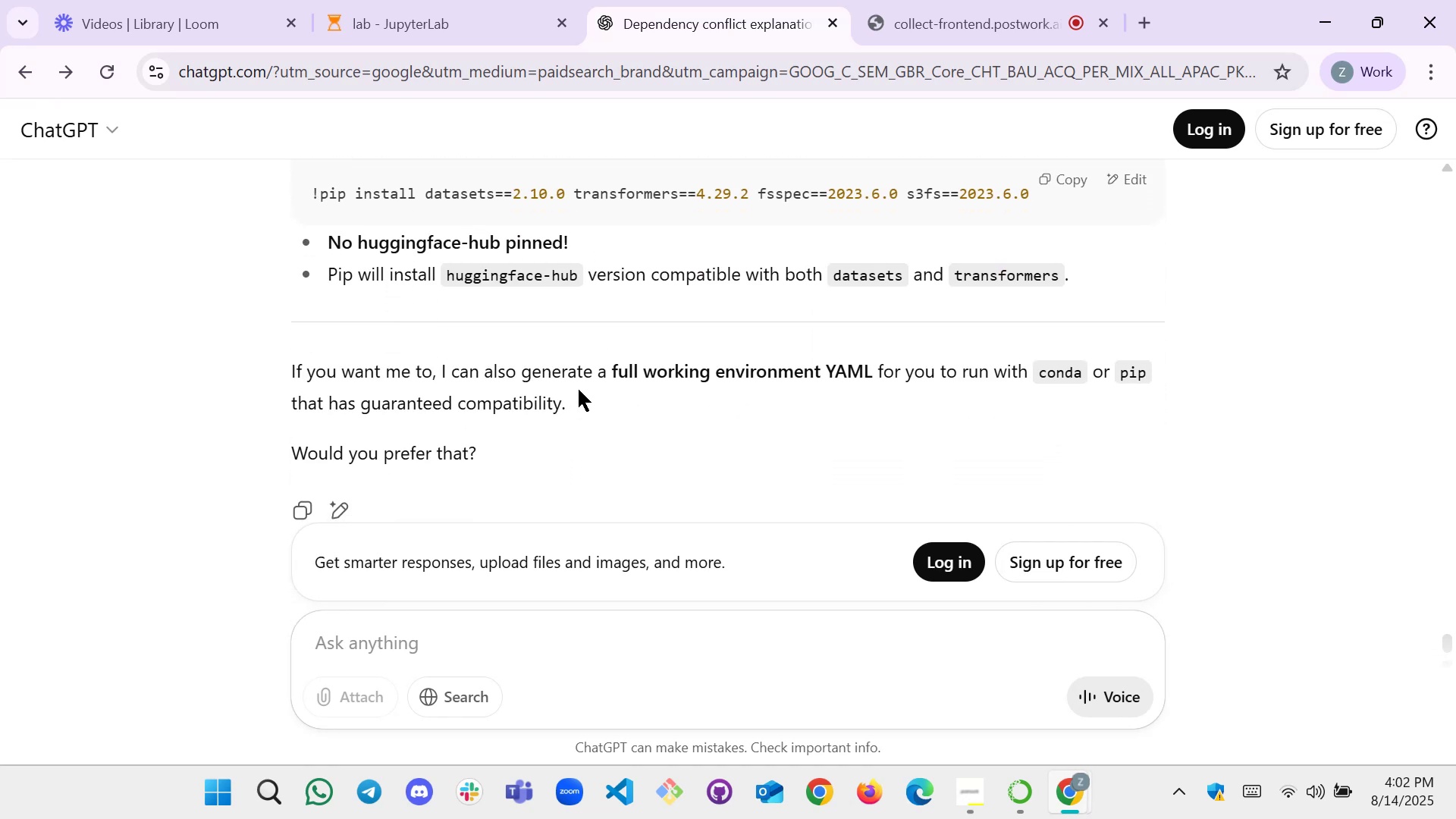 
scroll: coordinate [477, 425], scroll_direction: down, amount: 2.0
 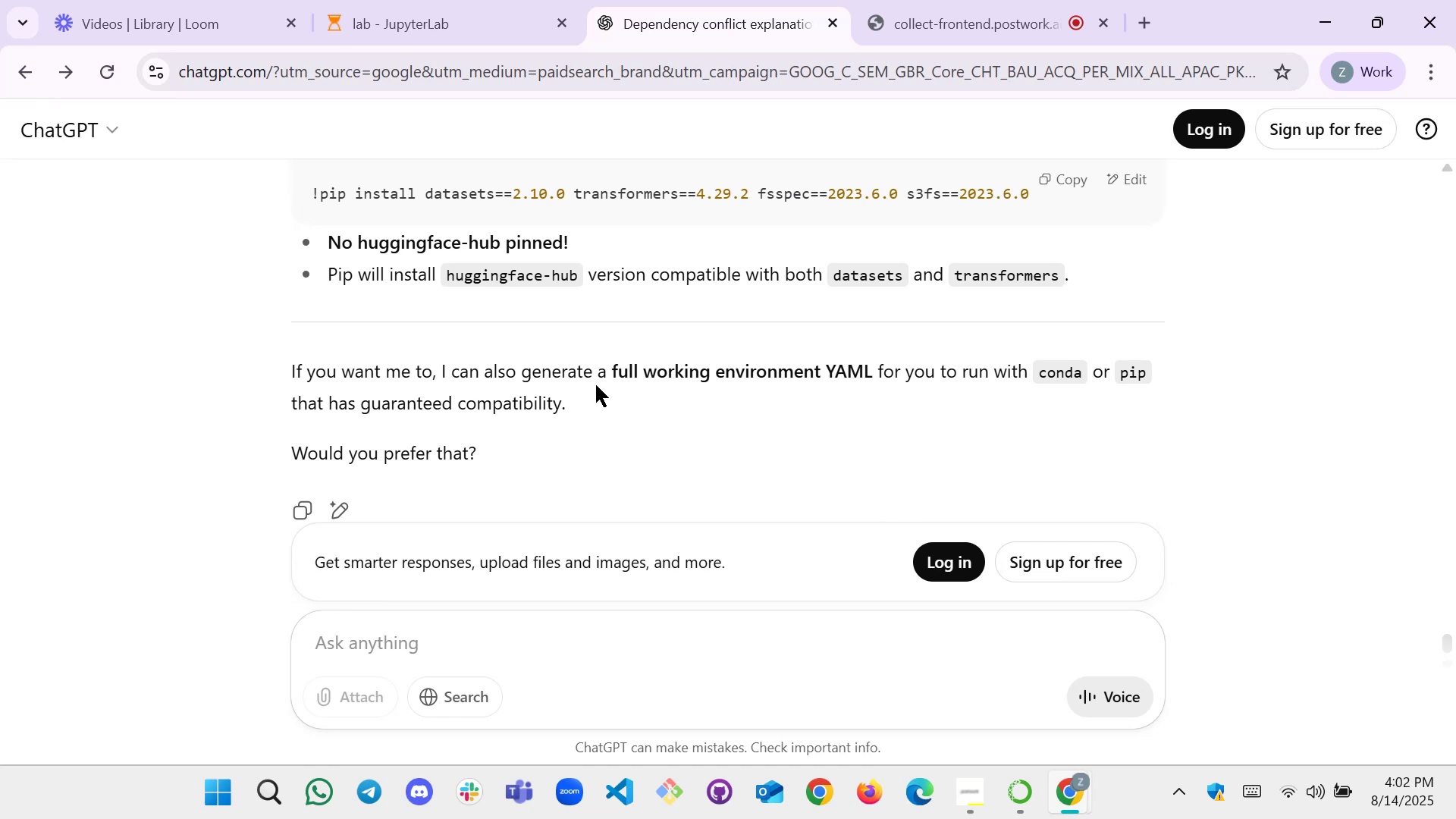 
left_click([391, 23])
 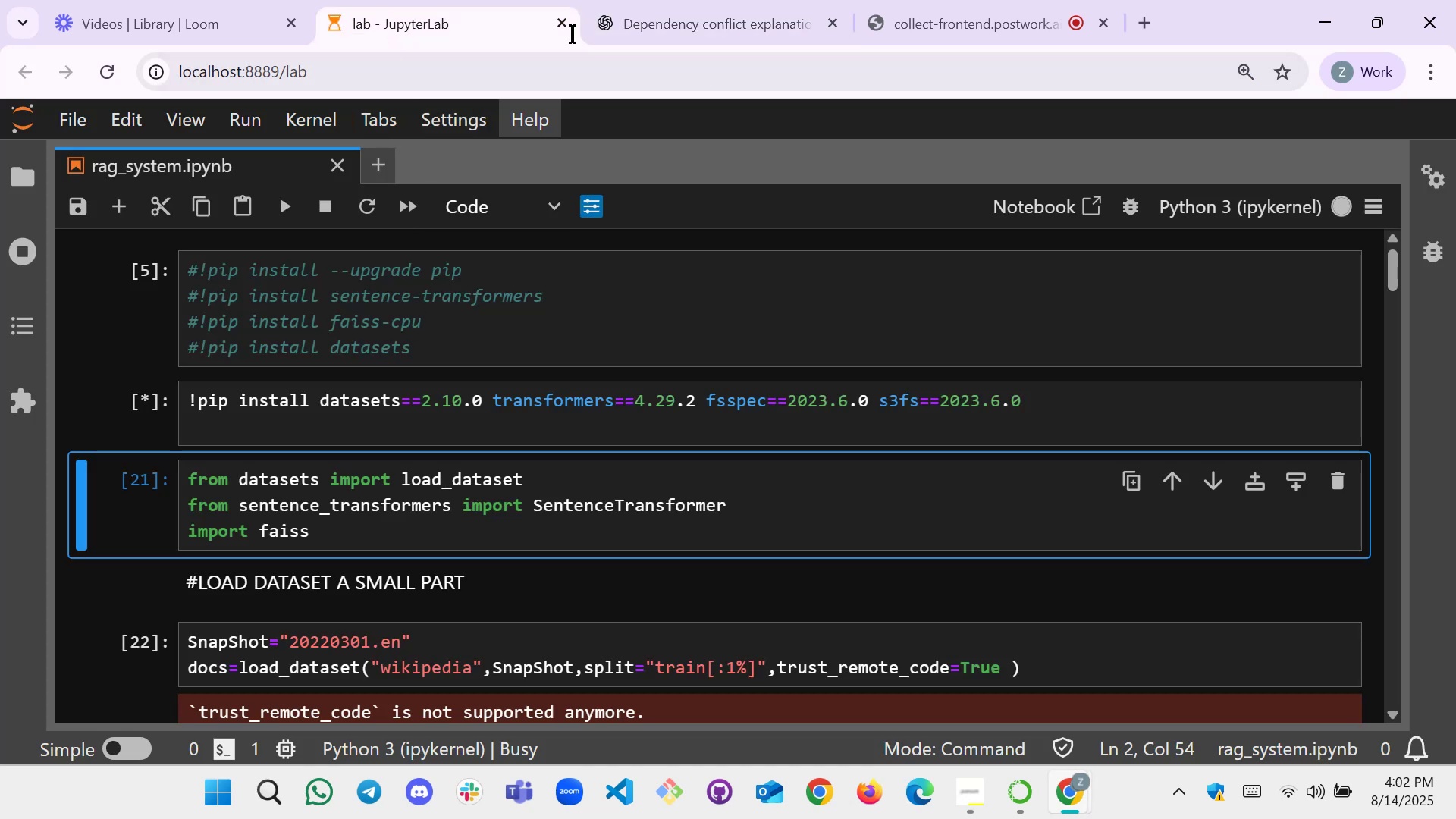 
left_click([639, 0])
 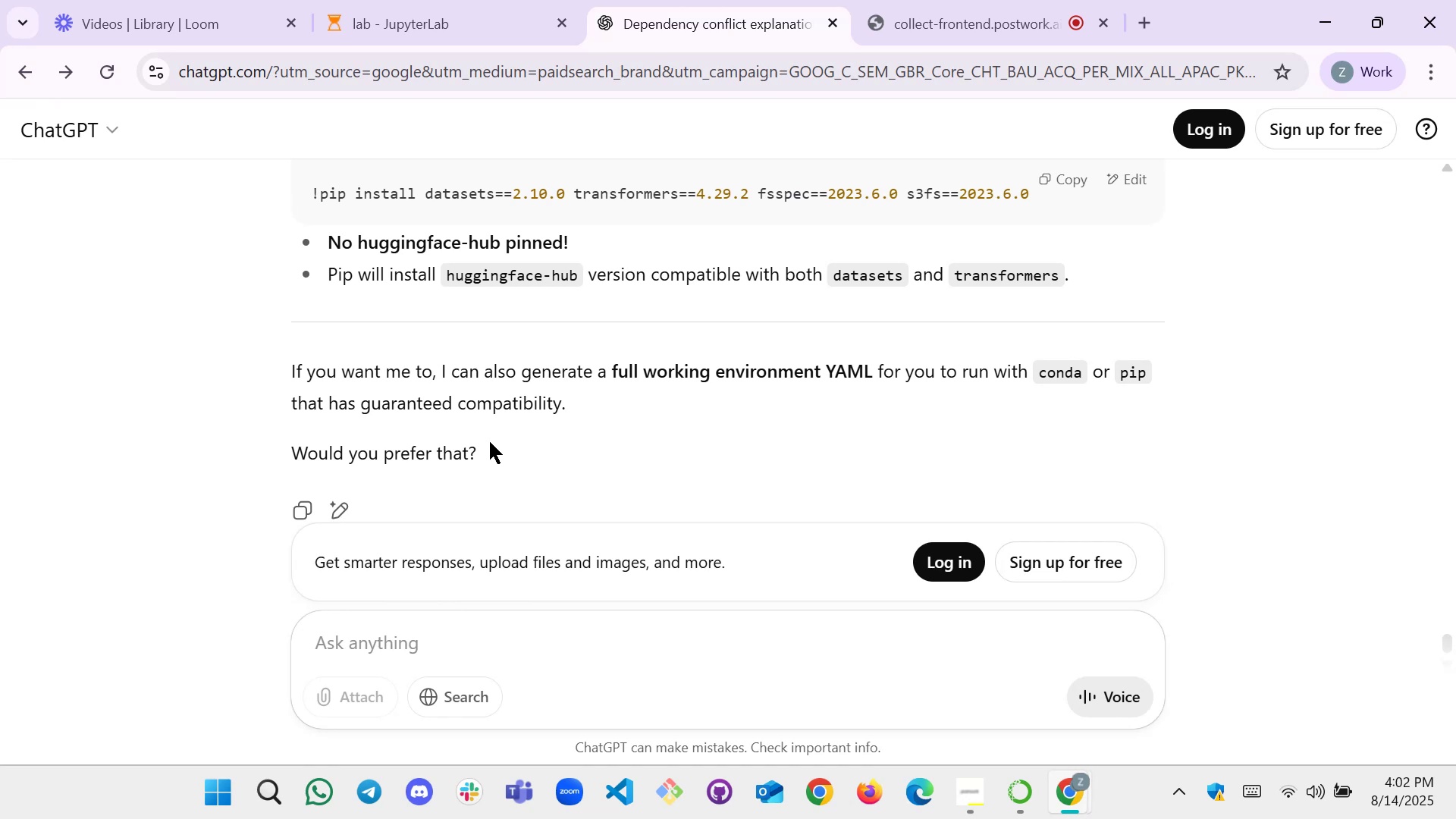 
left_click_drag(start_coordinate=[493, 453], to_coordinate=[281, 365])
 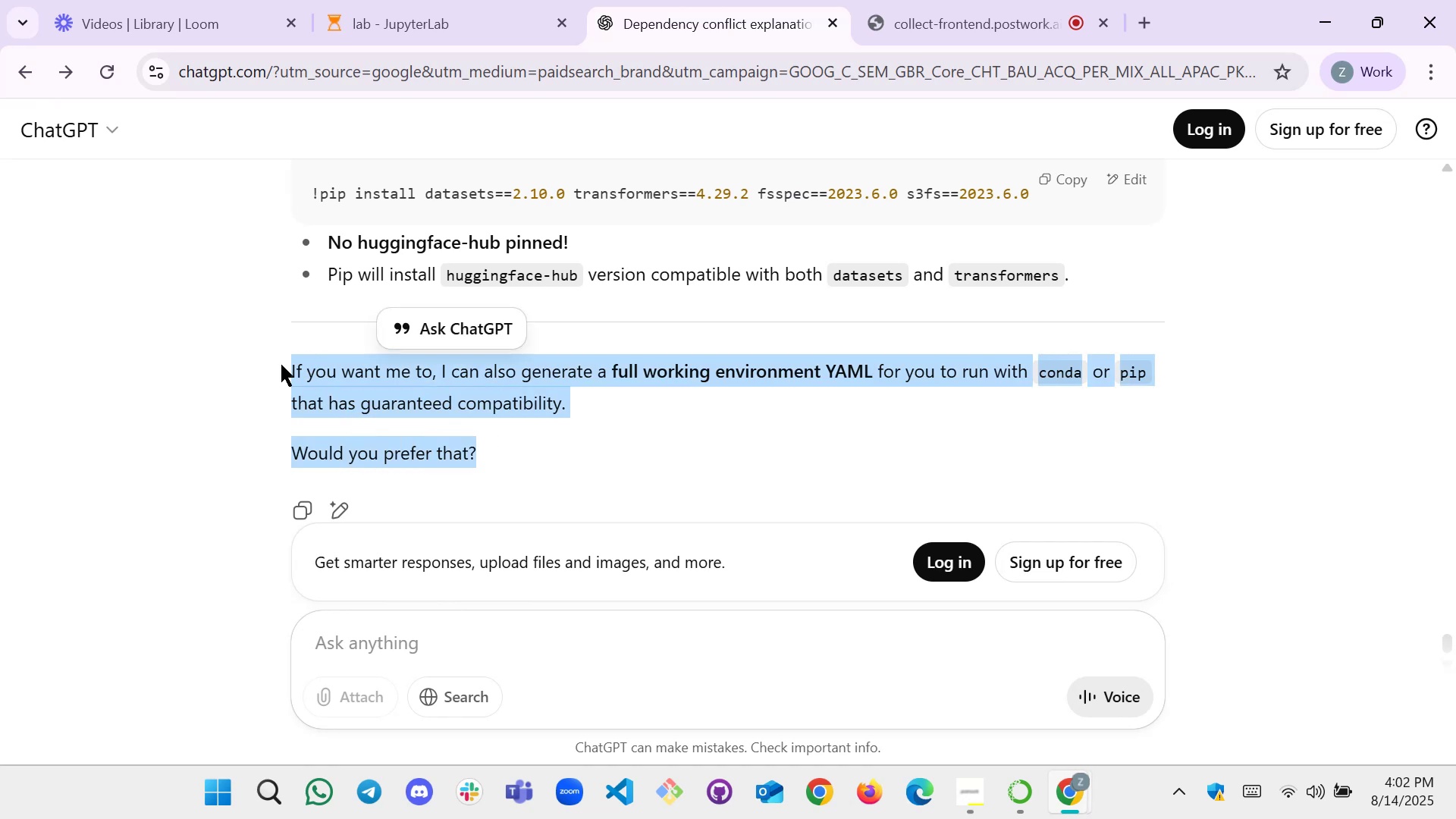 
key(Control+C)
 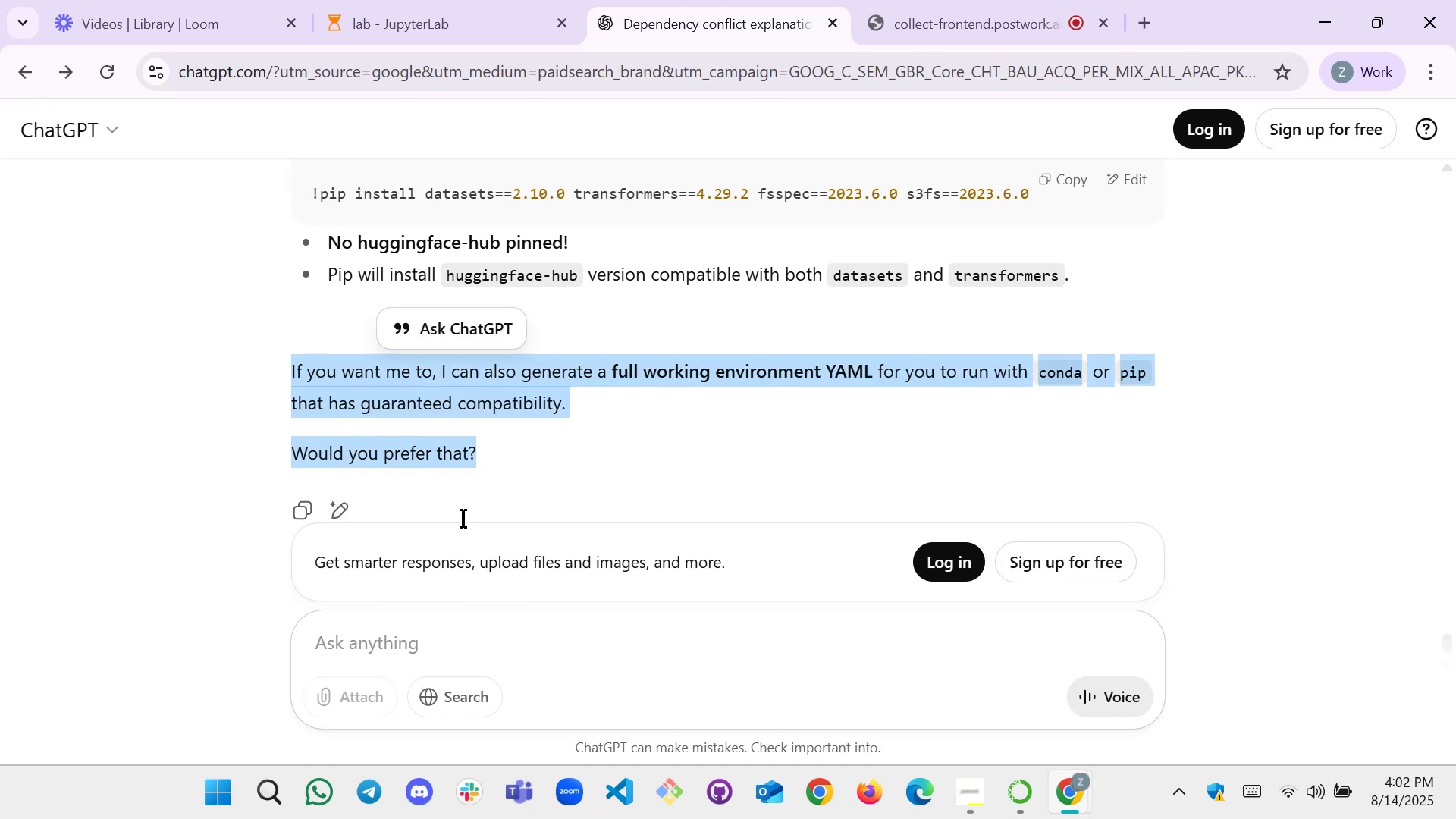 
left_click([612, 302])
 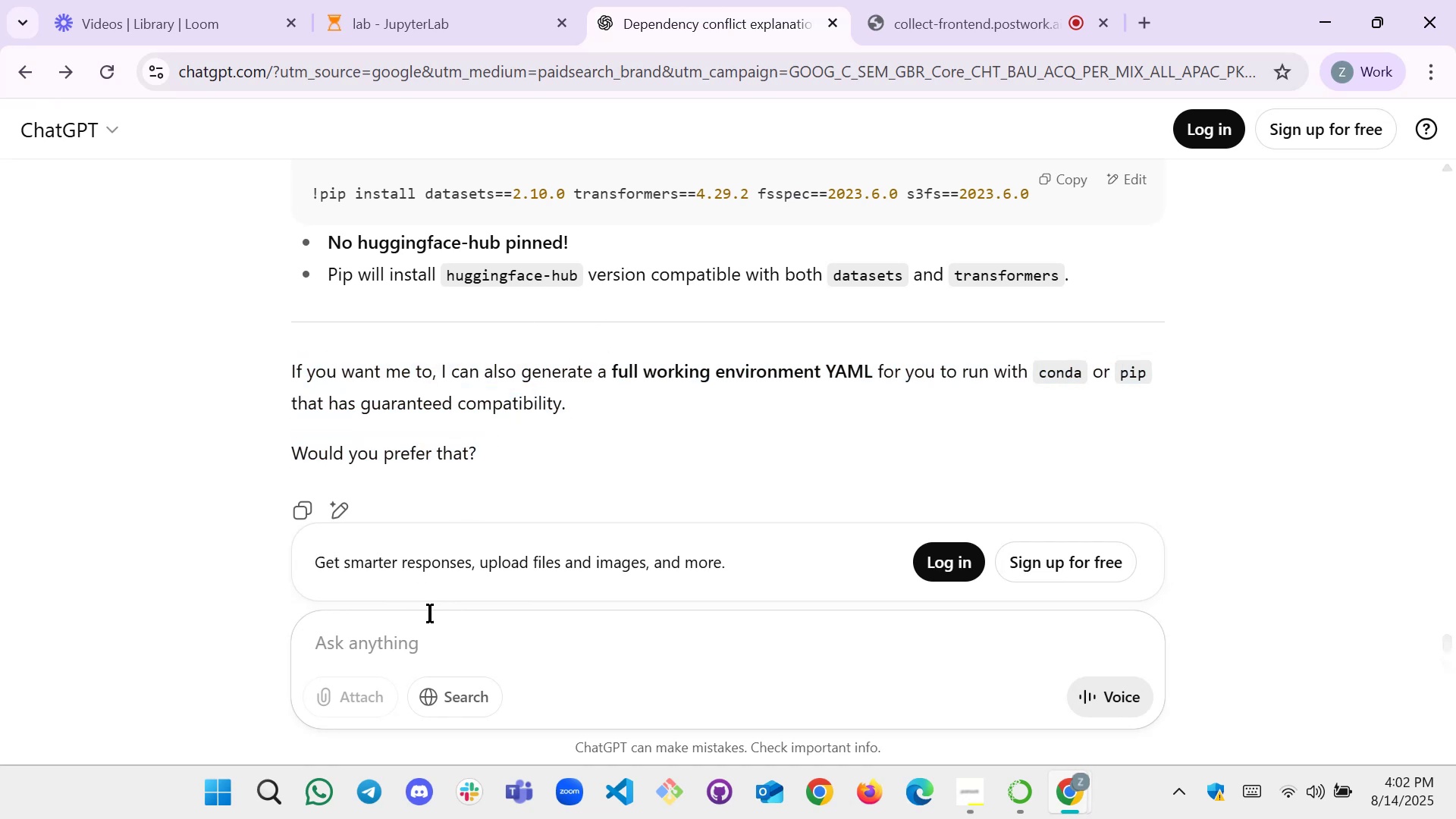 
left_click([429, 626])
 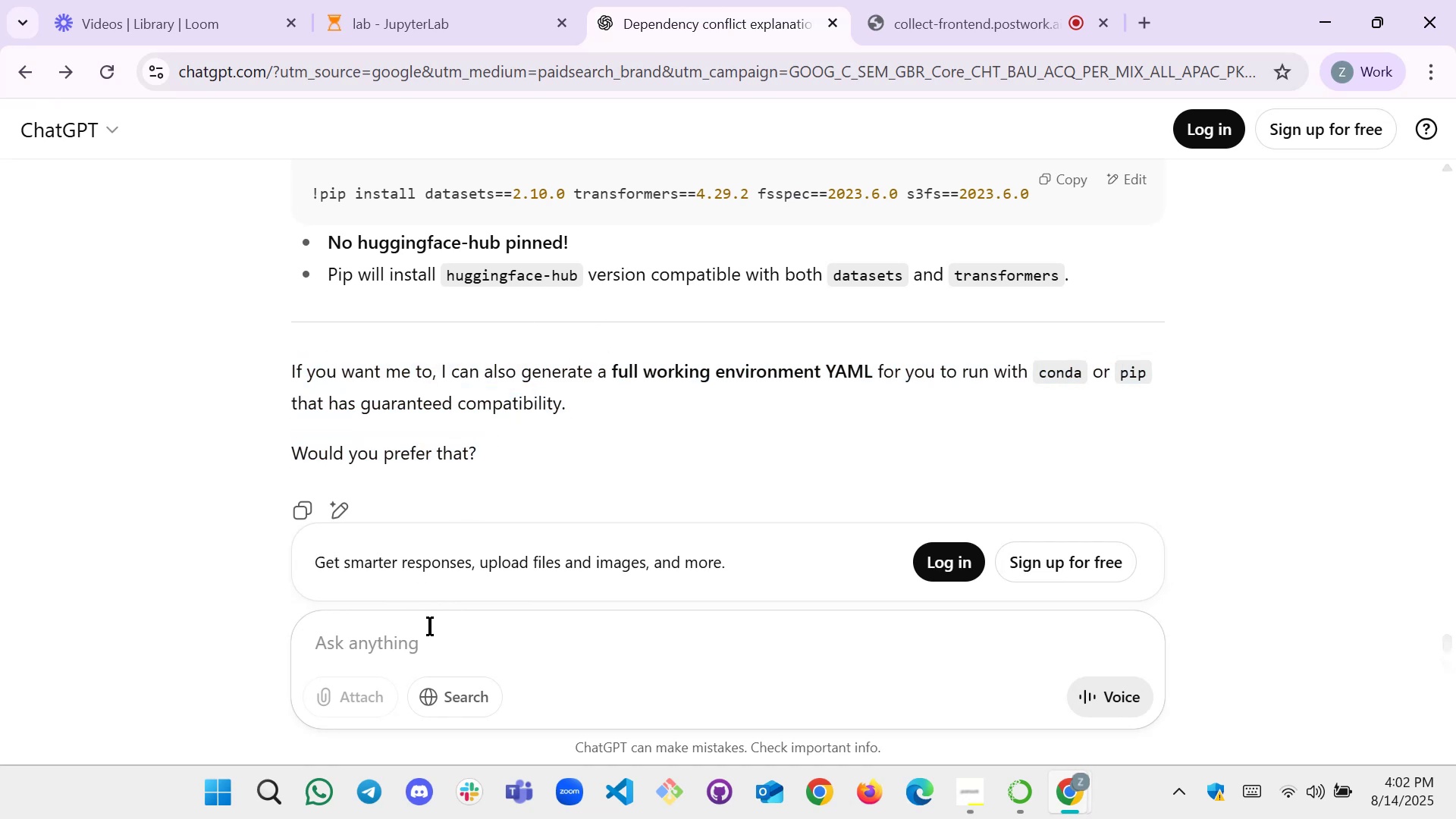 
type(lets first check the on liner )
 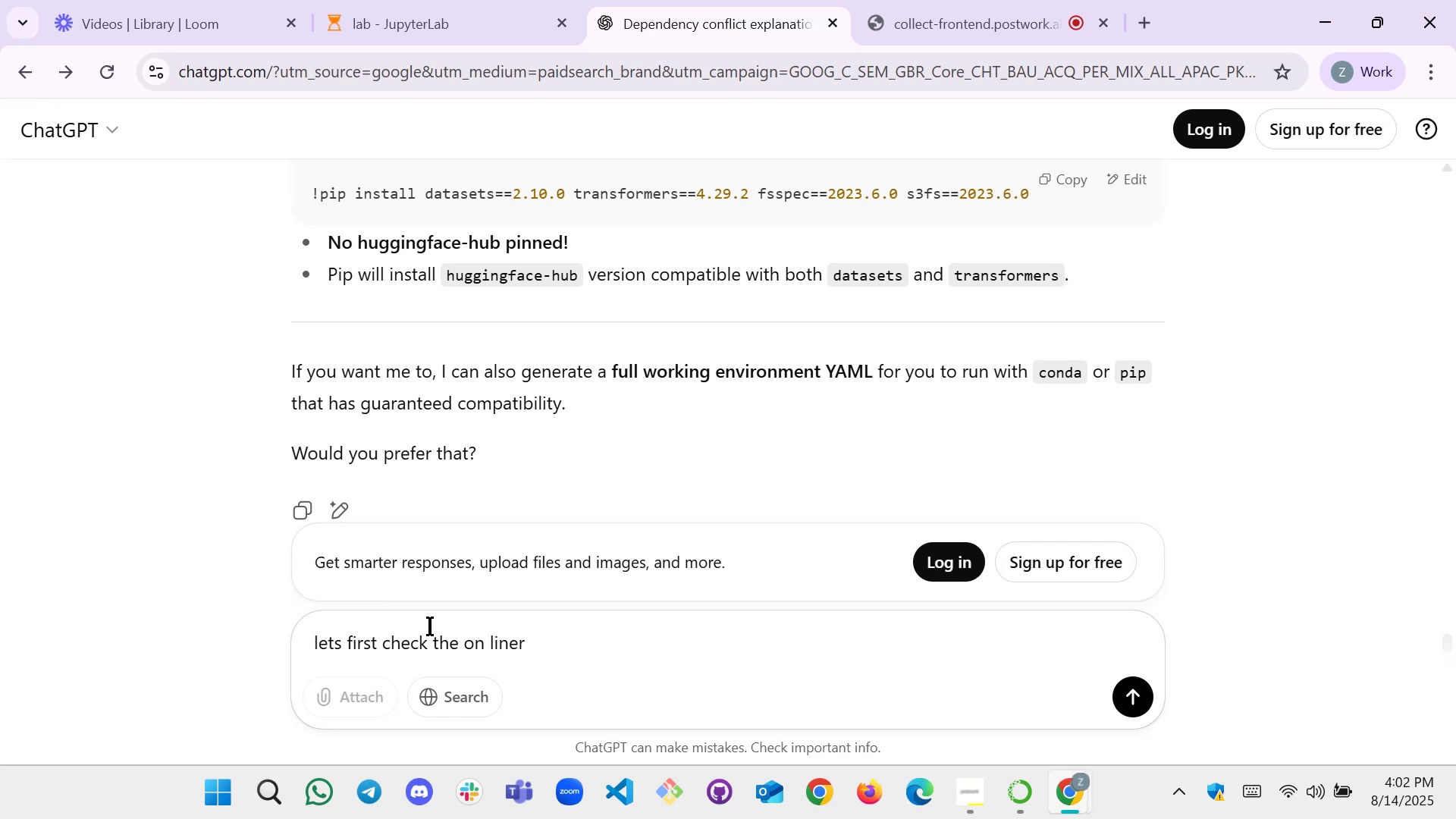 
type(command then if it doew)
key(Backspace)
type(s not work we will try the yaml)
 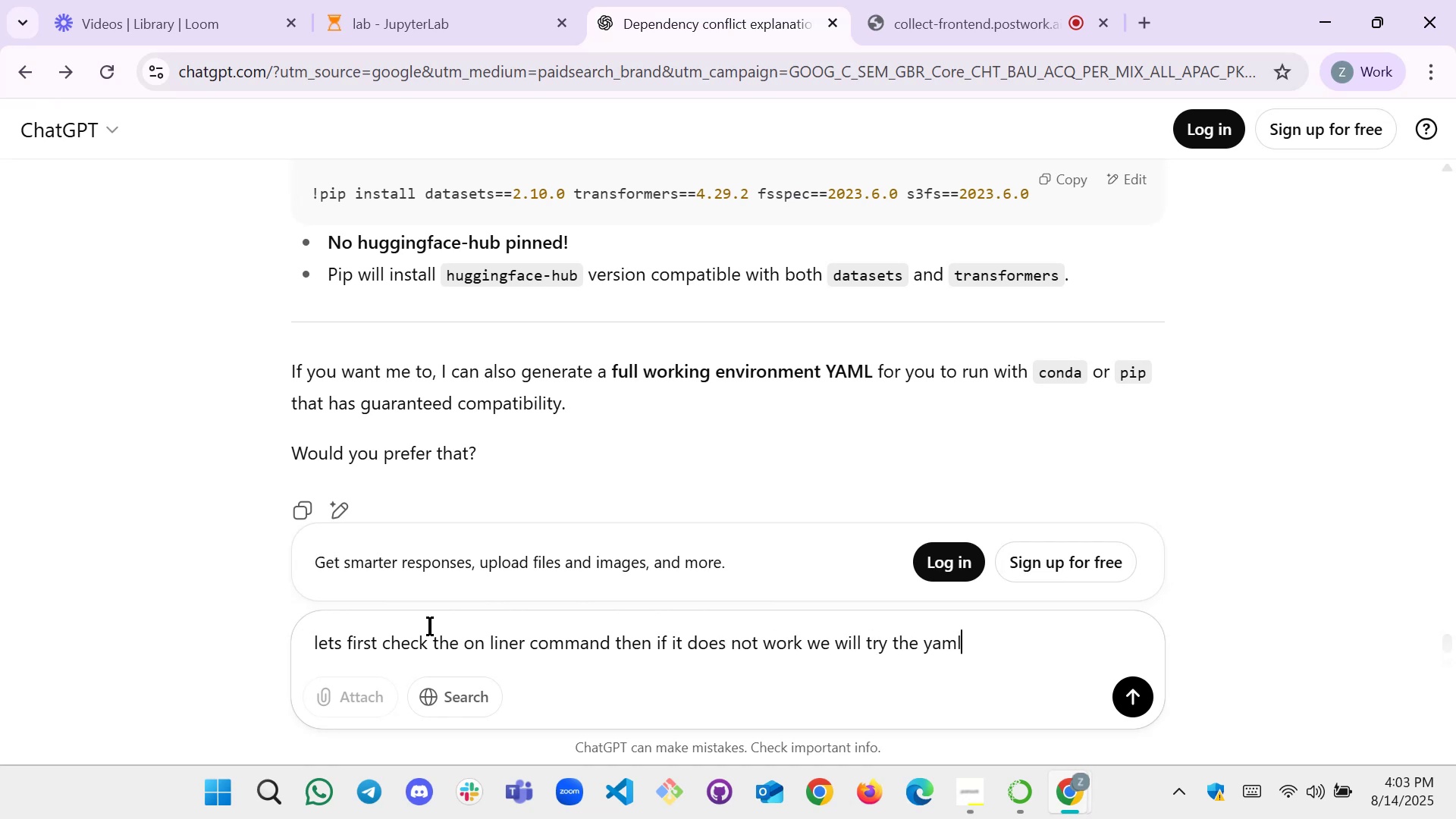 
key(Enter)
 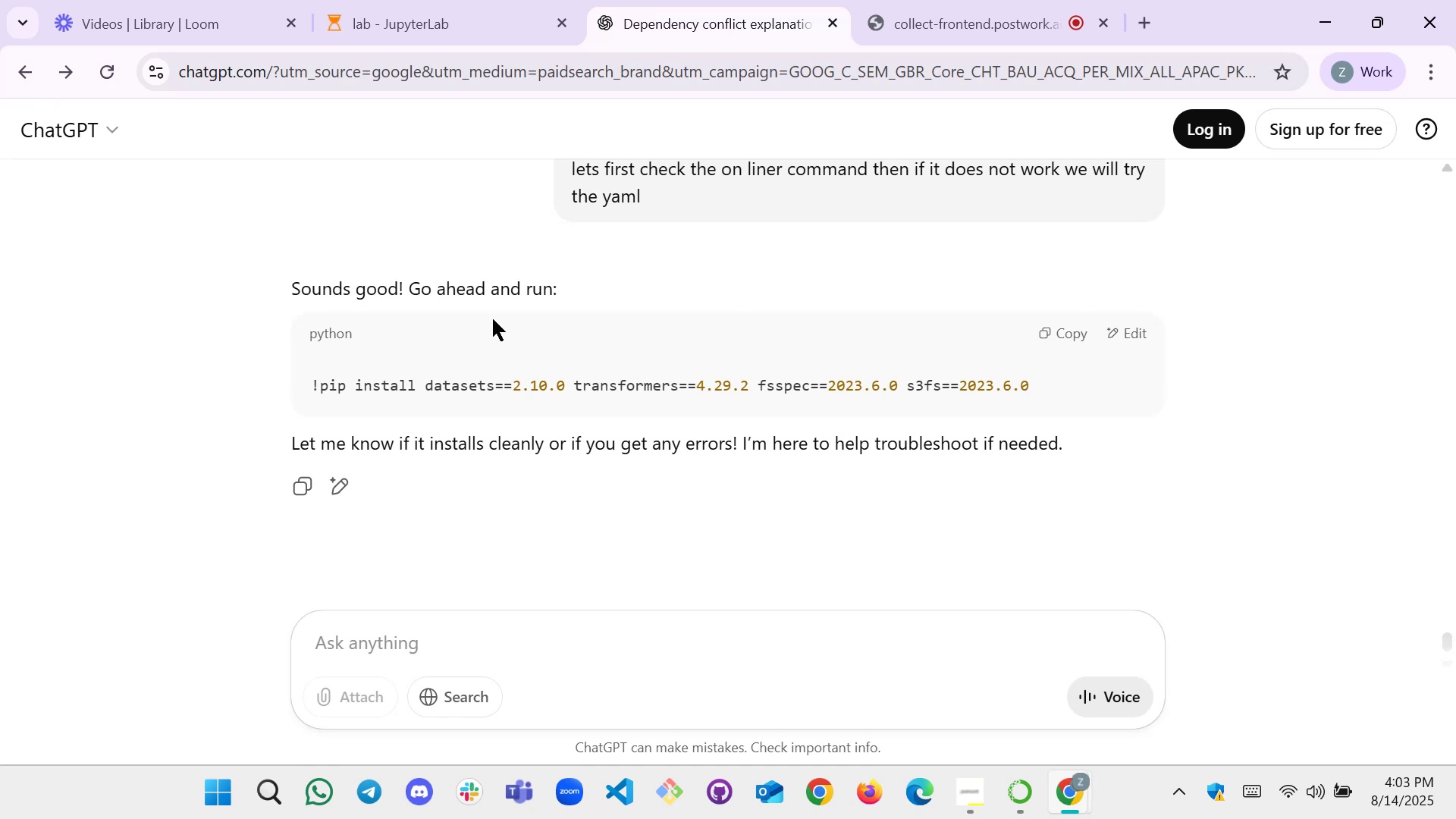 
left_click([424, 28])
 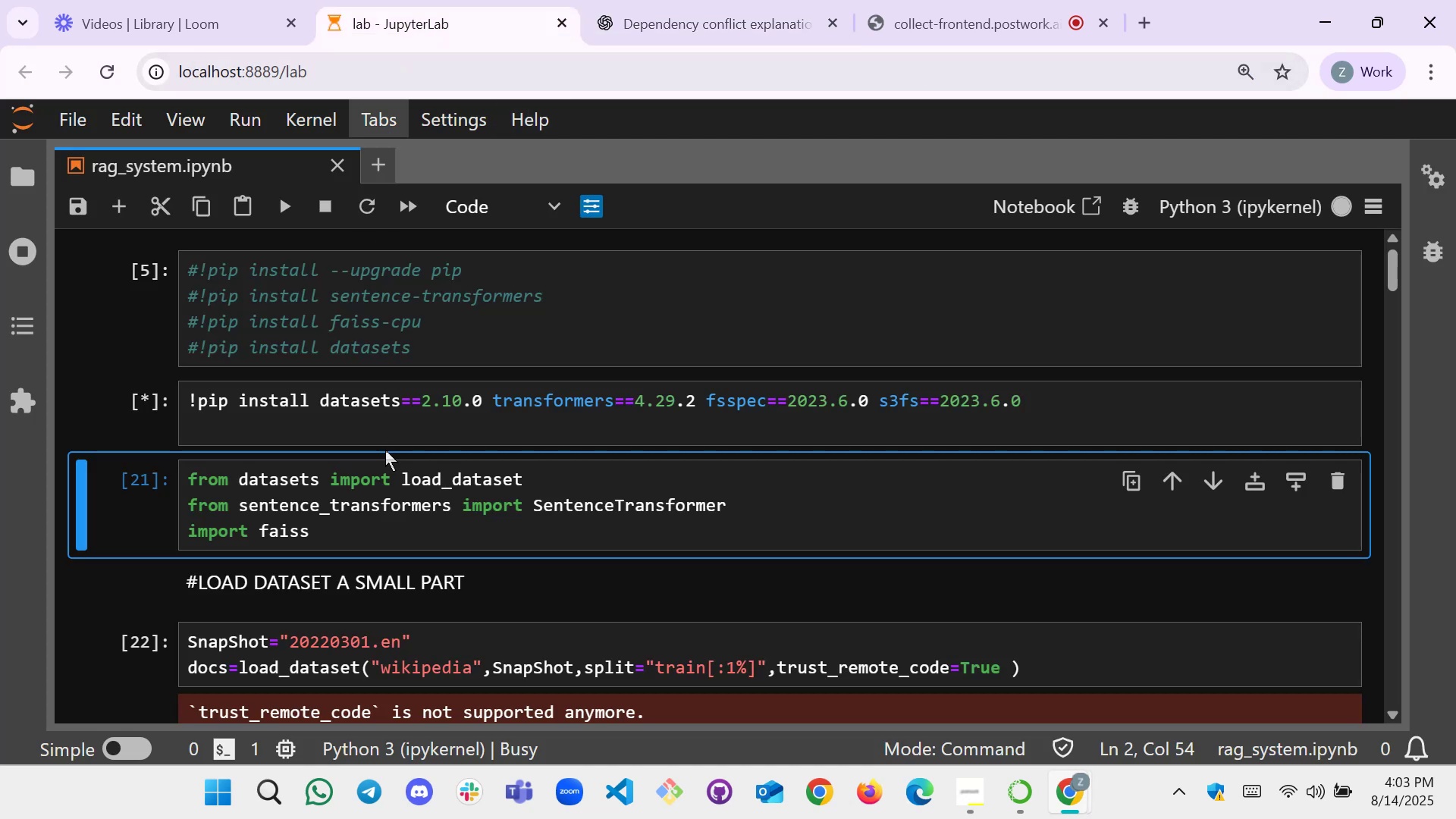 
wait(11.96)
 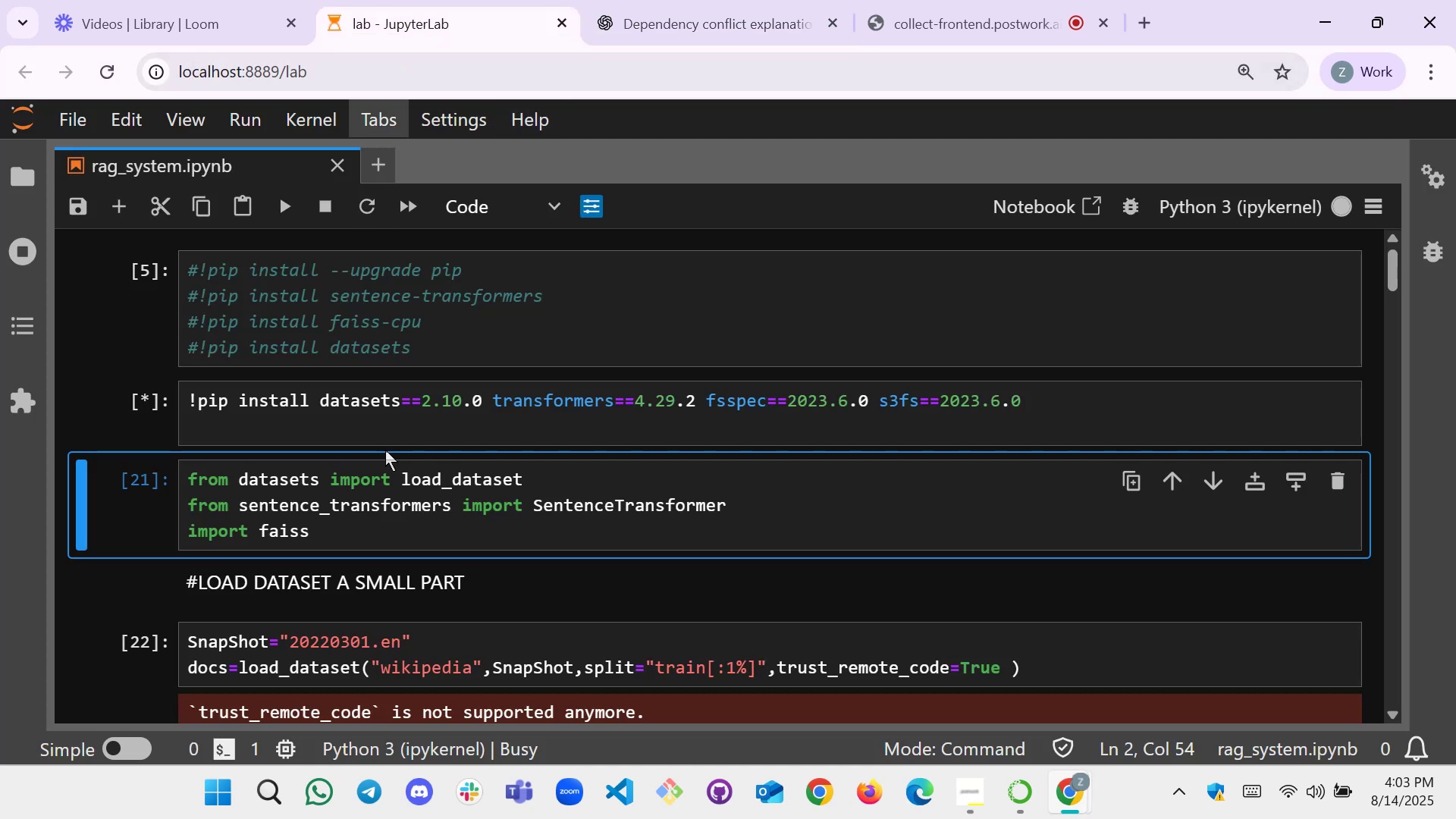 
scroll: coordinate [372, 457], scroll_direction: down, amount: 2.0
 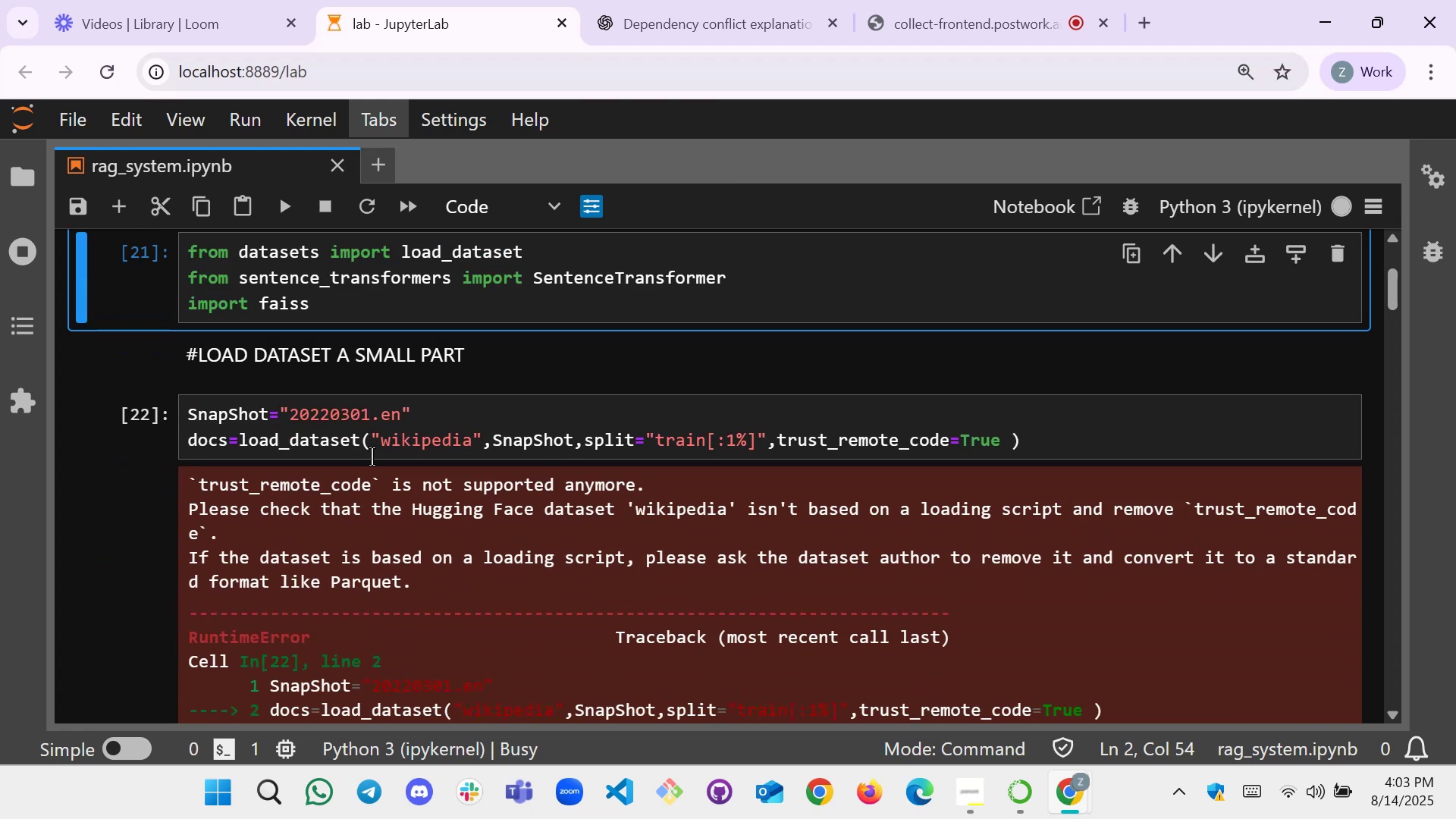 
scroll: coordinate [372, 454], scroll_direction: up, amount: 1.0
 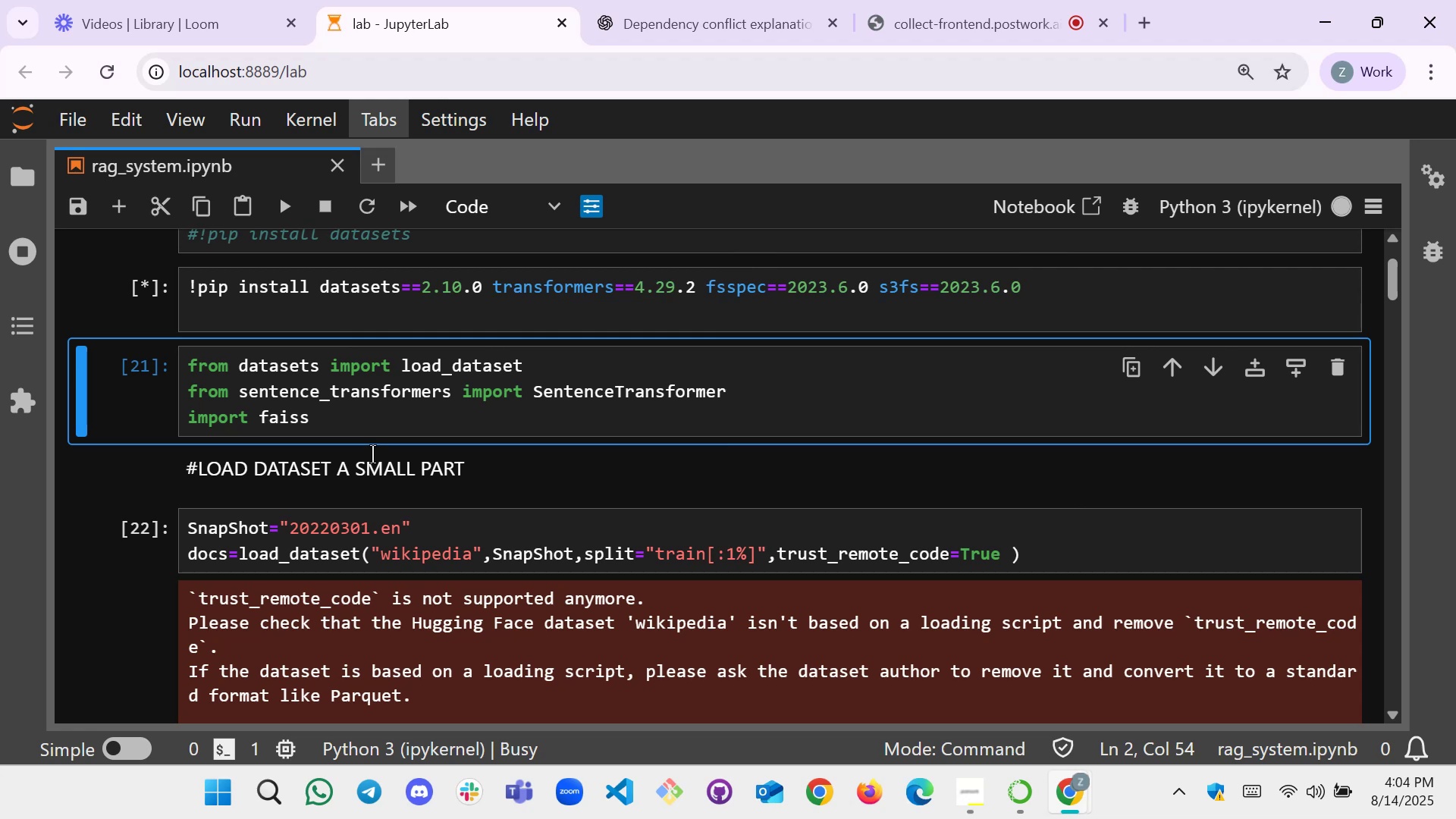 
wait(42.28)
 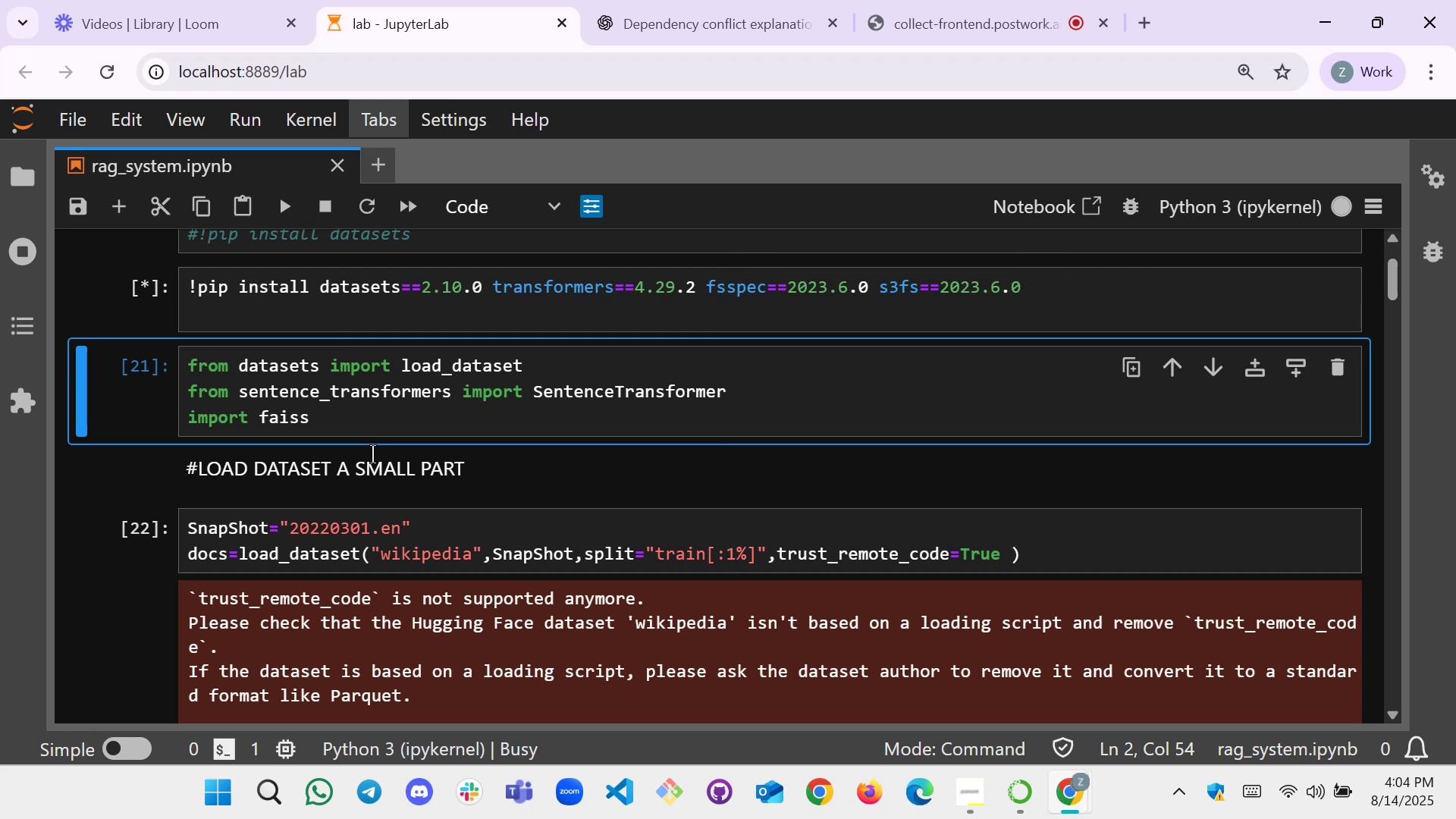 
scroll: coordinate [413, 398], scroll_direction: up, amount: 3.0
 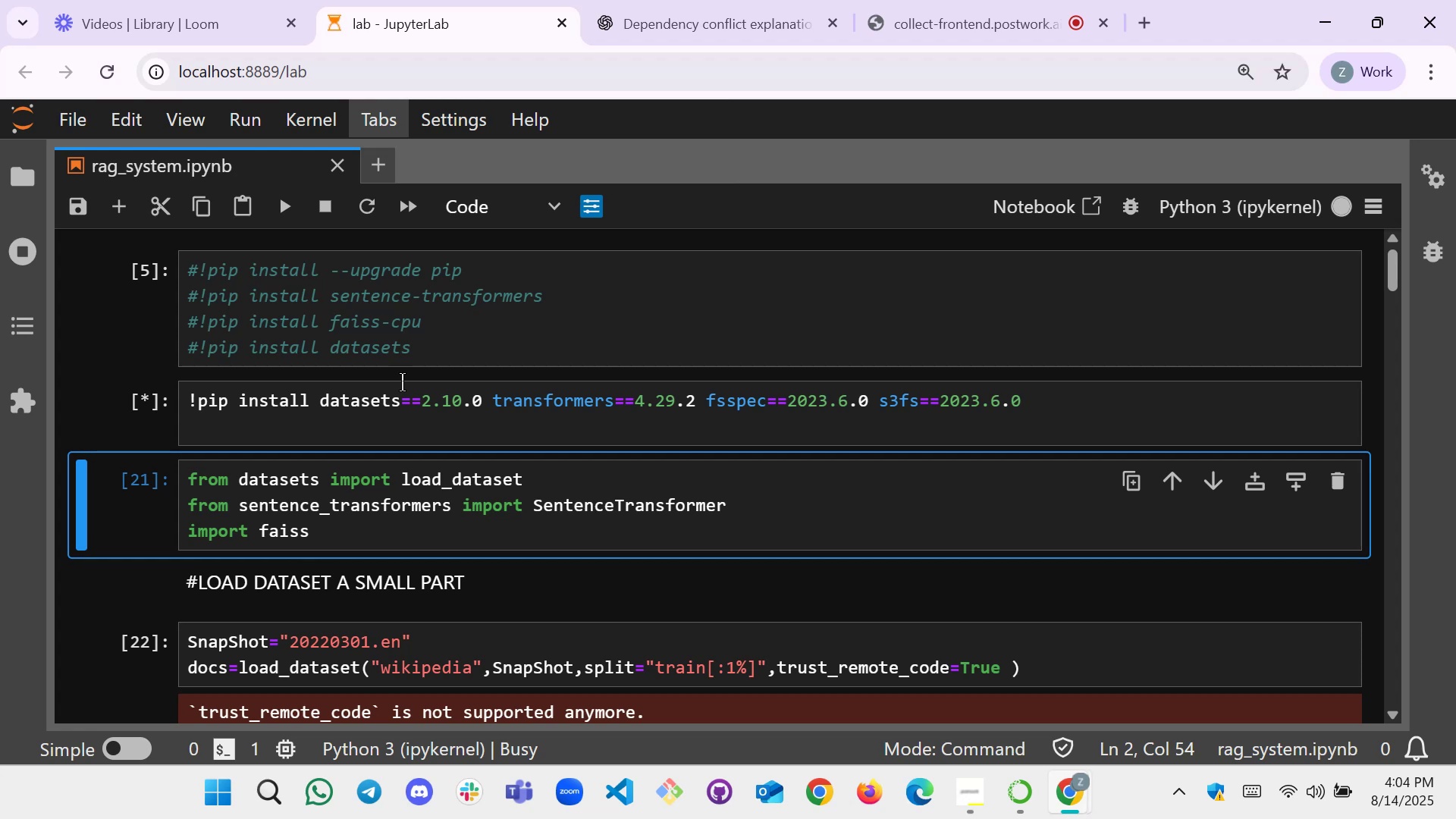 
wait(16.41)
 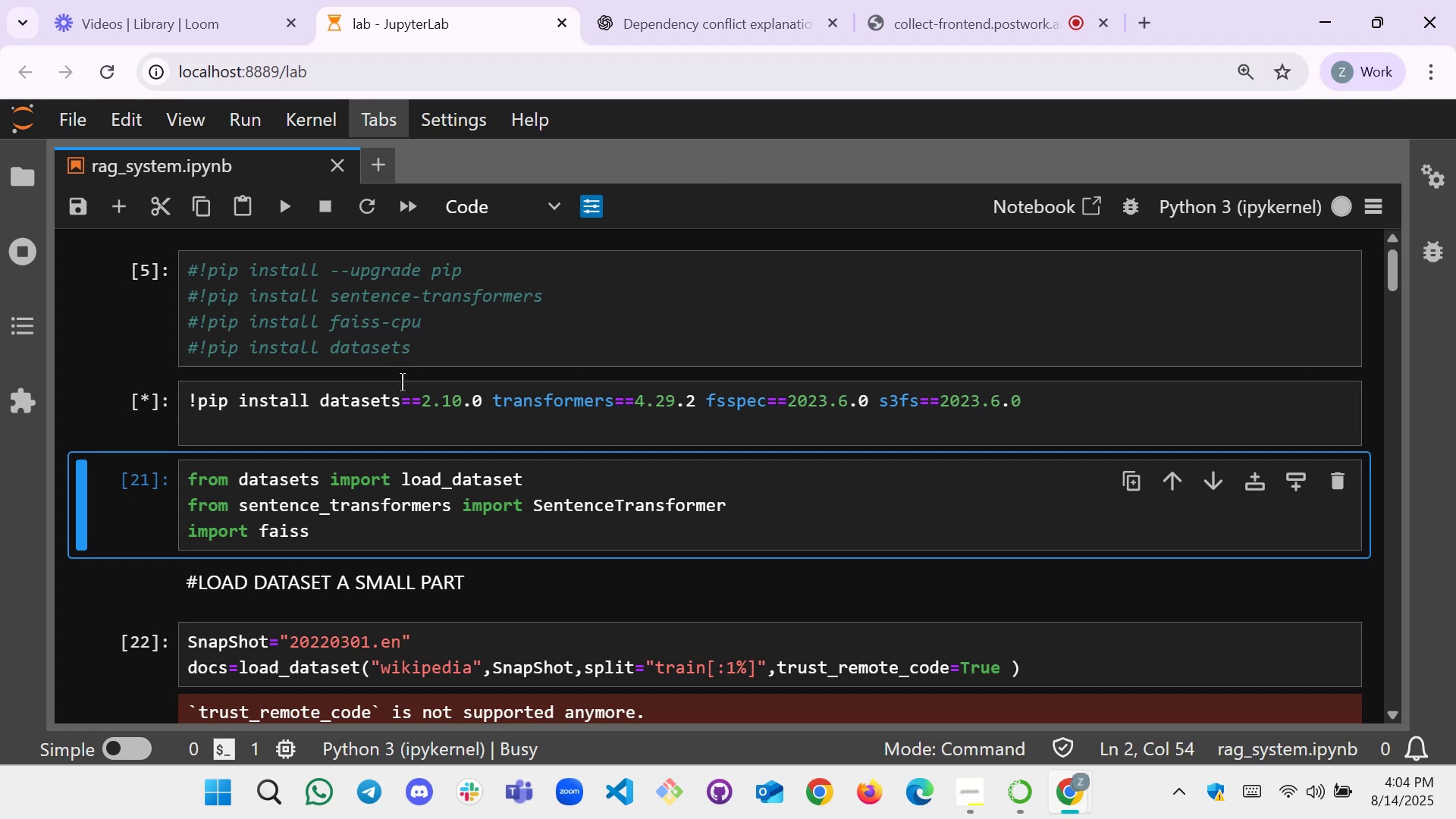 
left_click([148, 397])
 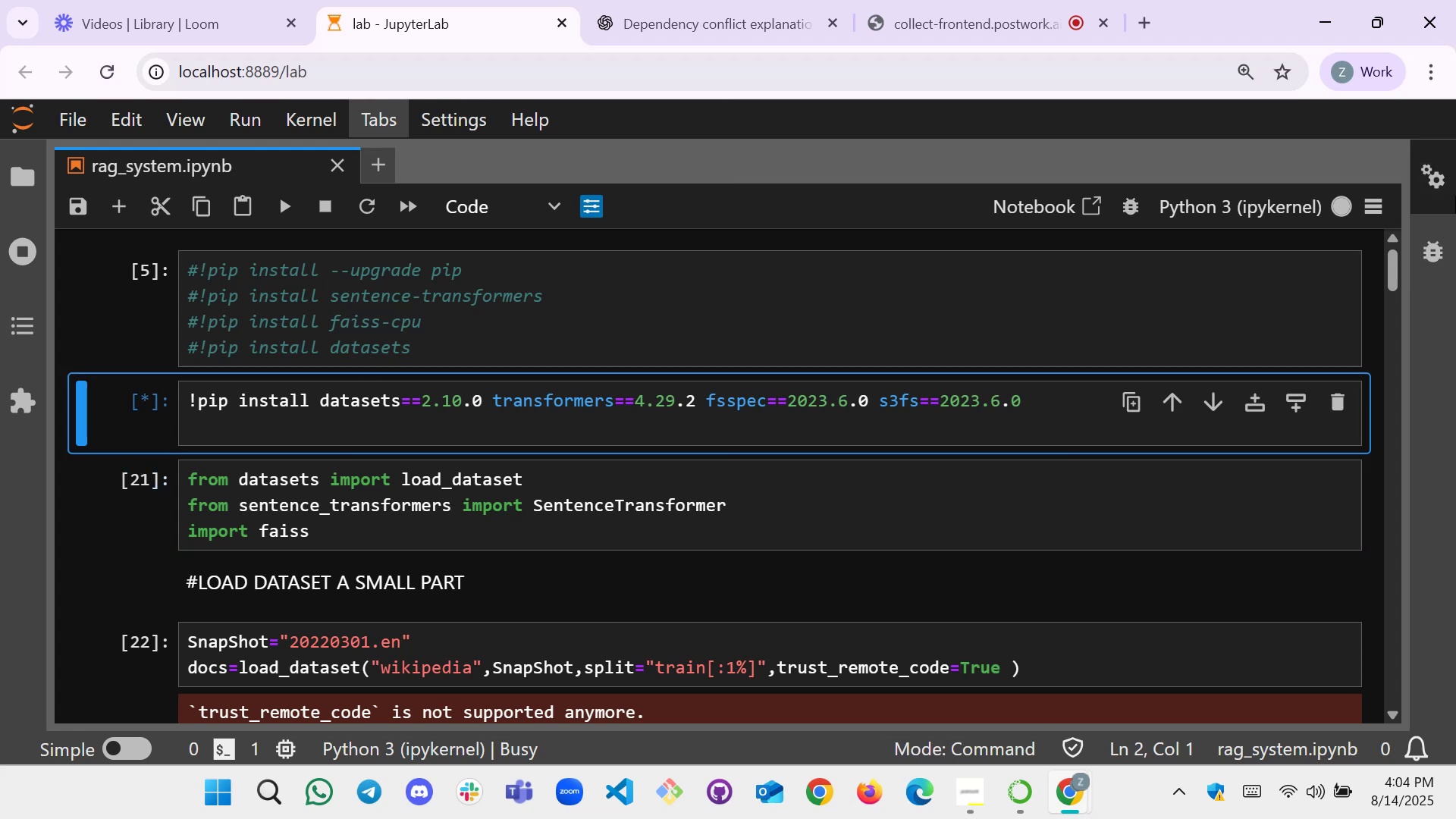 
mouse_move([1334, 209])
 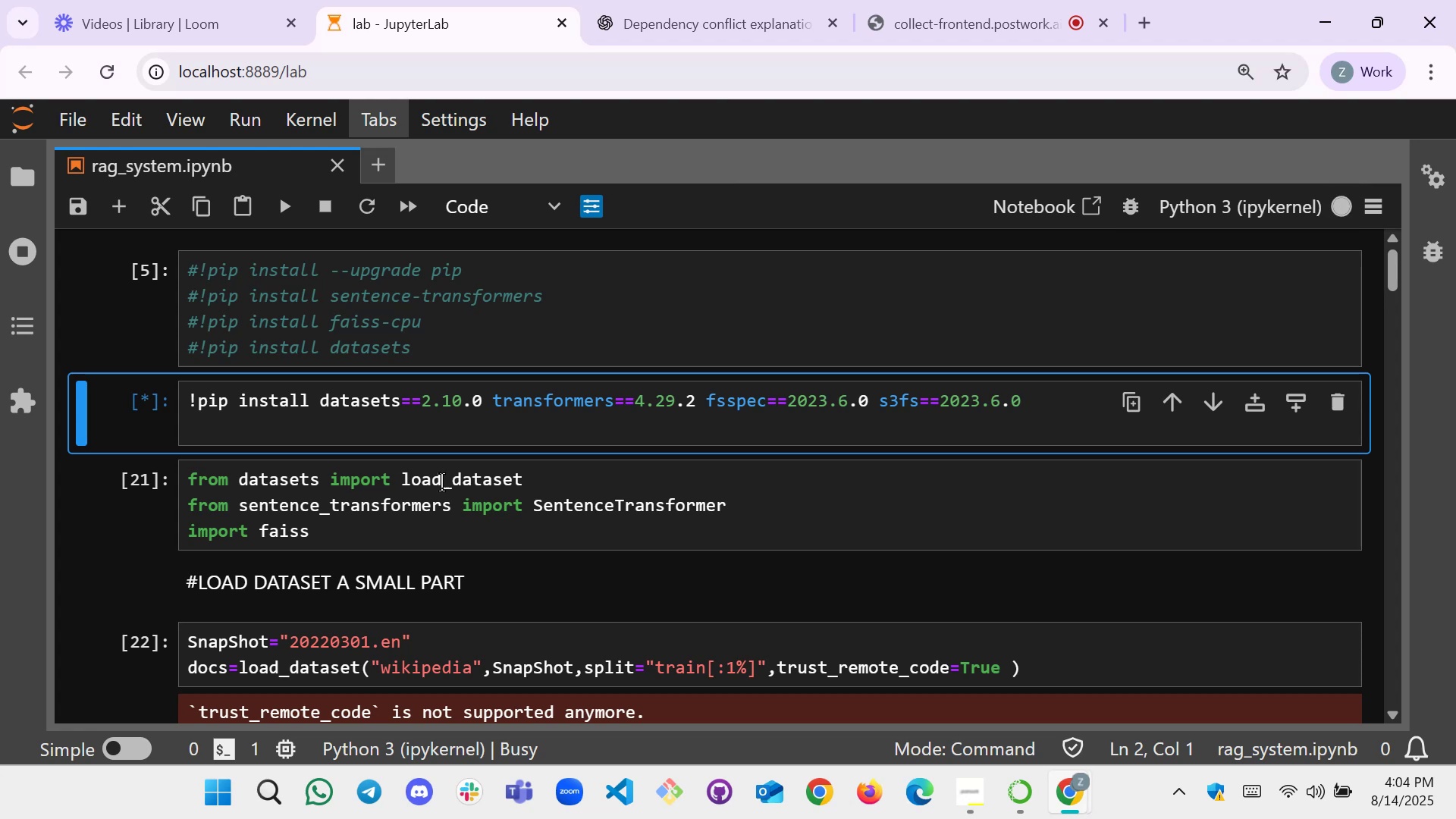 
scroll: coordinate [503, 482], scroll_direction: down, amount: 2.0
 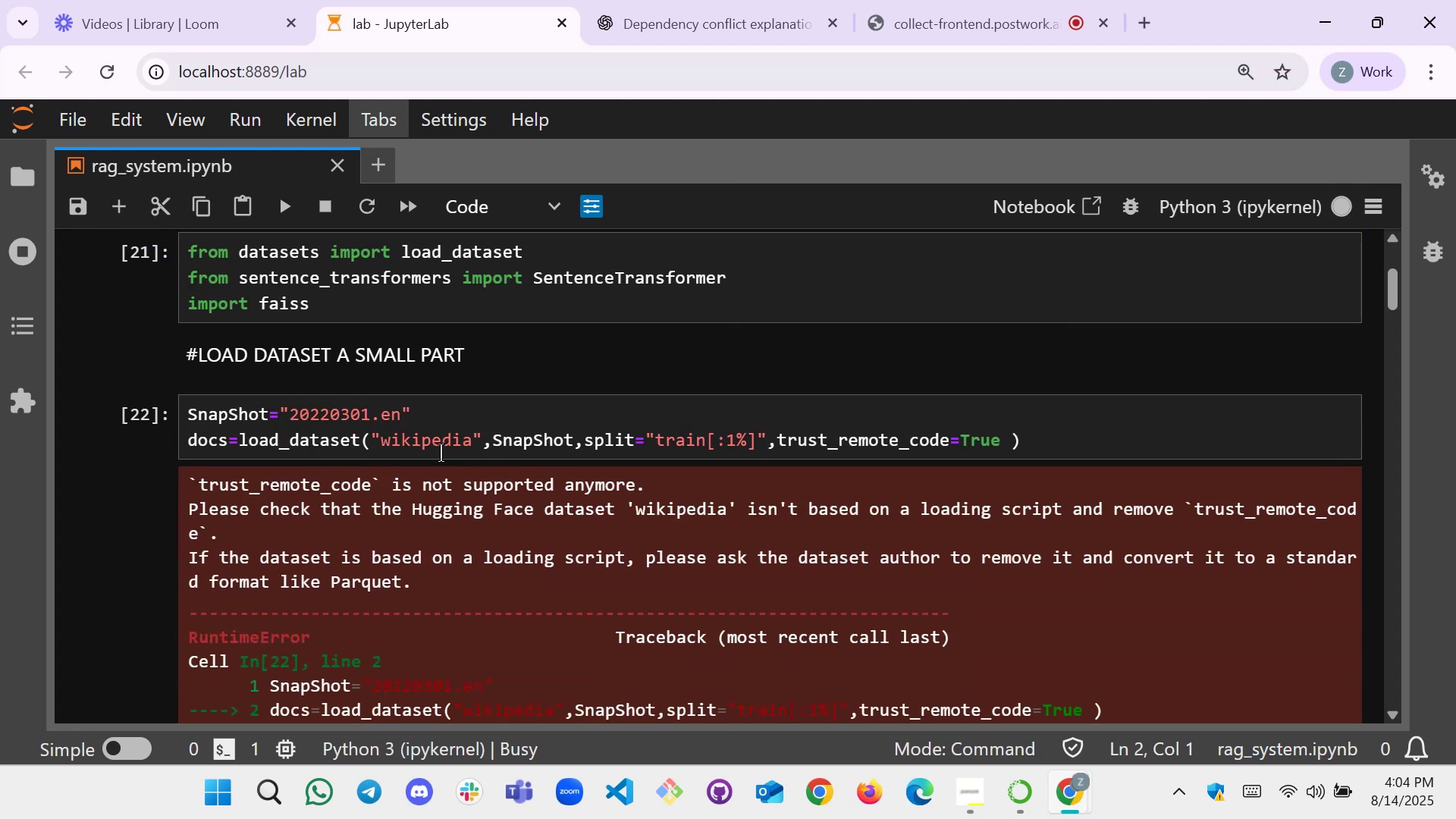 
scroll: coordinate [453, 444], scroll_direction: up, amount: 1.0
 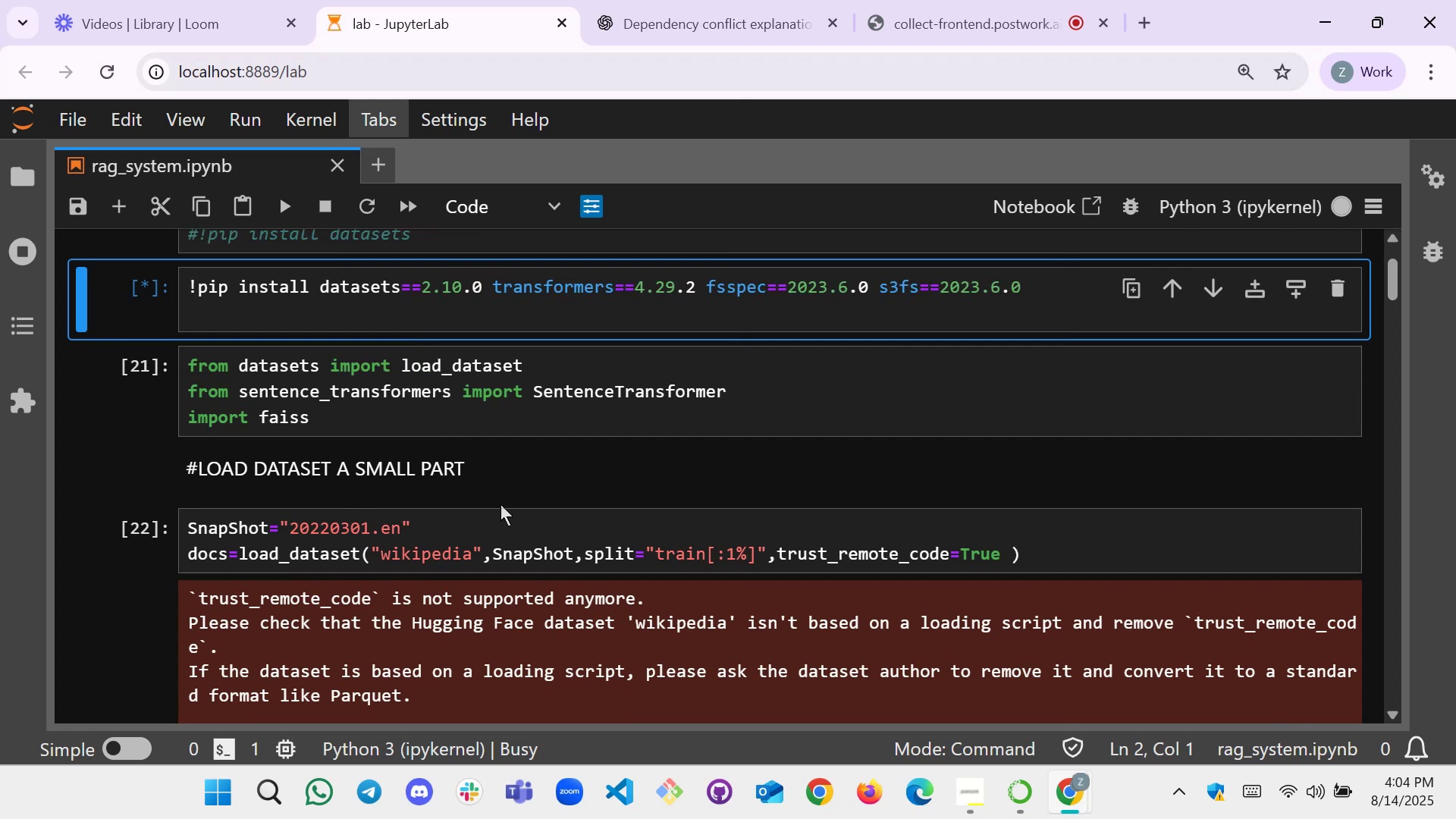 
left_click([507, 513])
 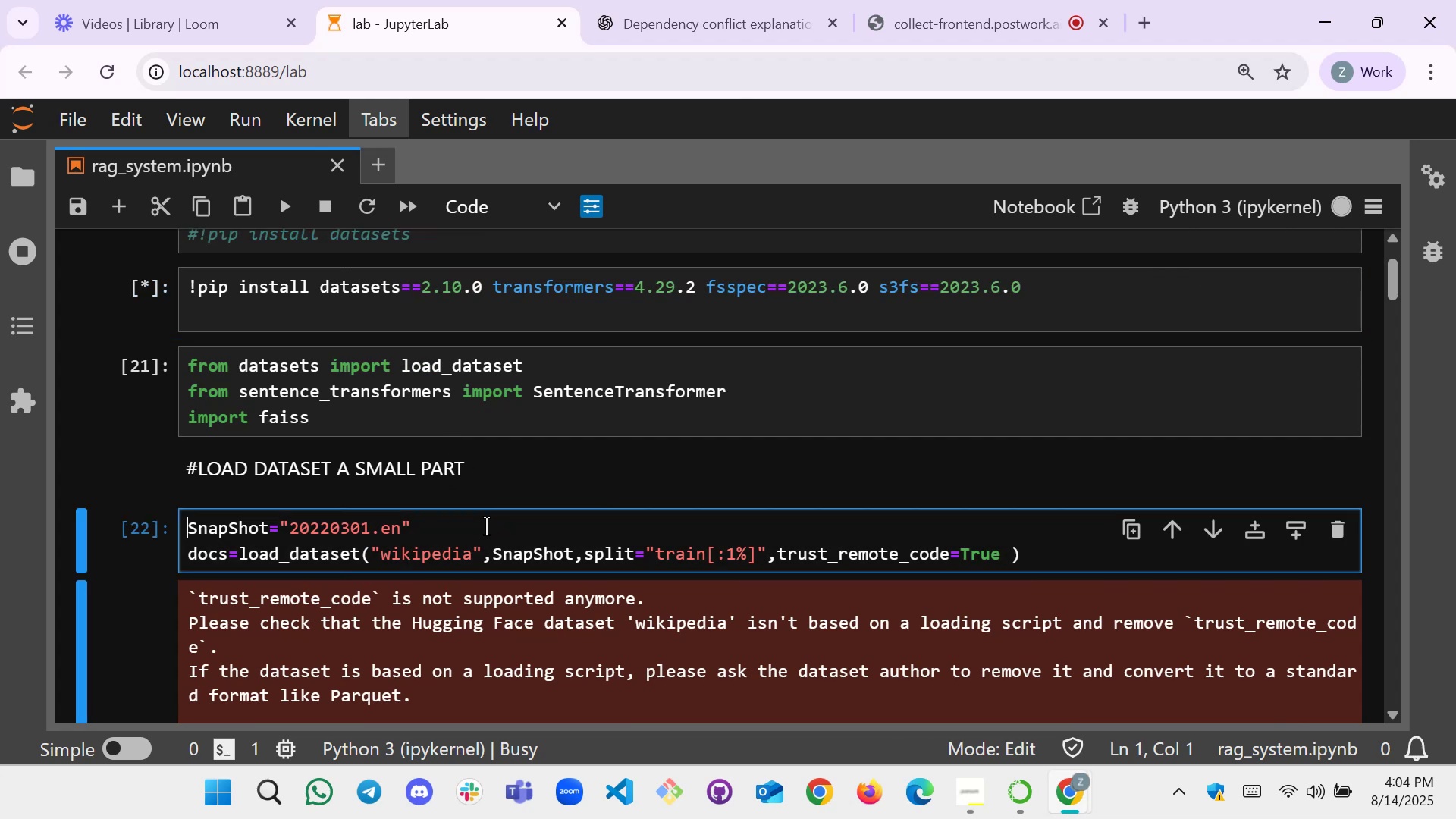 
key(Shift+3)
 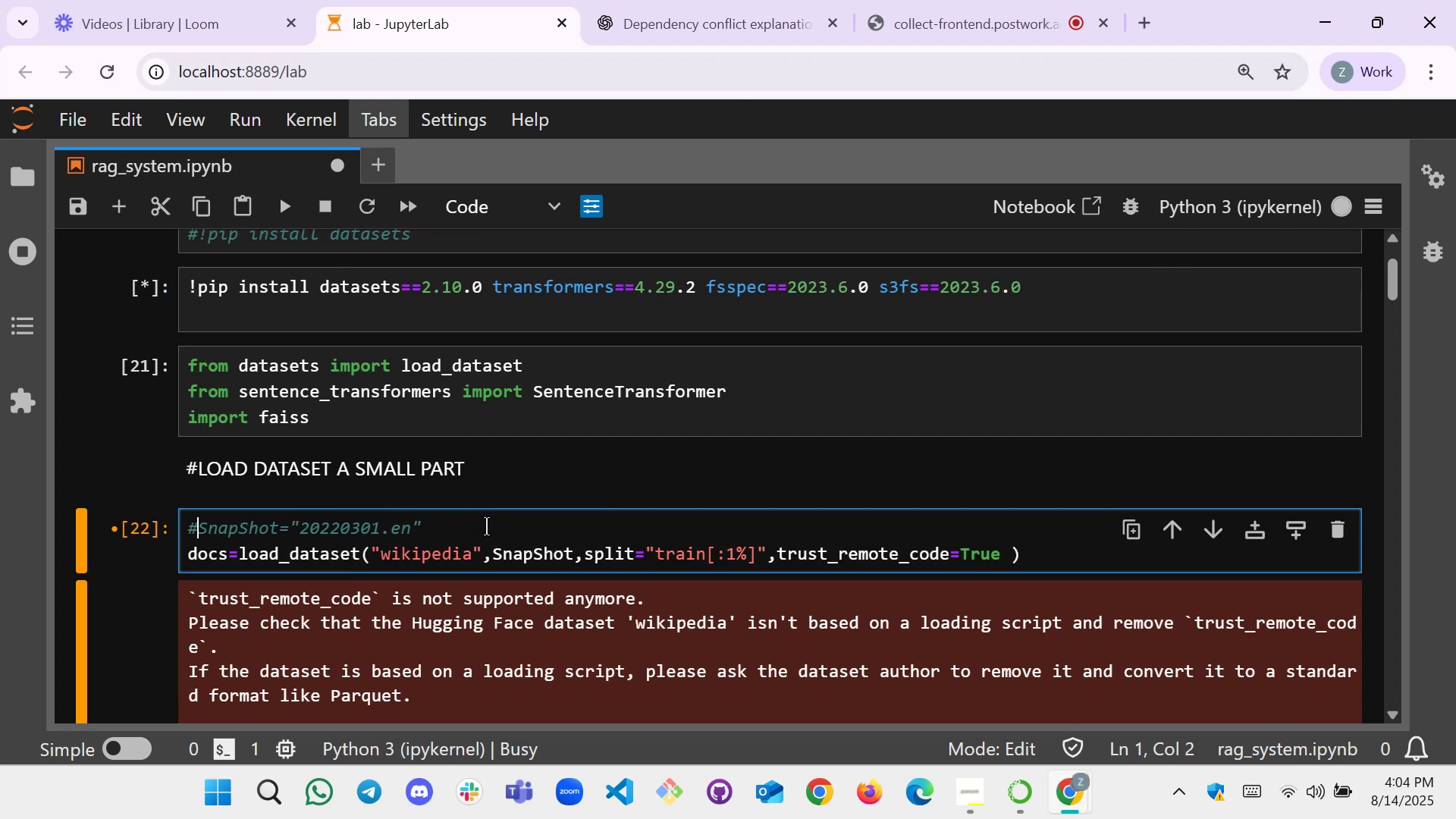 
key(Shift+ShiftLeft)
 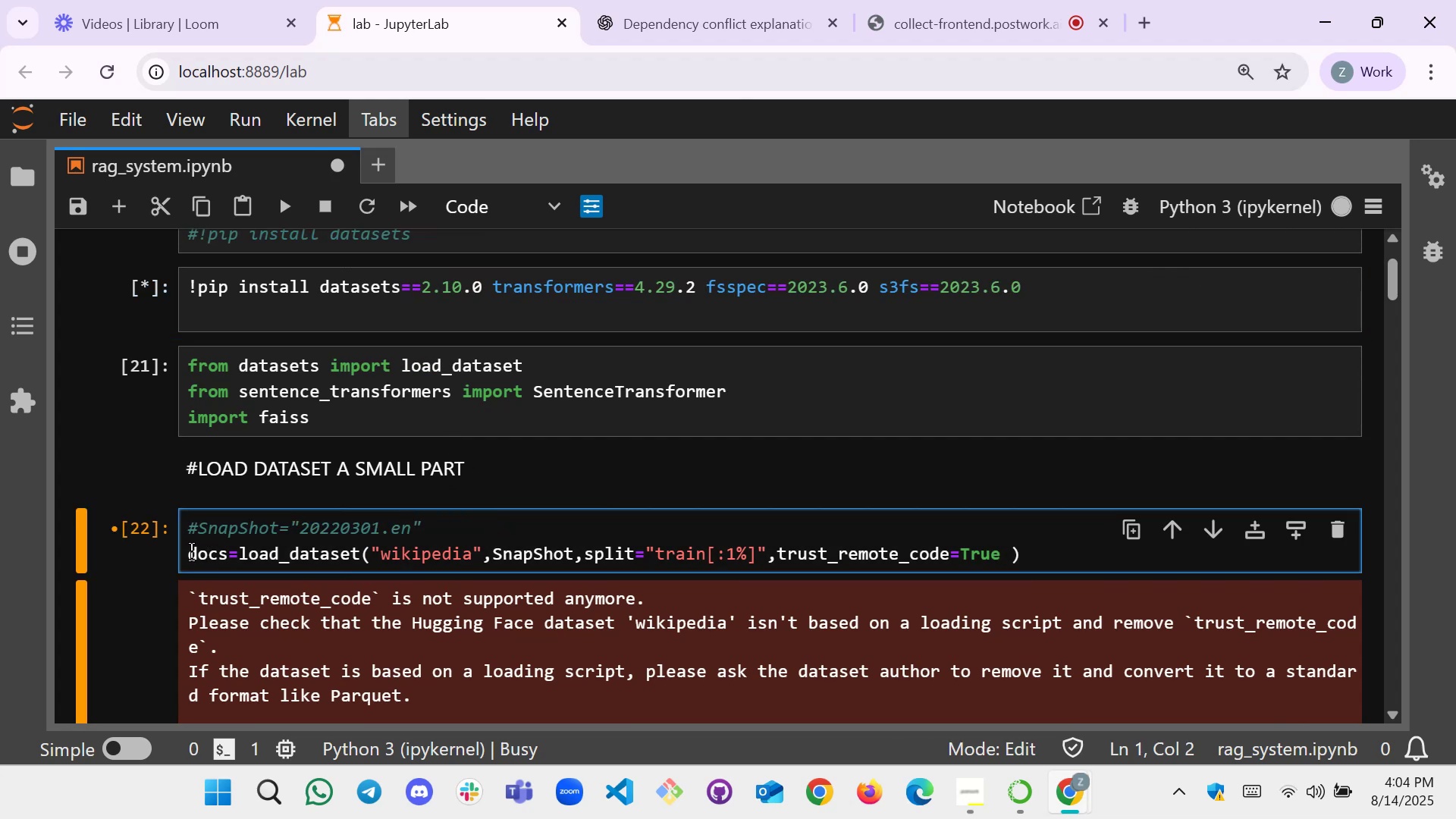 
left_click([187, 552])
 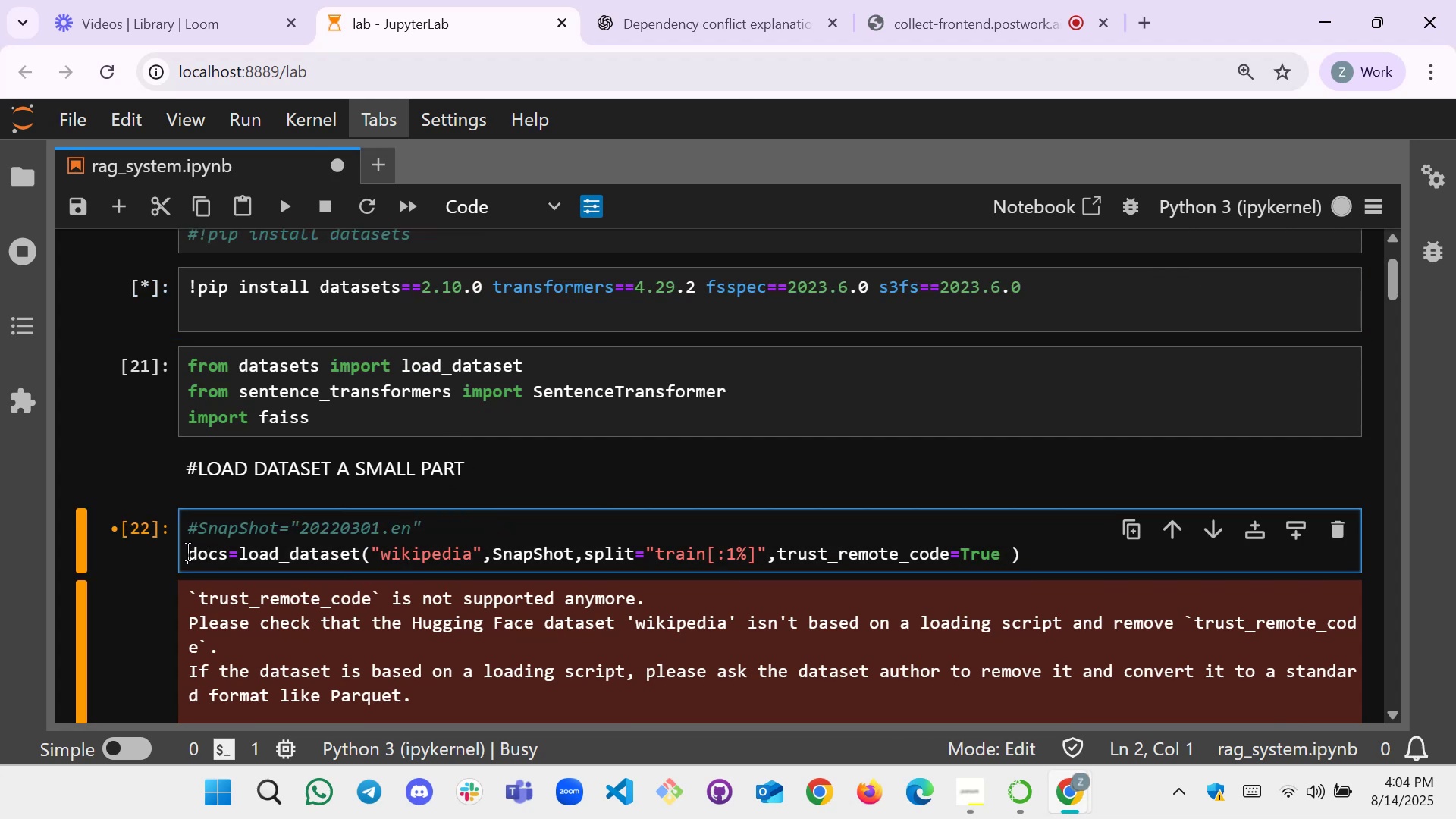 
key(Shift+3)
 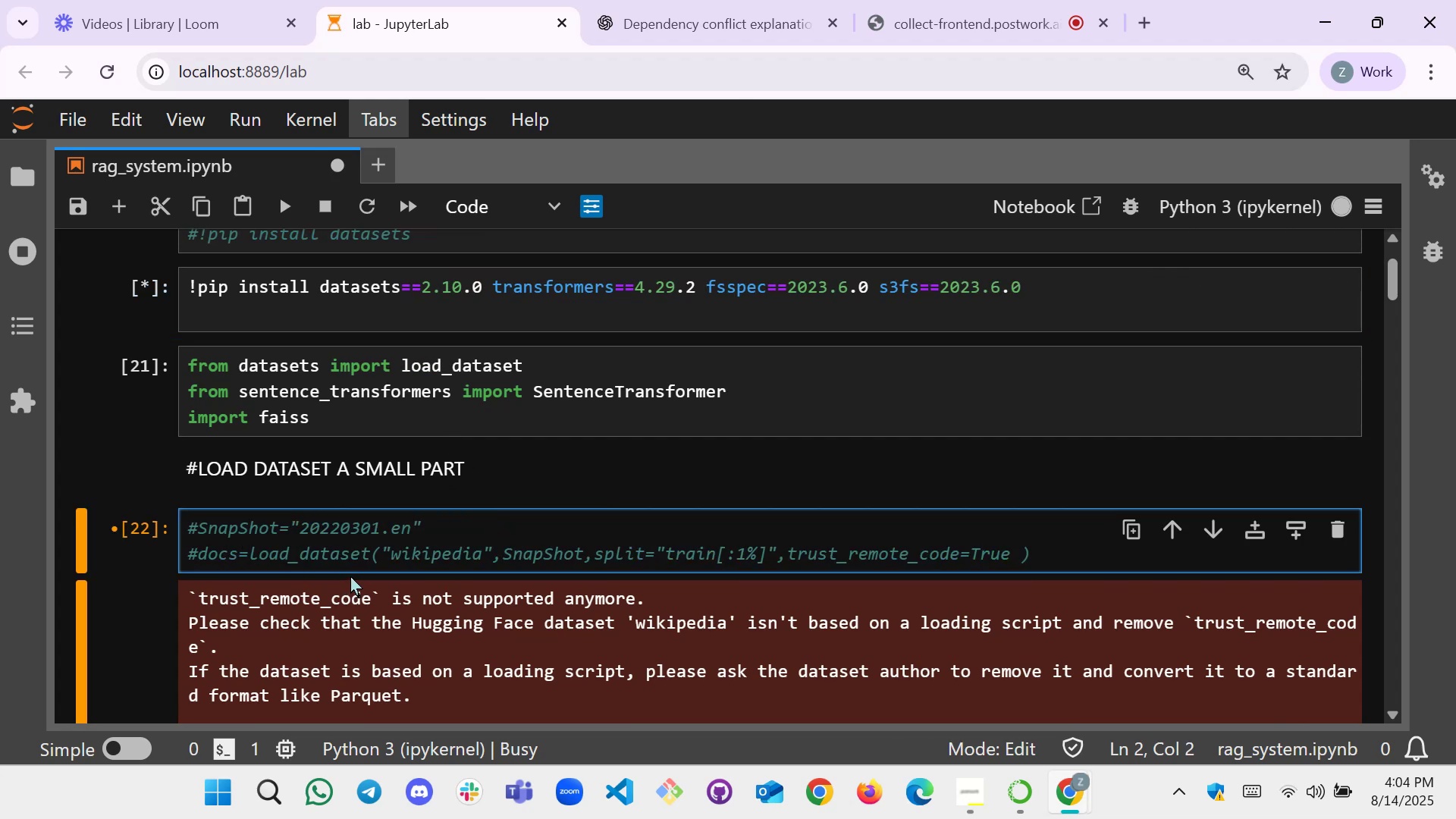 
key(Shift+Enter)
 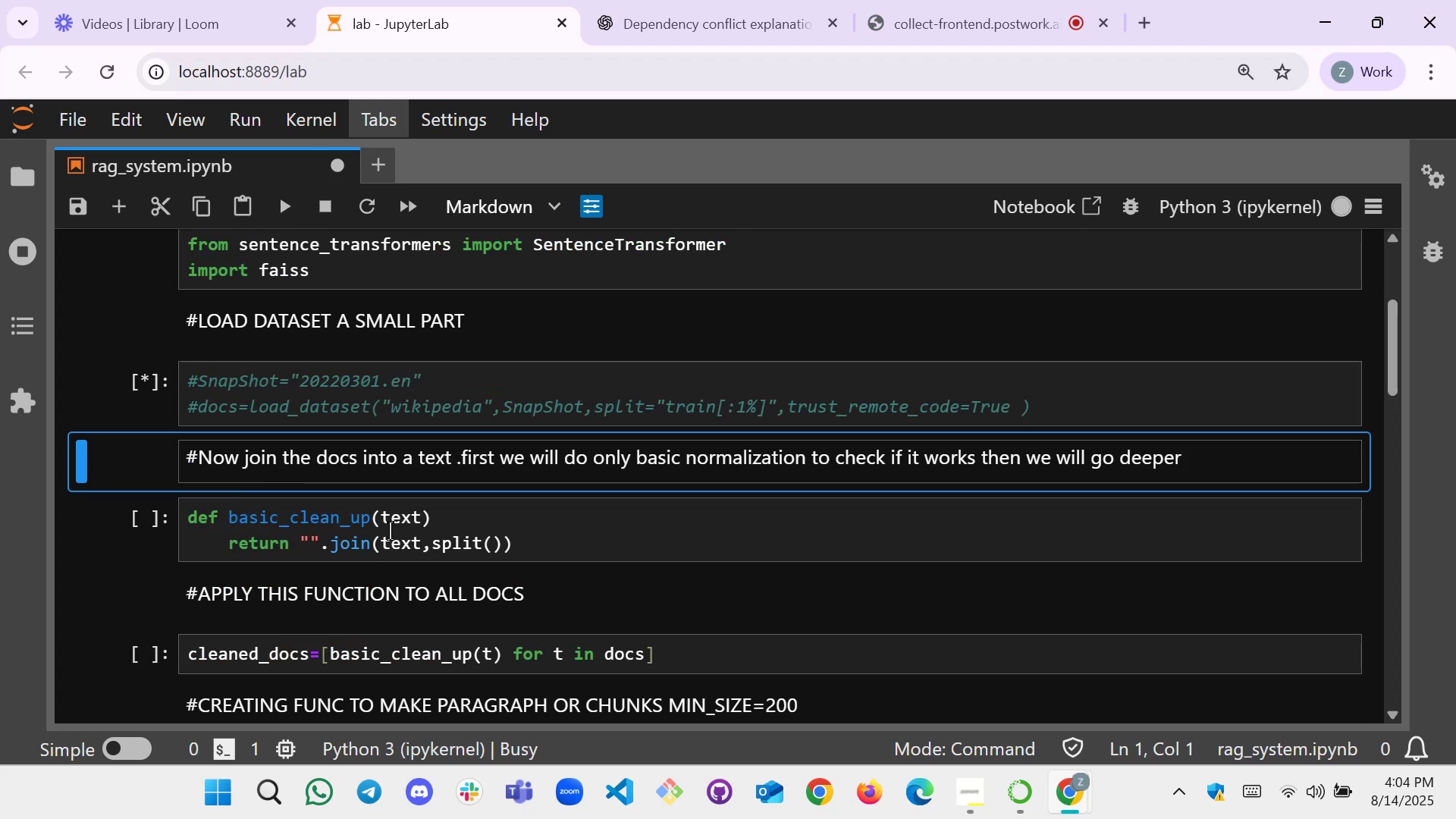 
scroll: coordinate [390, 531], scroll_direction: up, amount: 1.0
 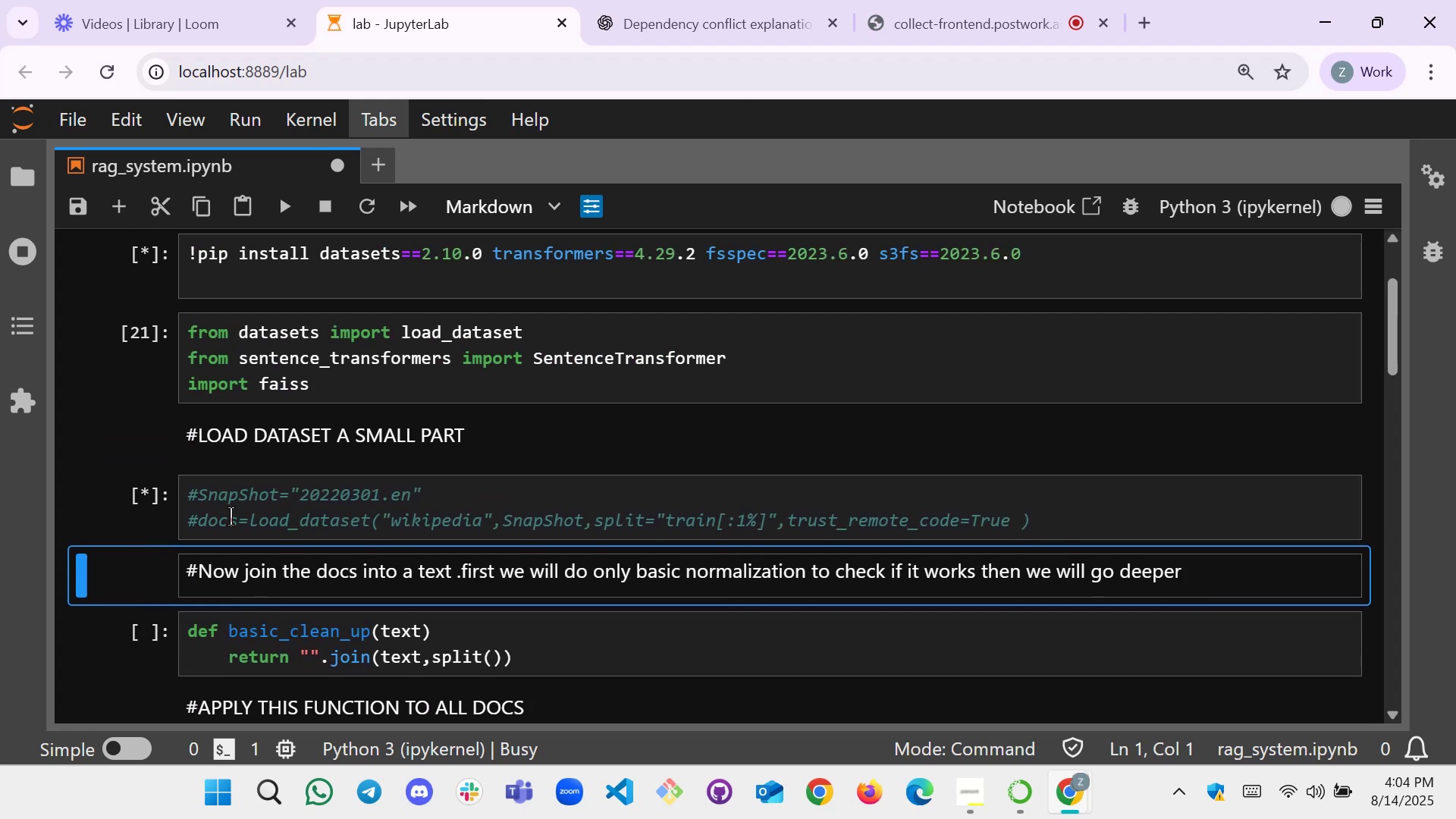 
left_click([202, 519])
 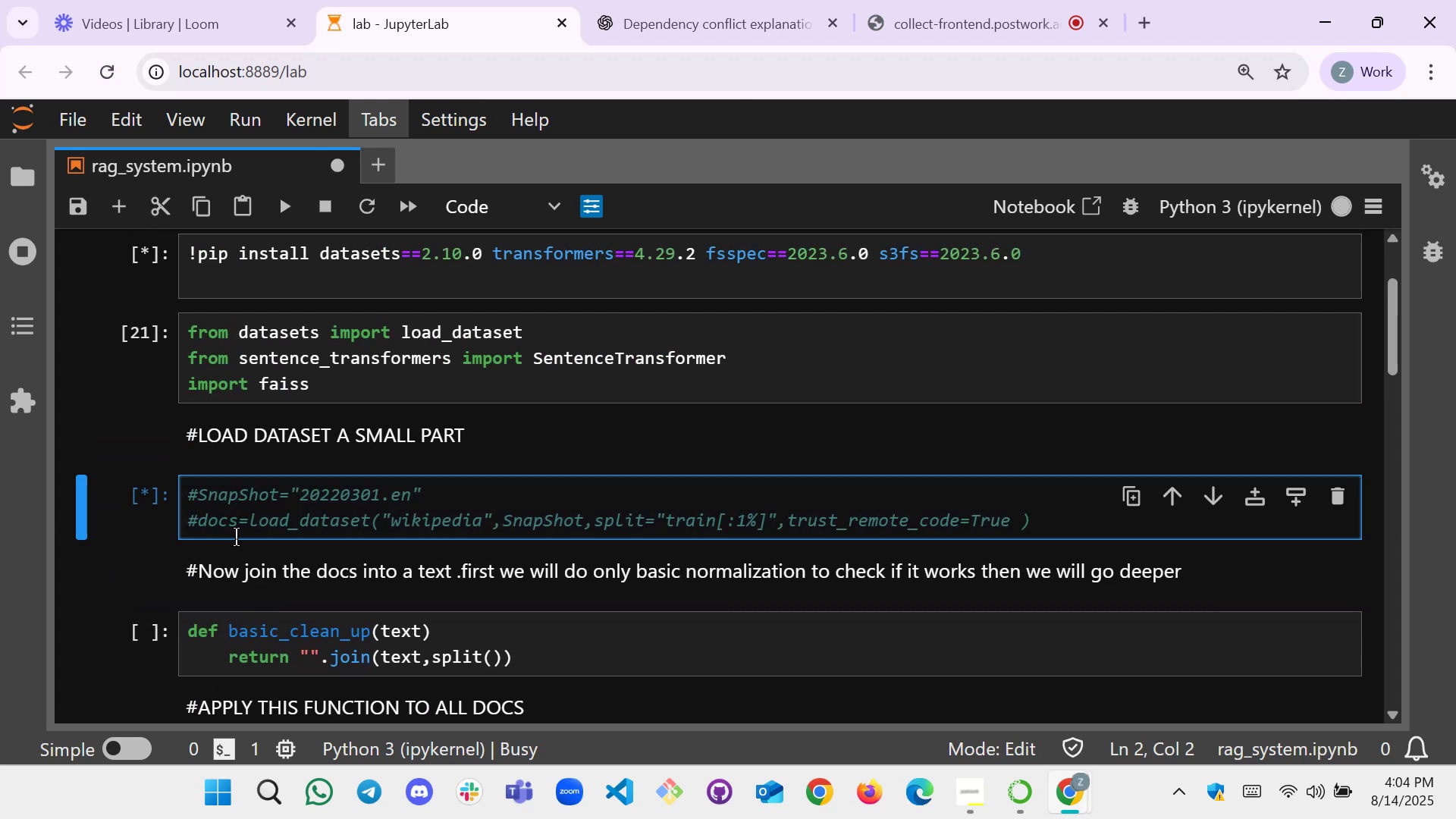 
key(Backspace)
 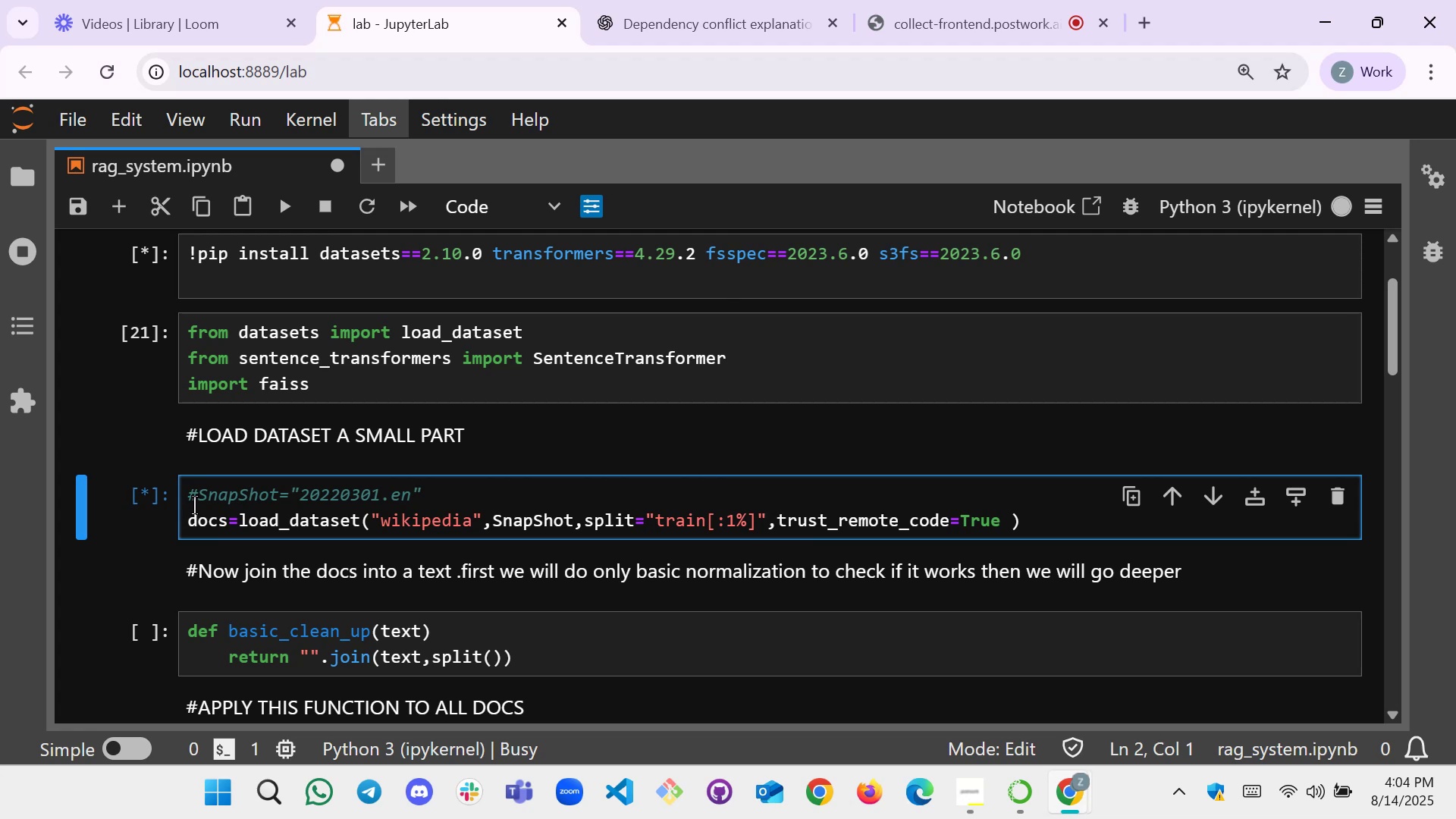 
left_click([199, 500])
 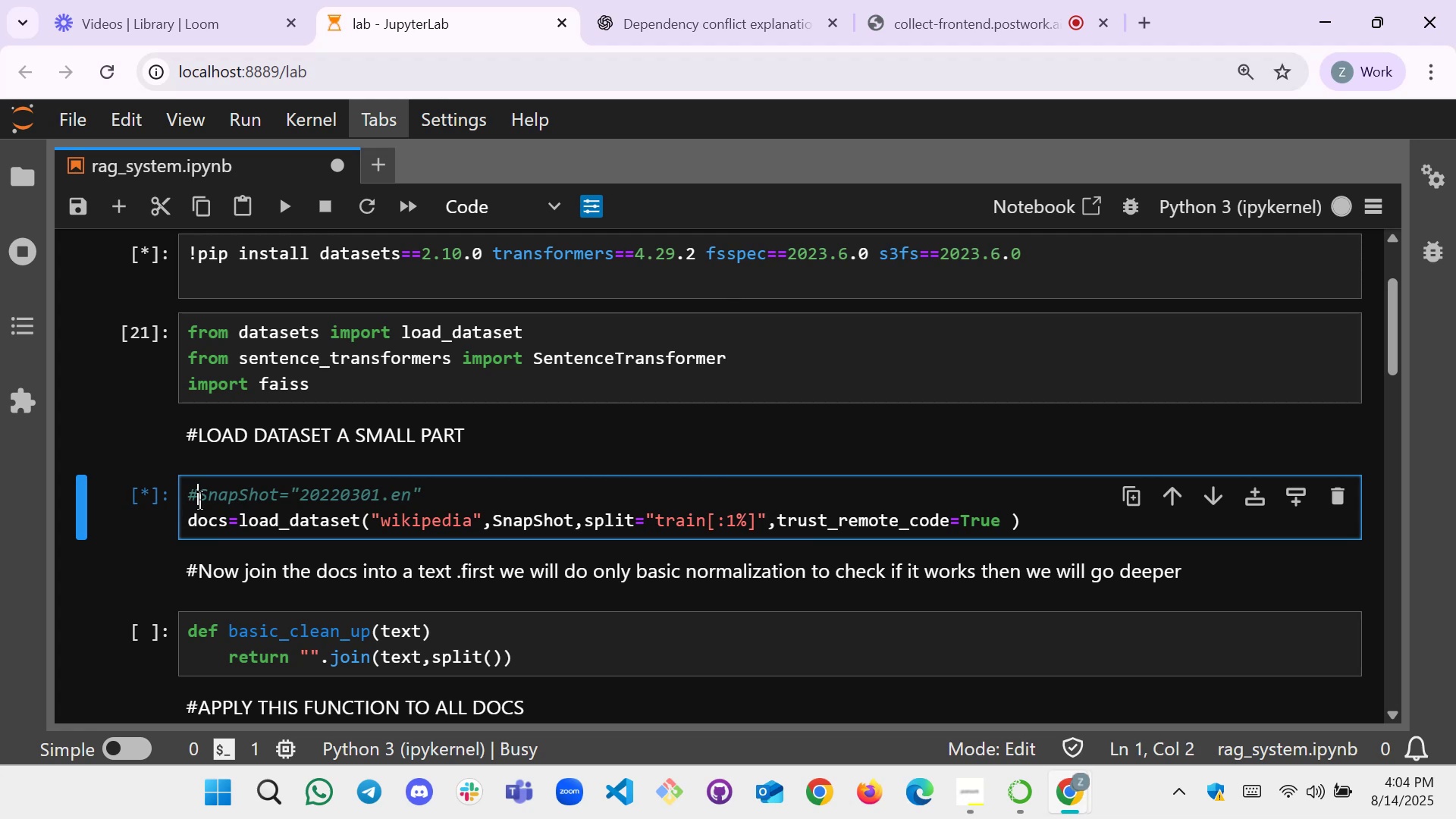 
key(Backspace)
 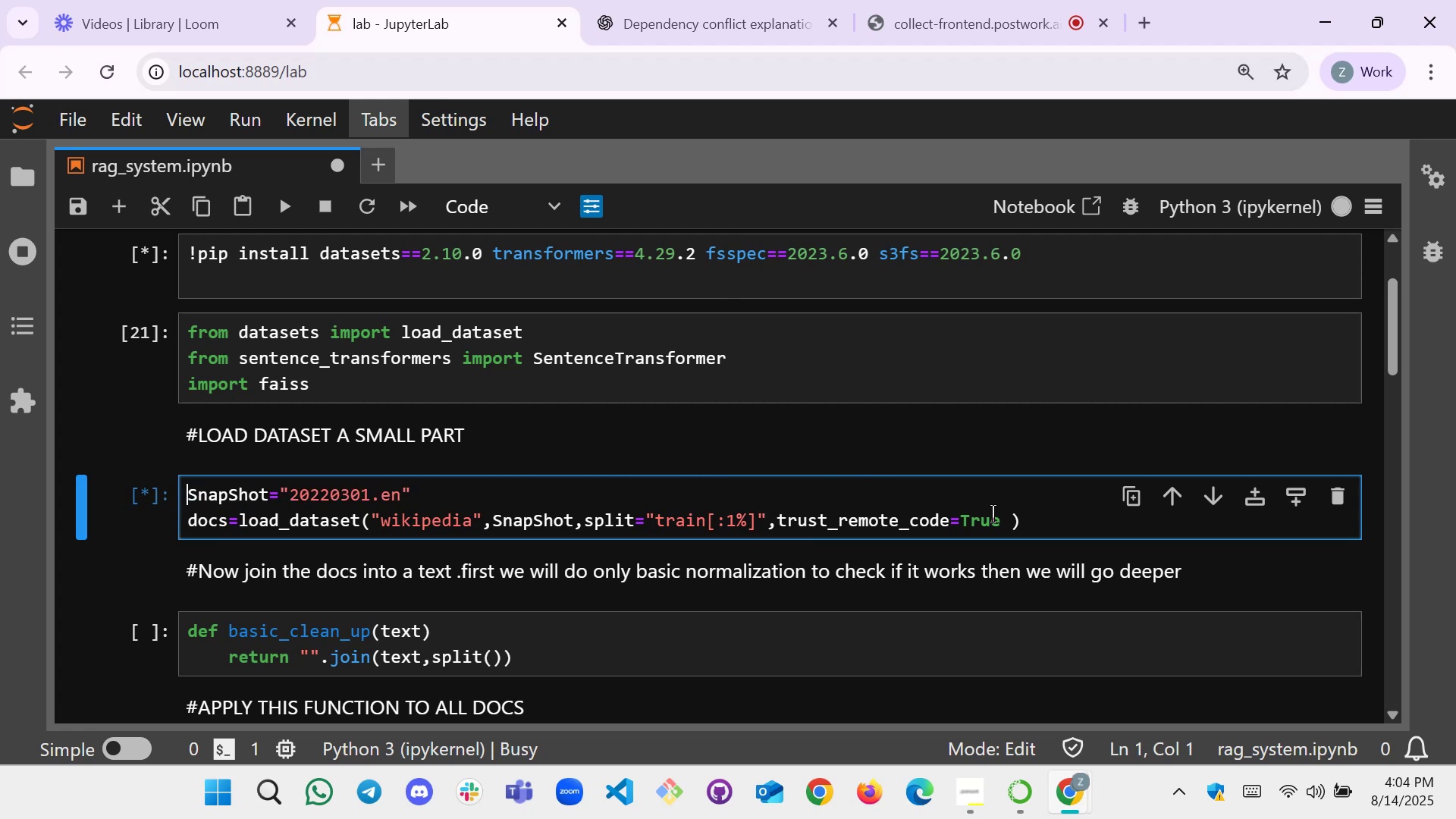 
scroll: coordinate [537, 440], scroll_direction: up, amount: 4.0
 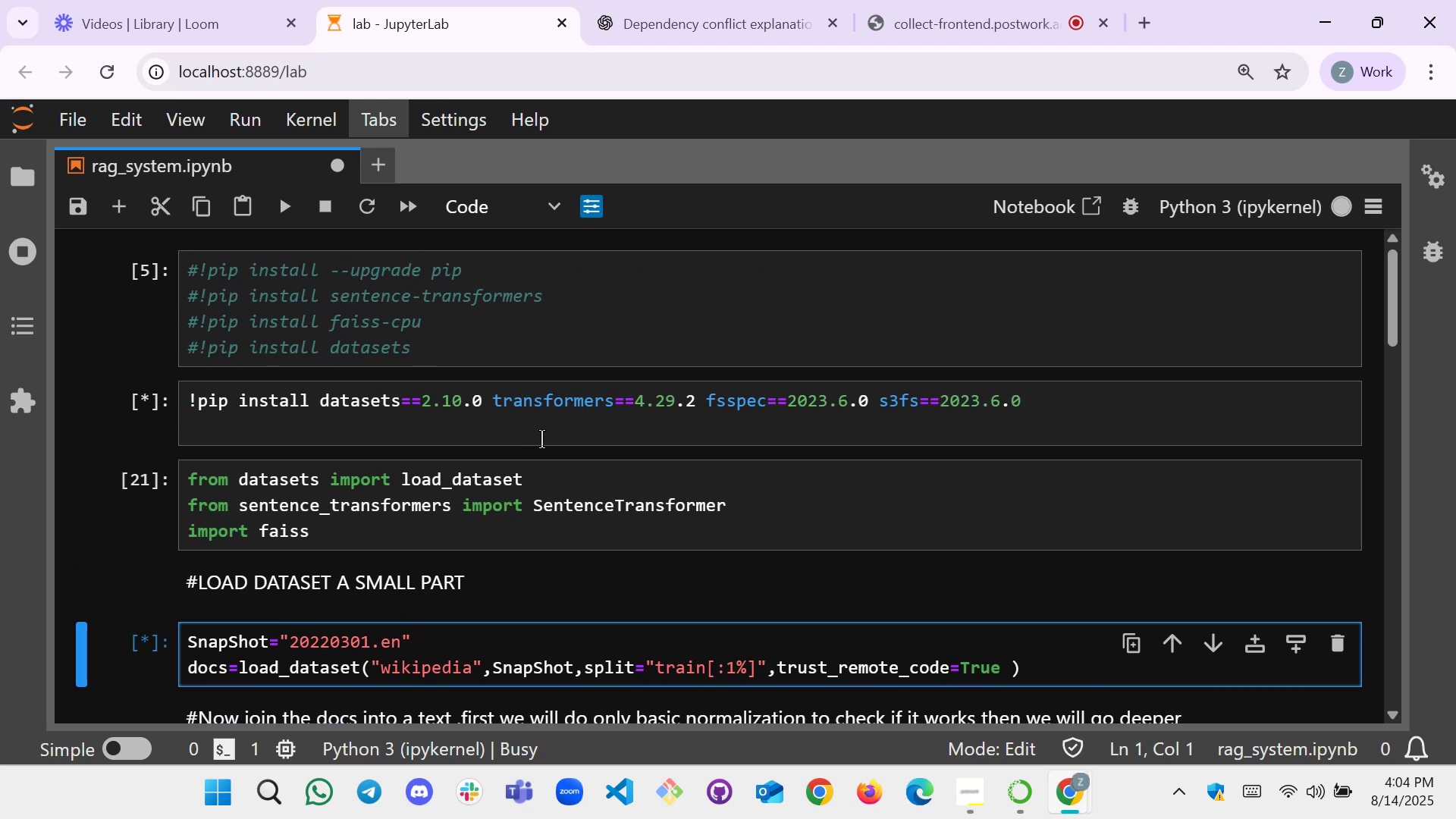 
scroll: coordinate [819, 516], scroll_direction: down, amount: 1.0
 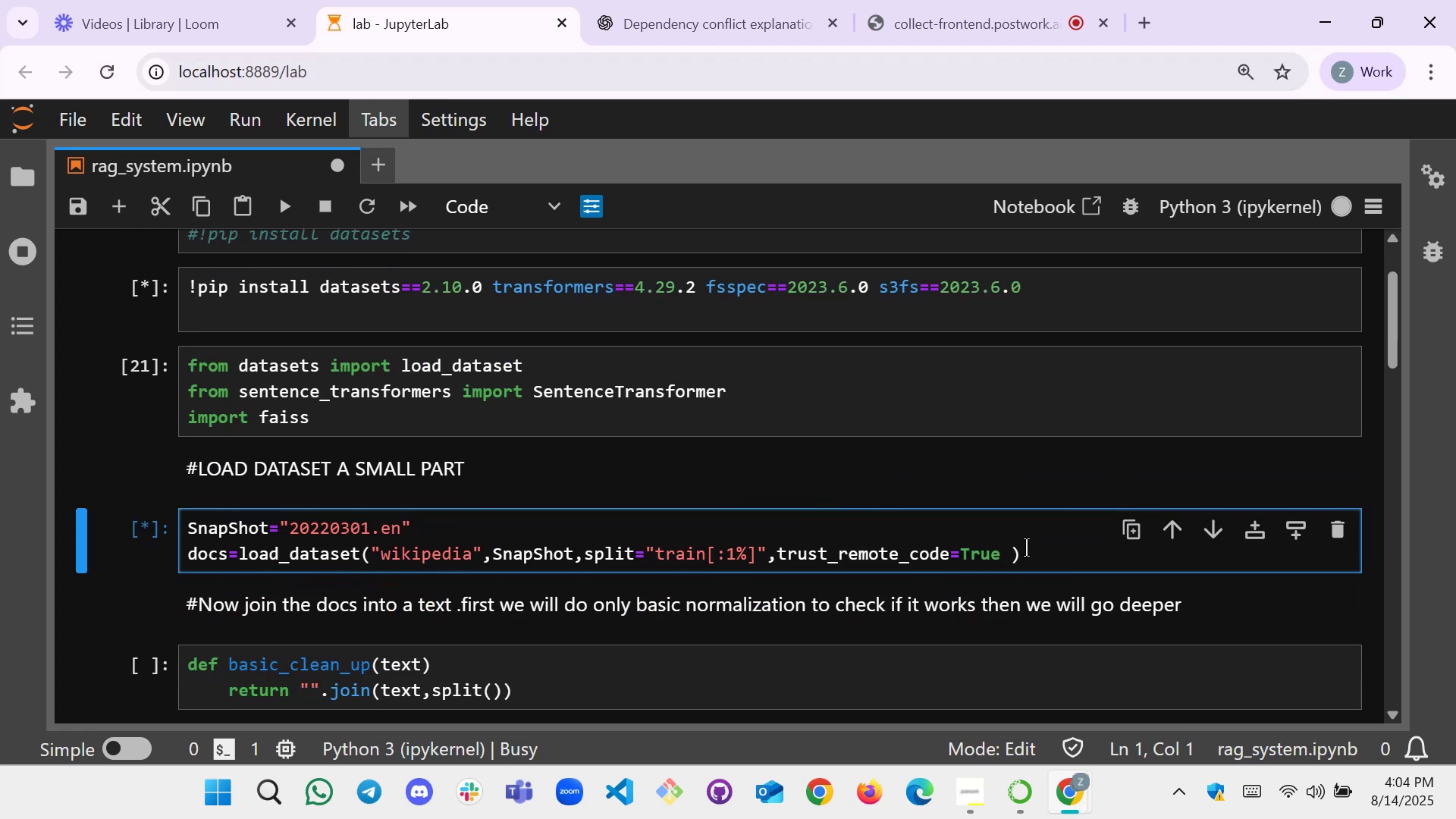 
left_click_drag(start_coordinate=[1021, 554], to_coordinate=[171, 534])
 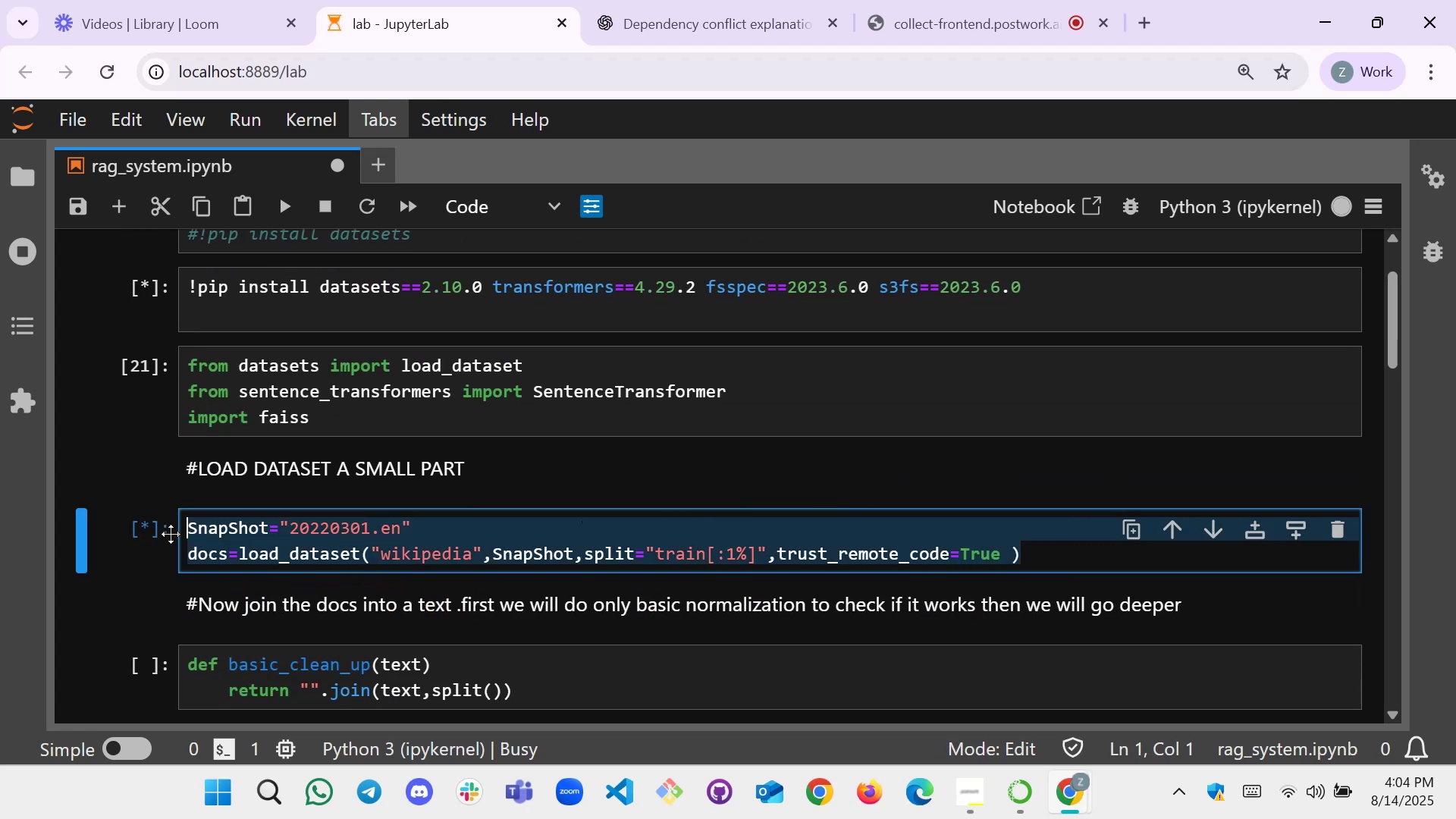 
hold_key(key=ControlLeft, duration=1.51)
 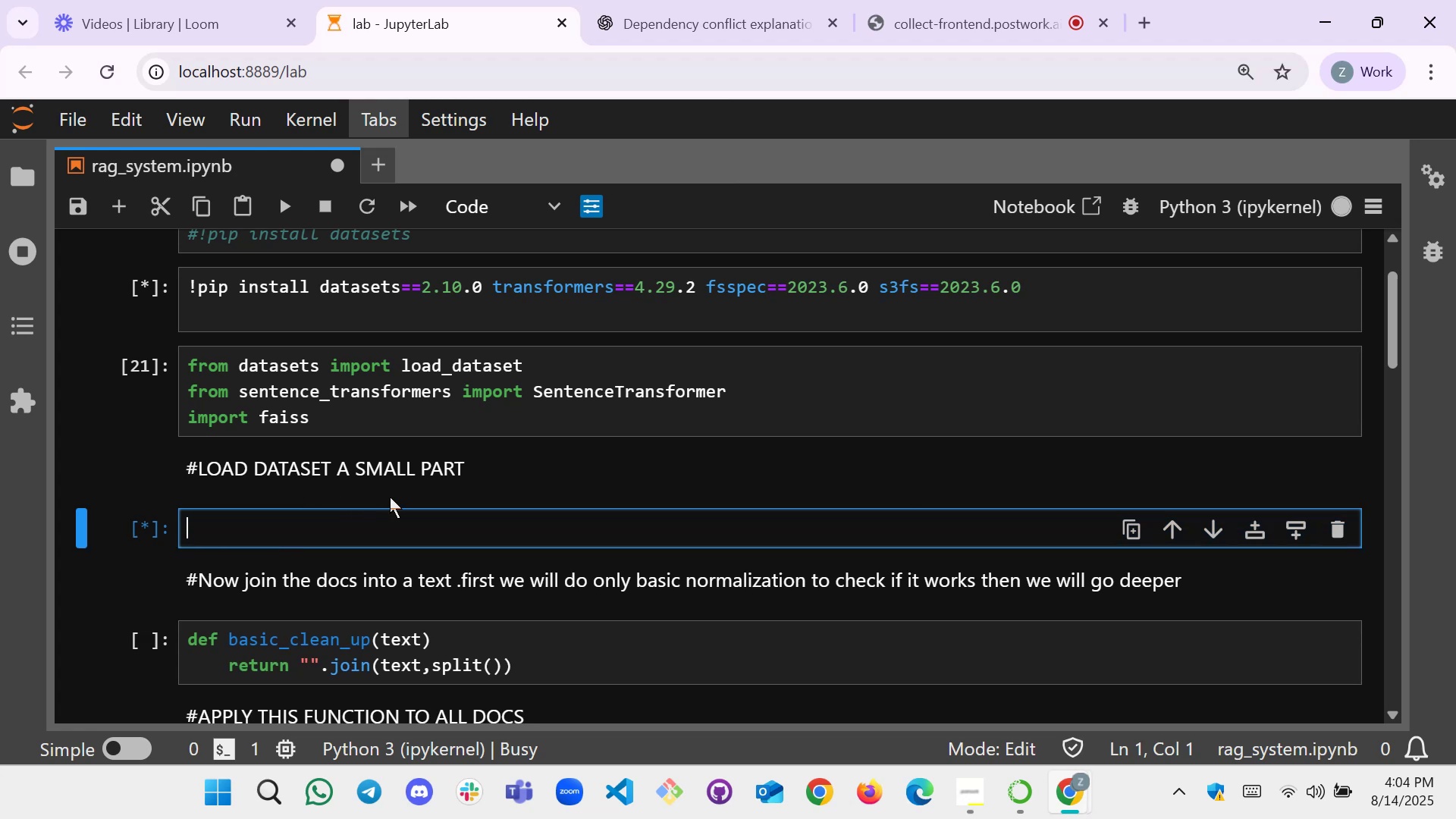 
key(Control+X)
 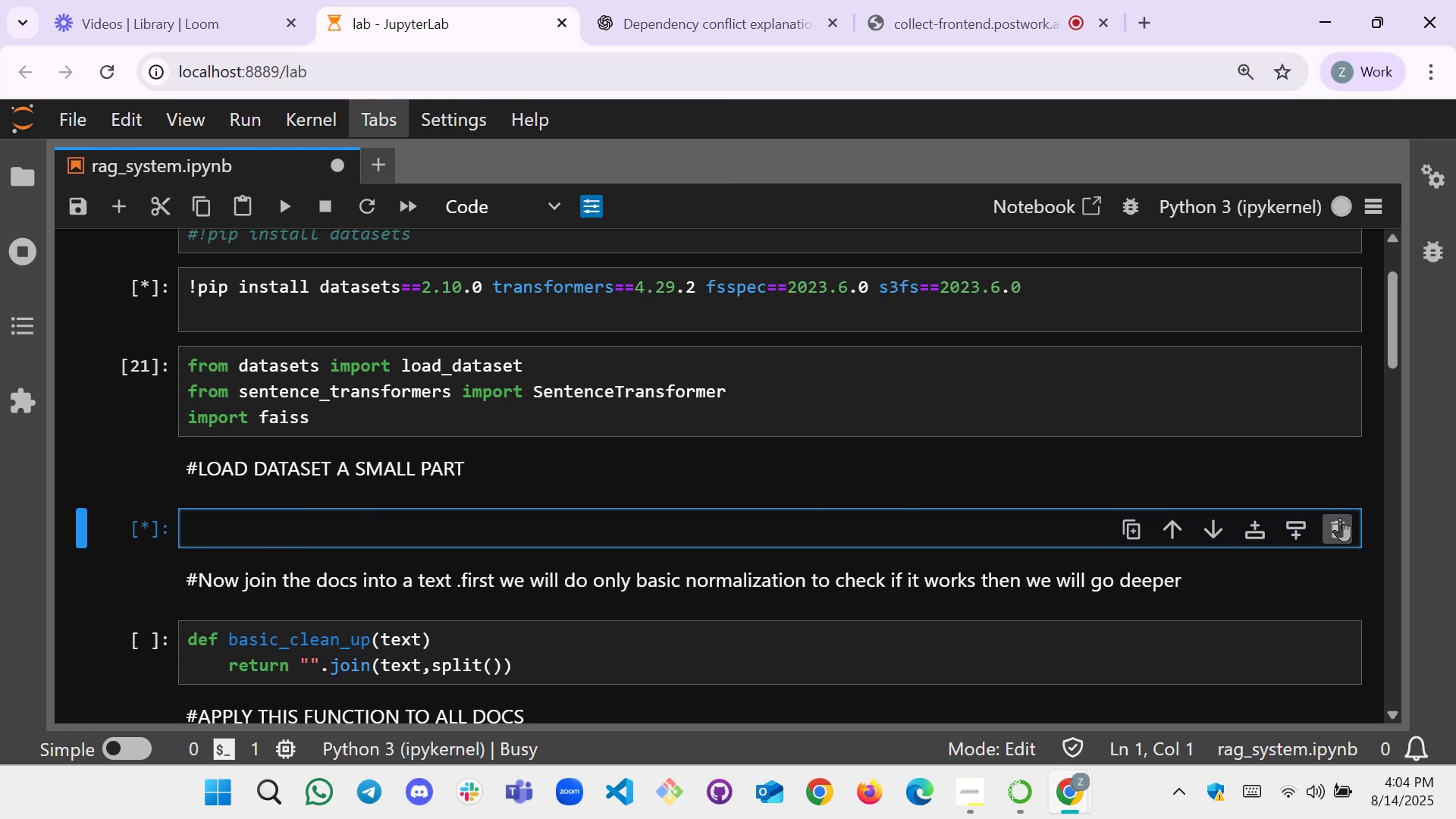 
left_click([1340, 518])
 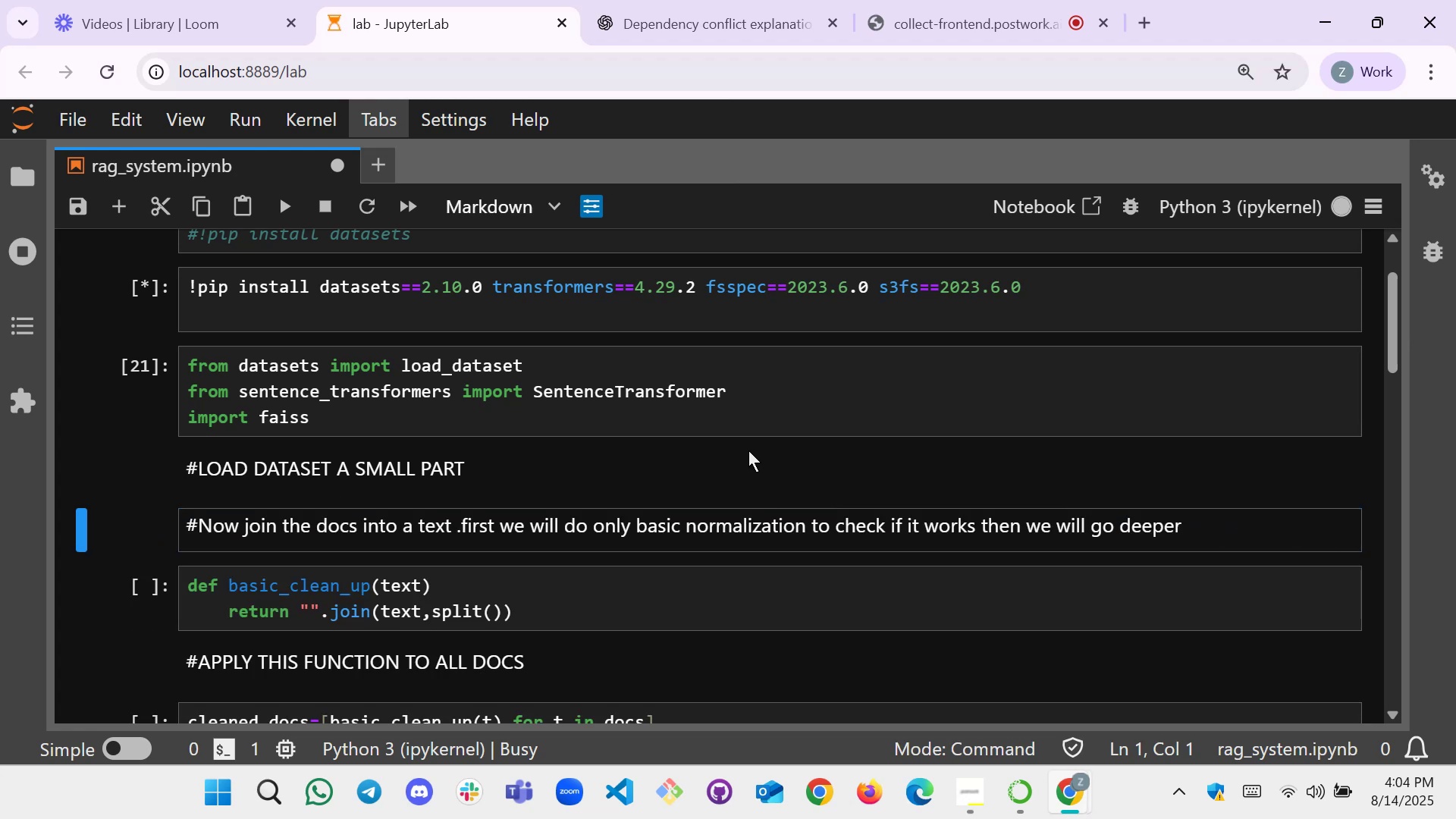 
left_click([767, 426])
 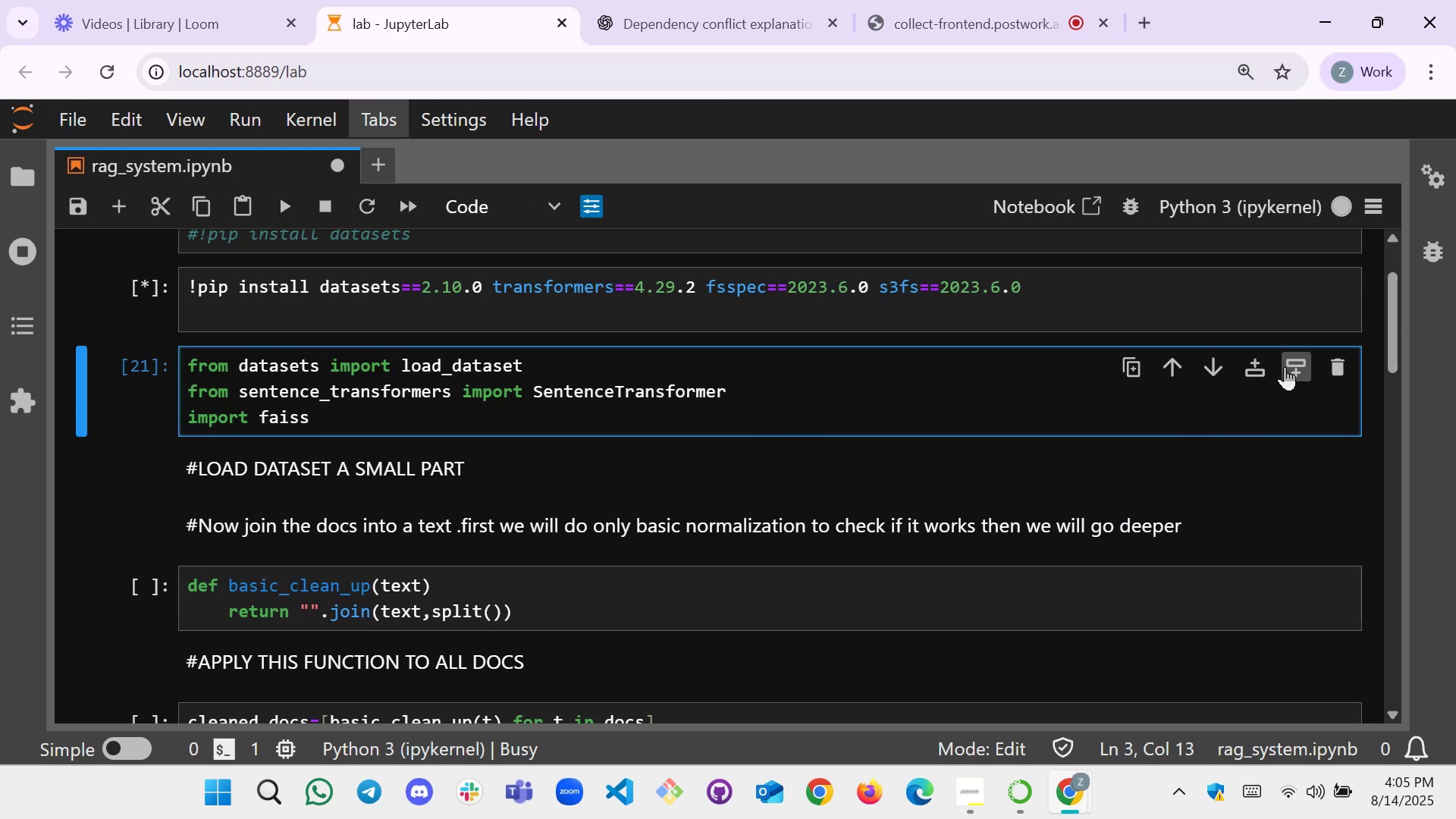 
left_click([1285, 367])
 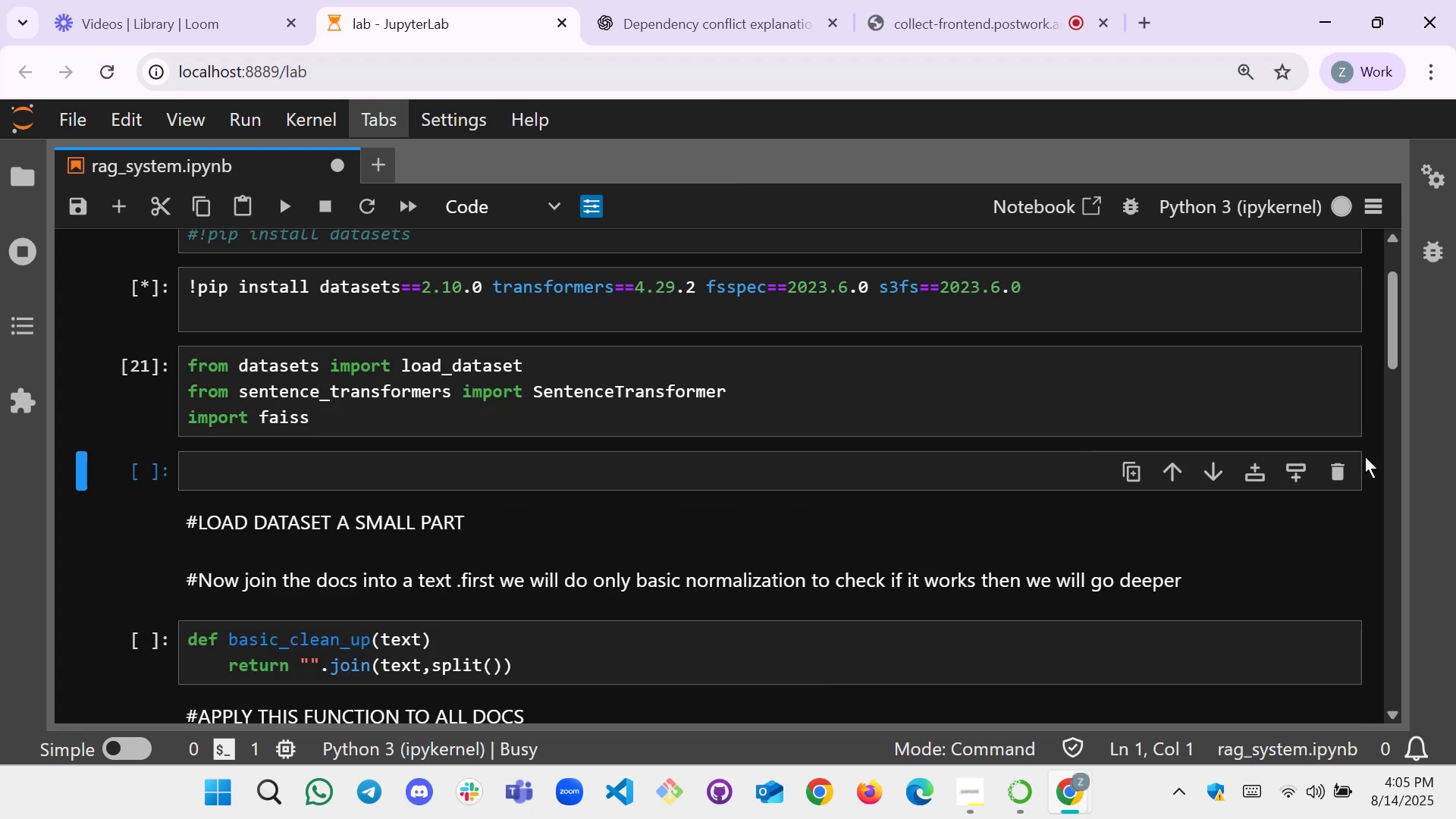 
left_click([1345, 470])
 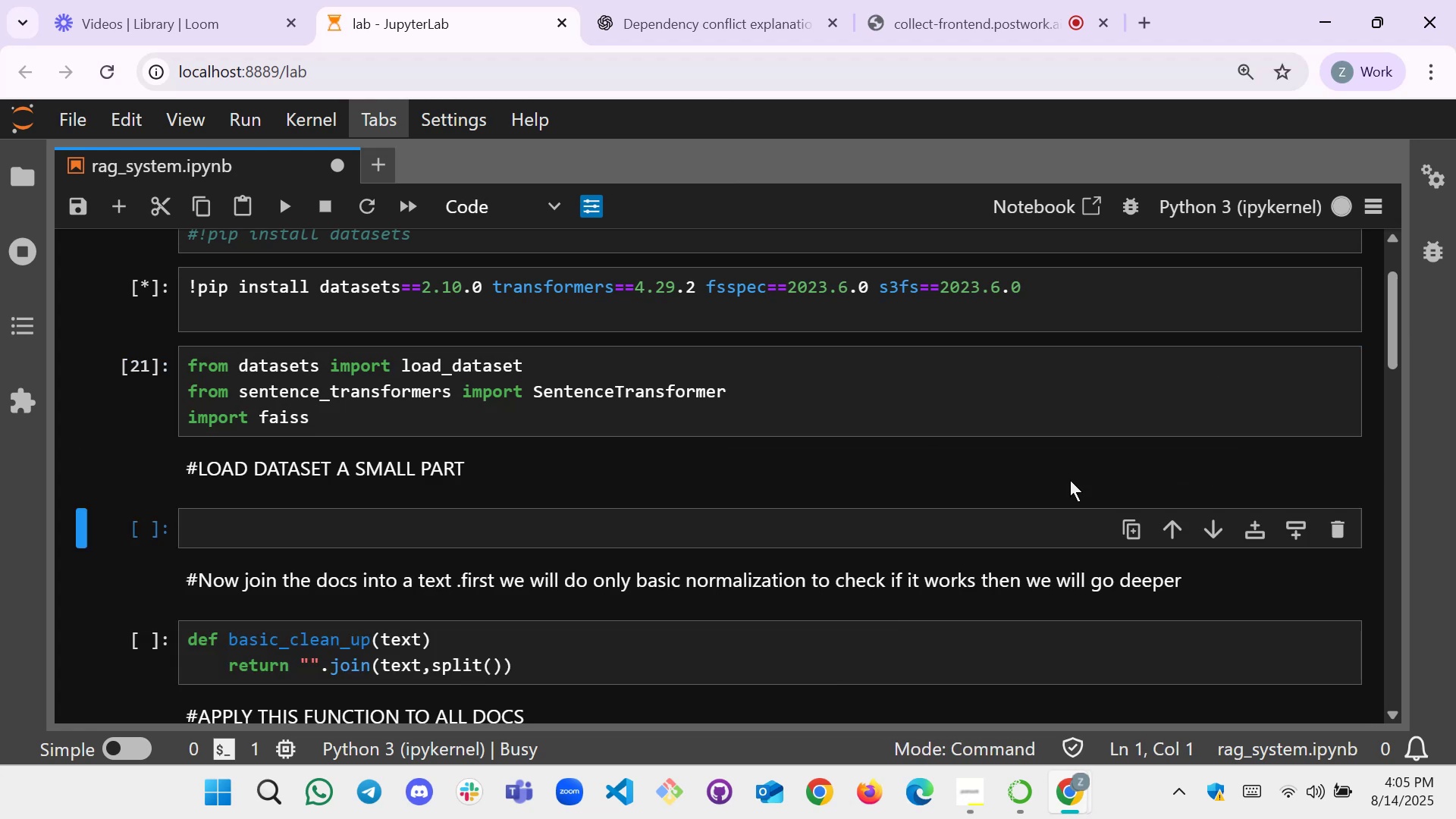 
left_click([425, 526])
 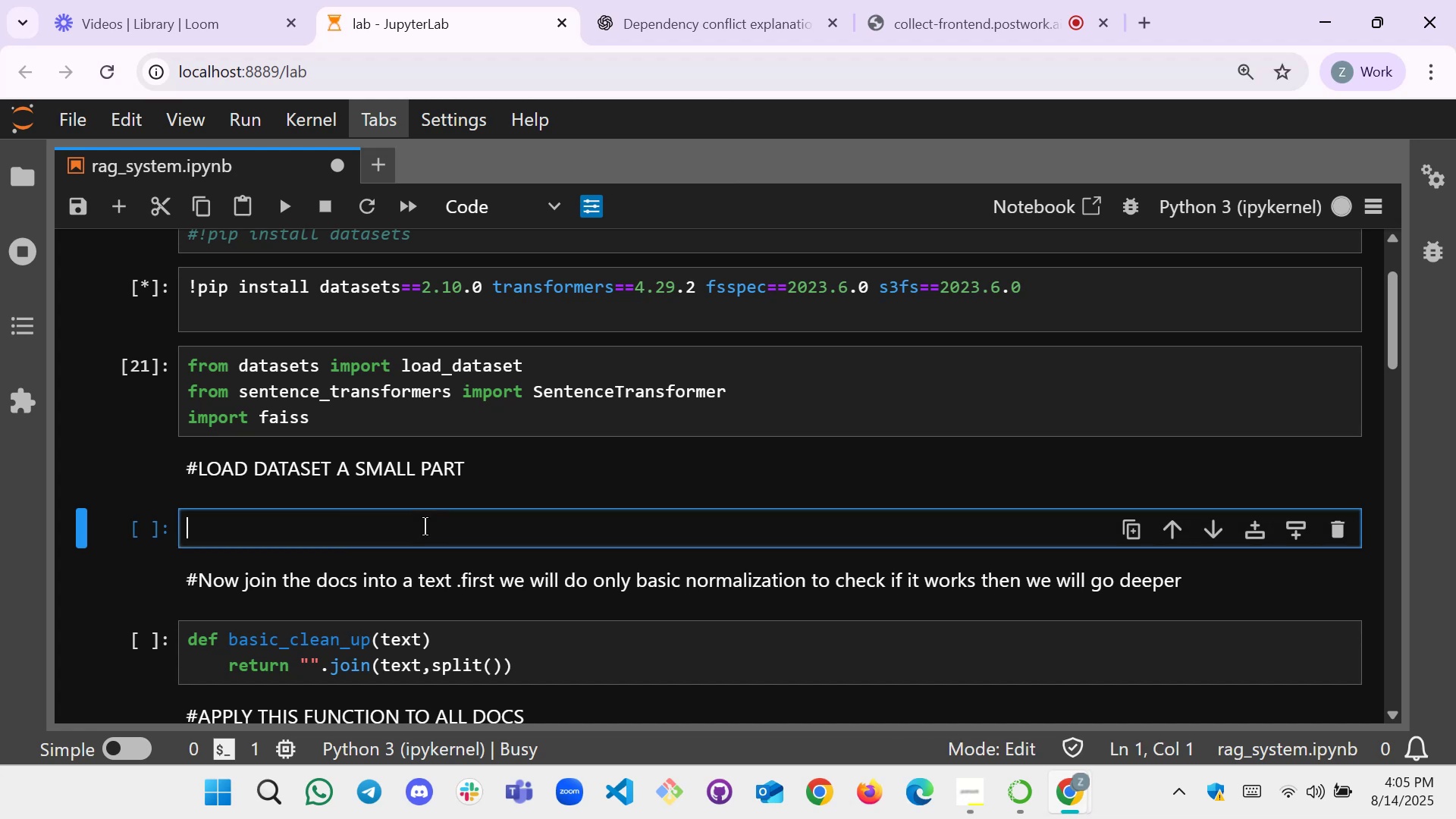 
key(Control+V)
 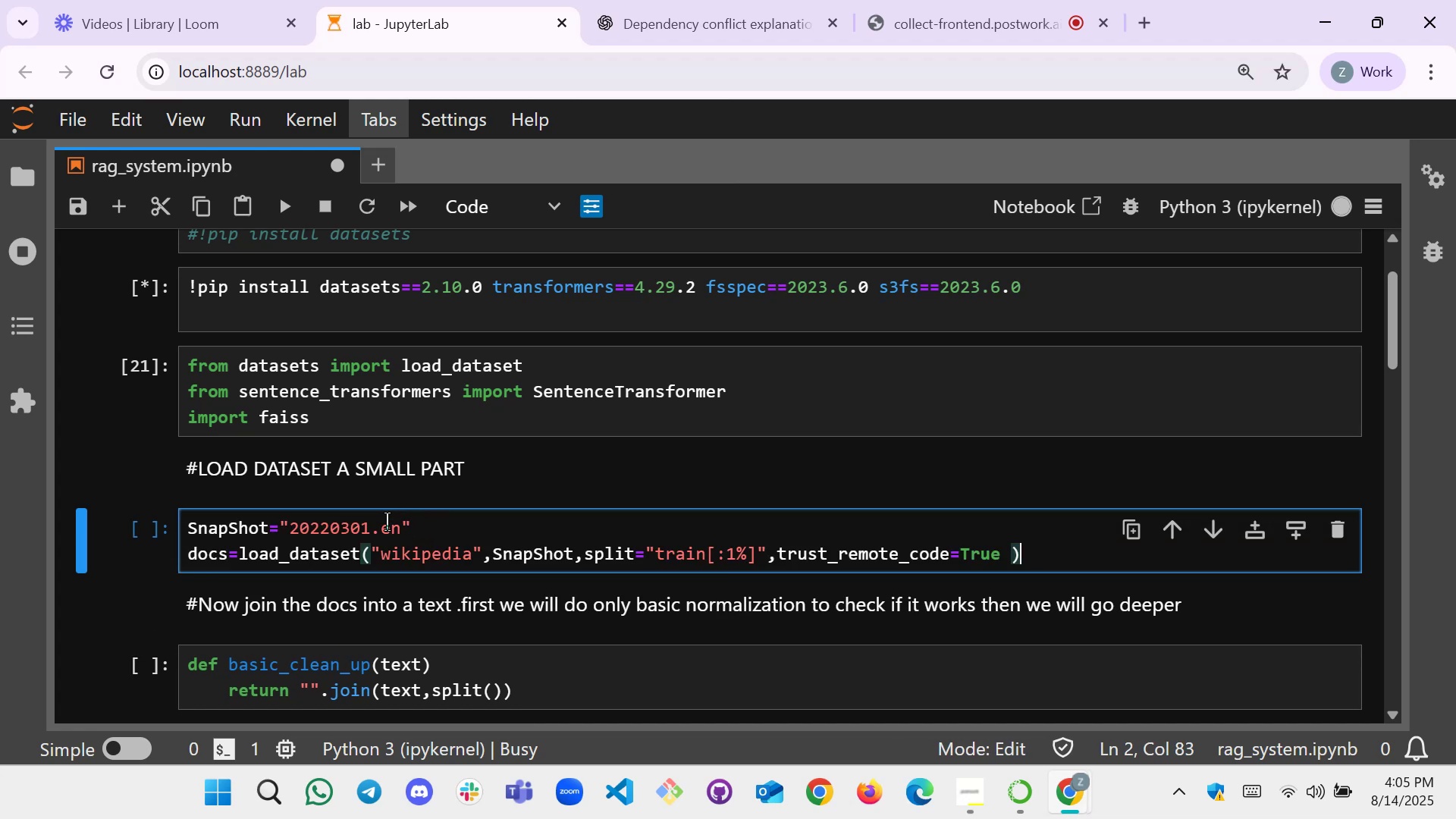 
scroll: coordinate [444, 469], scroll_direction: up, amount: 1.0
 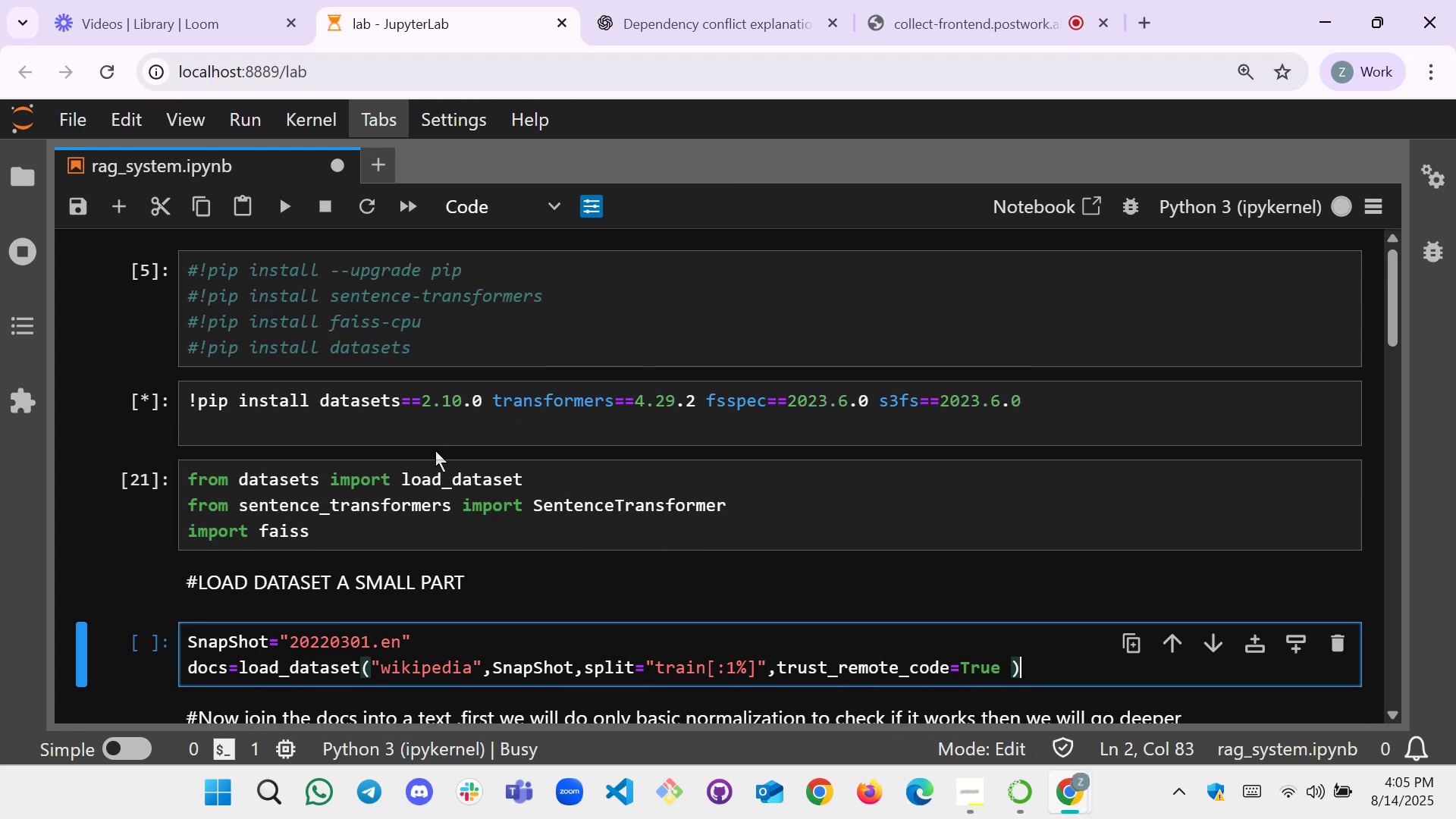 
scroll: coordinate [407, 450], scroll_direction: down, amount: 13.0
 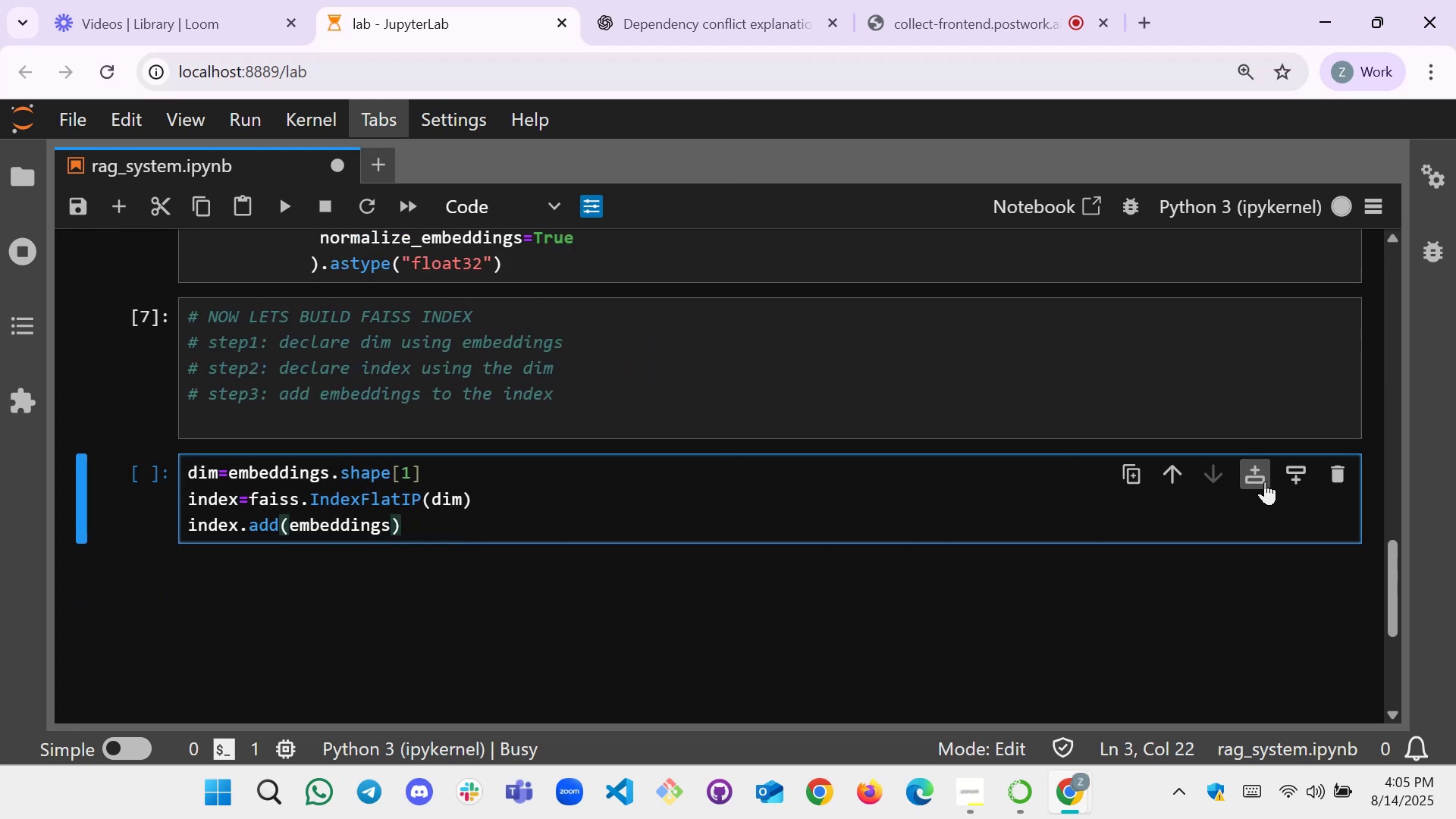 
left_click([1288, 475])
 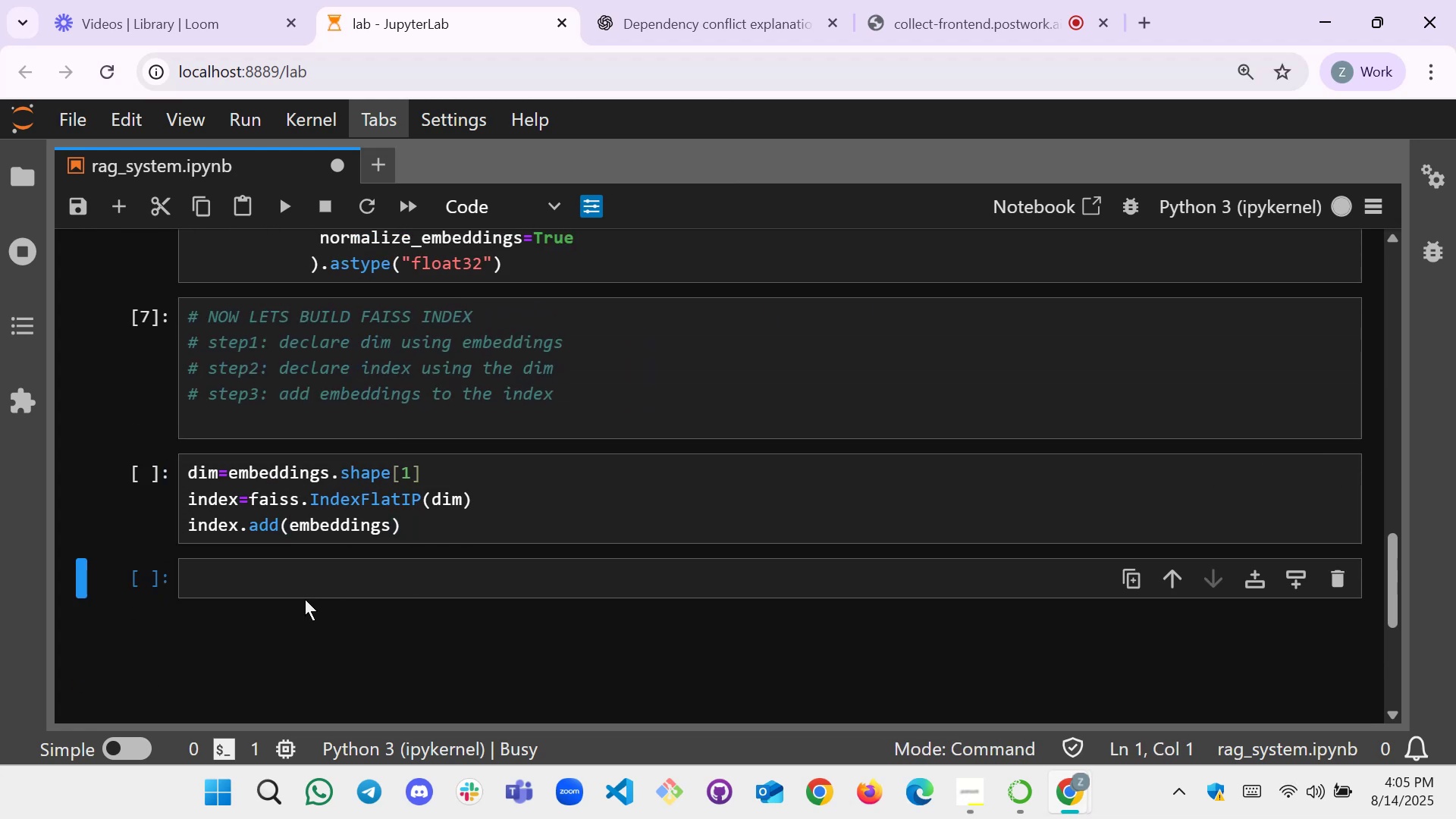 
left_click([303, 599])
 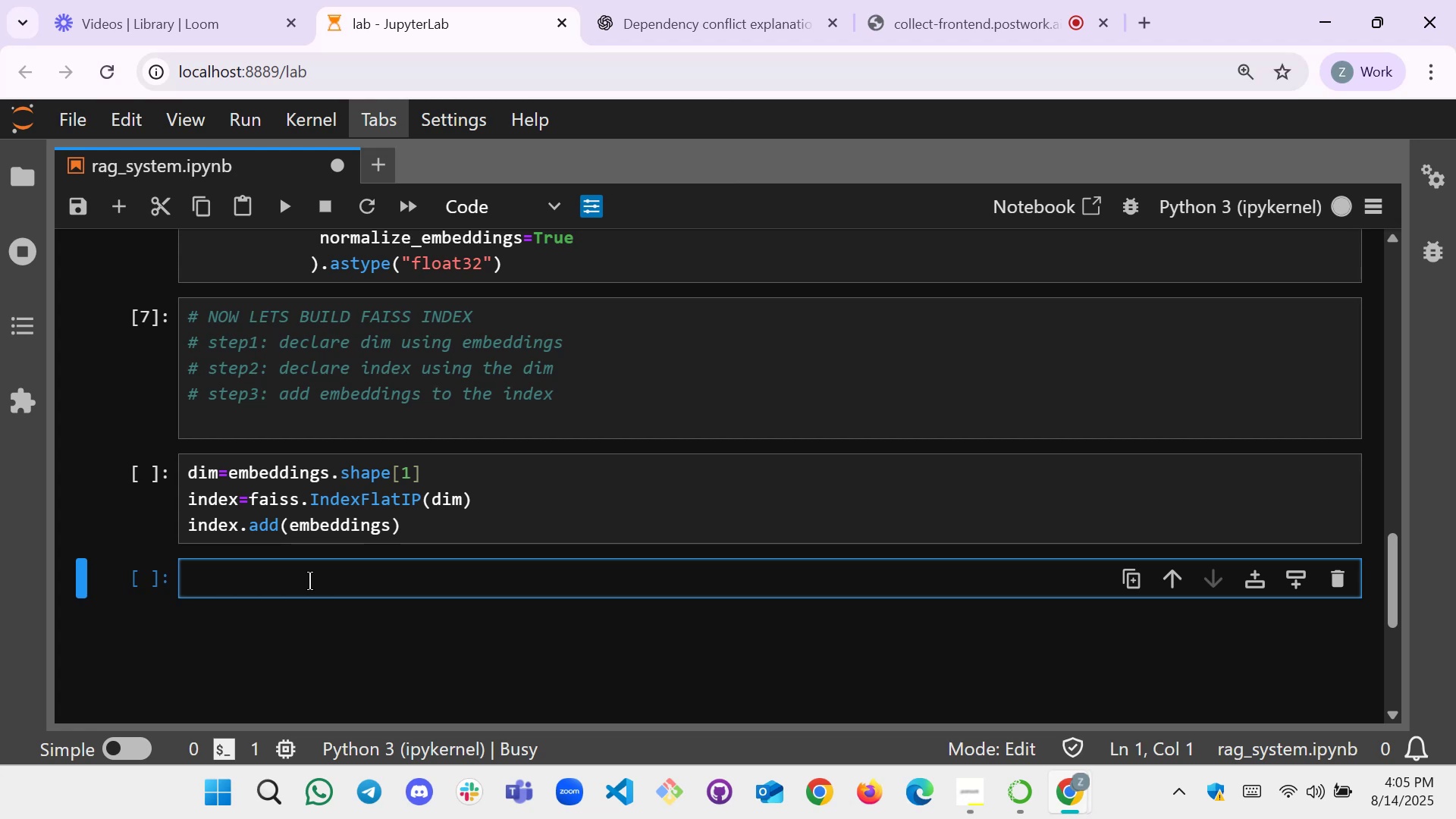 
wait(21.23)
 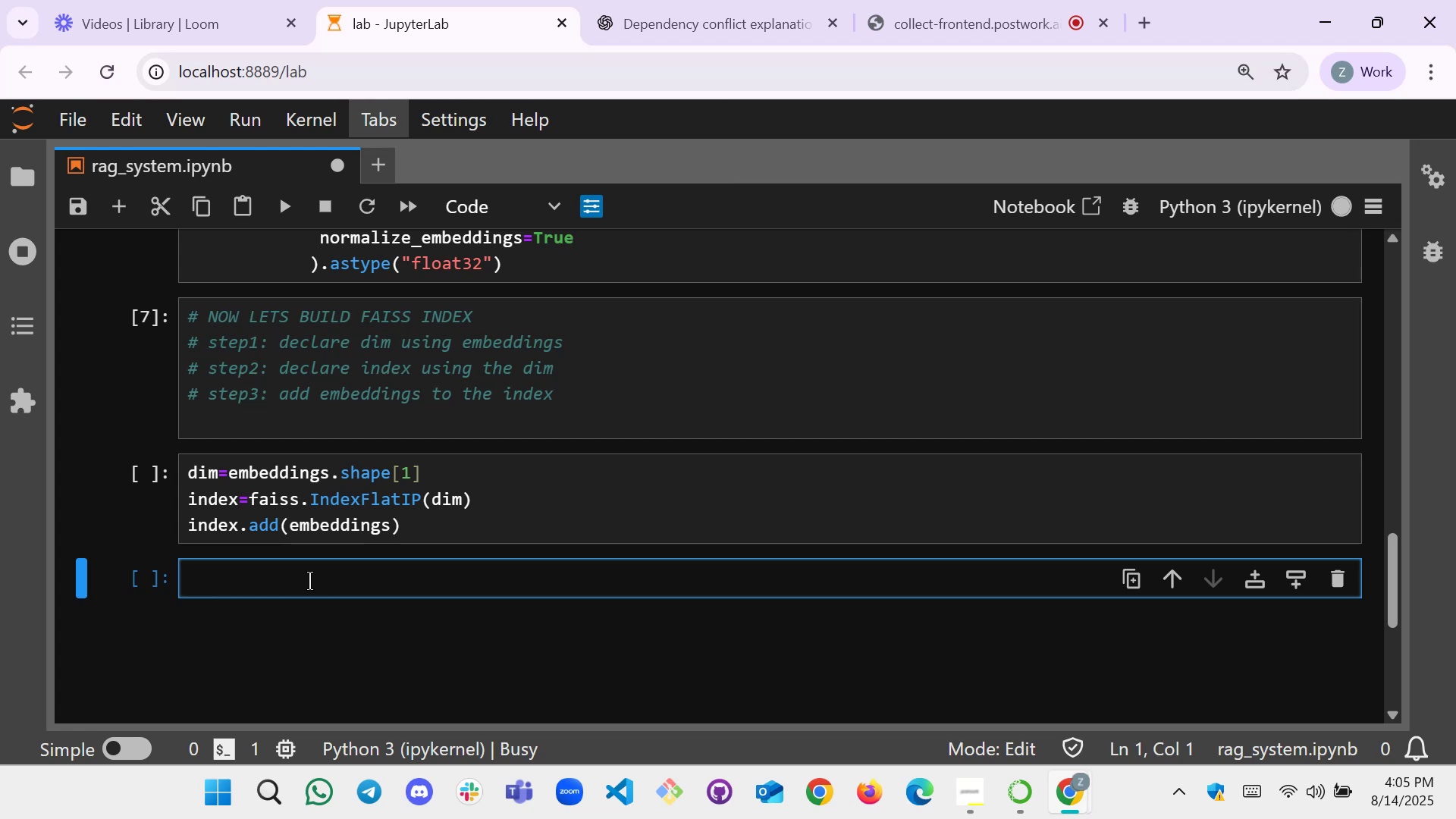 
type(lets )
key(Backspace)
key(Backspace)
key(Backspace)
key(Backspace)
key(Backspace)
type(#lets)
key(Backspace)
key(Backspace)
key(Backspace)
key(Backspace)
type(Le)
key(Backspace)
type(ERs)
key(Backspace)
key(Backspace)
type(t)
 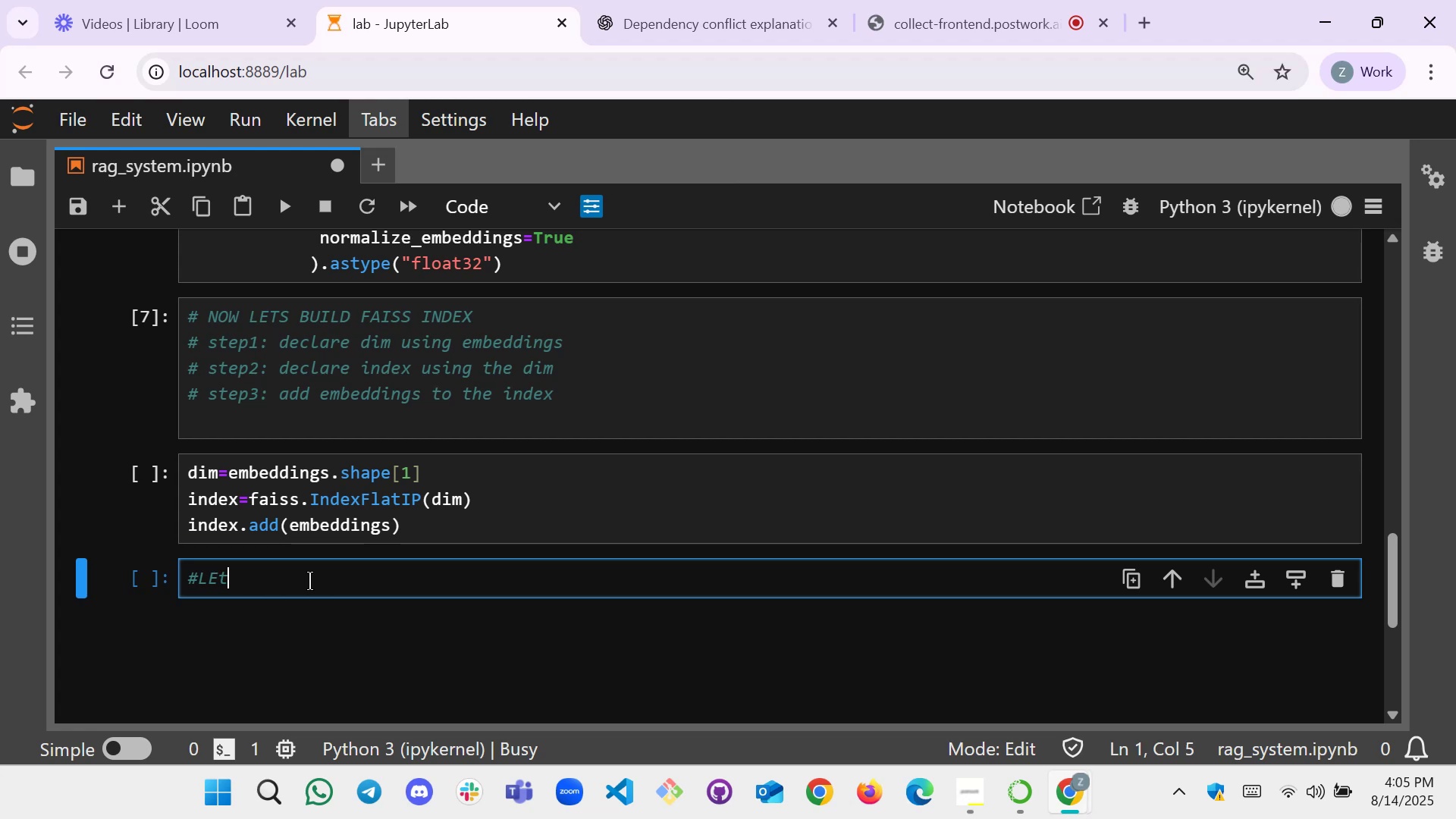 
wait(57.99)
 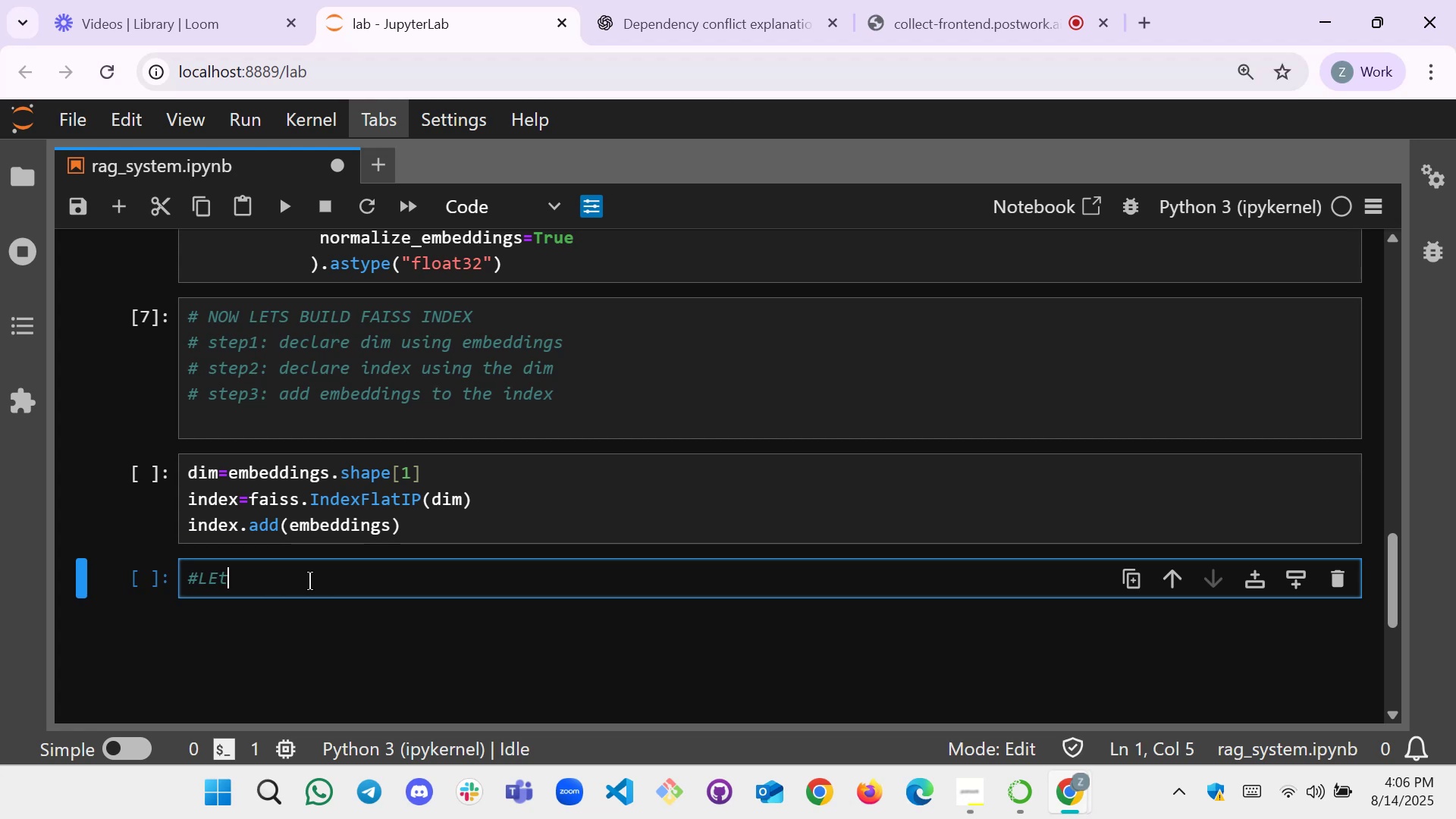 
key(Backspace)
type(TS DEFINEFUNCTION FORSEARCH)
 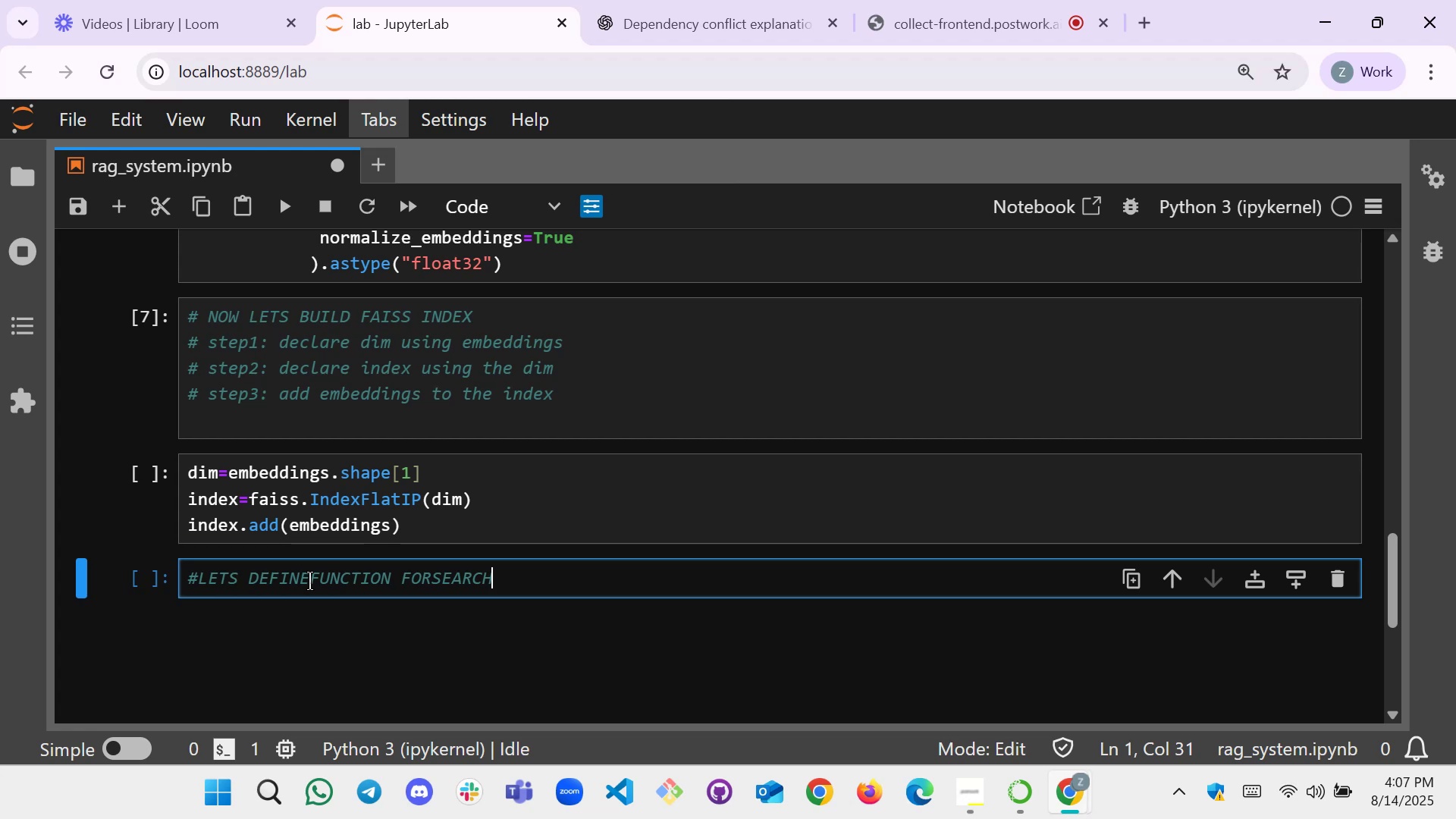 
wait(39.11)
 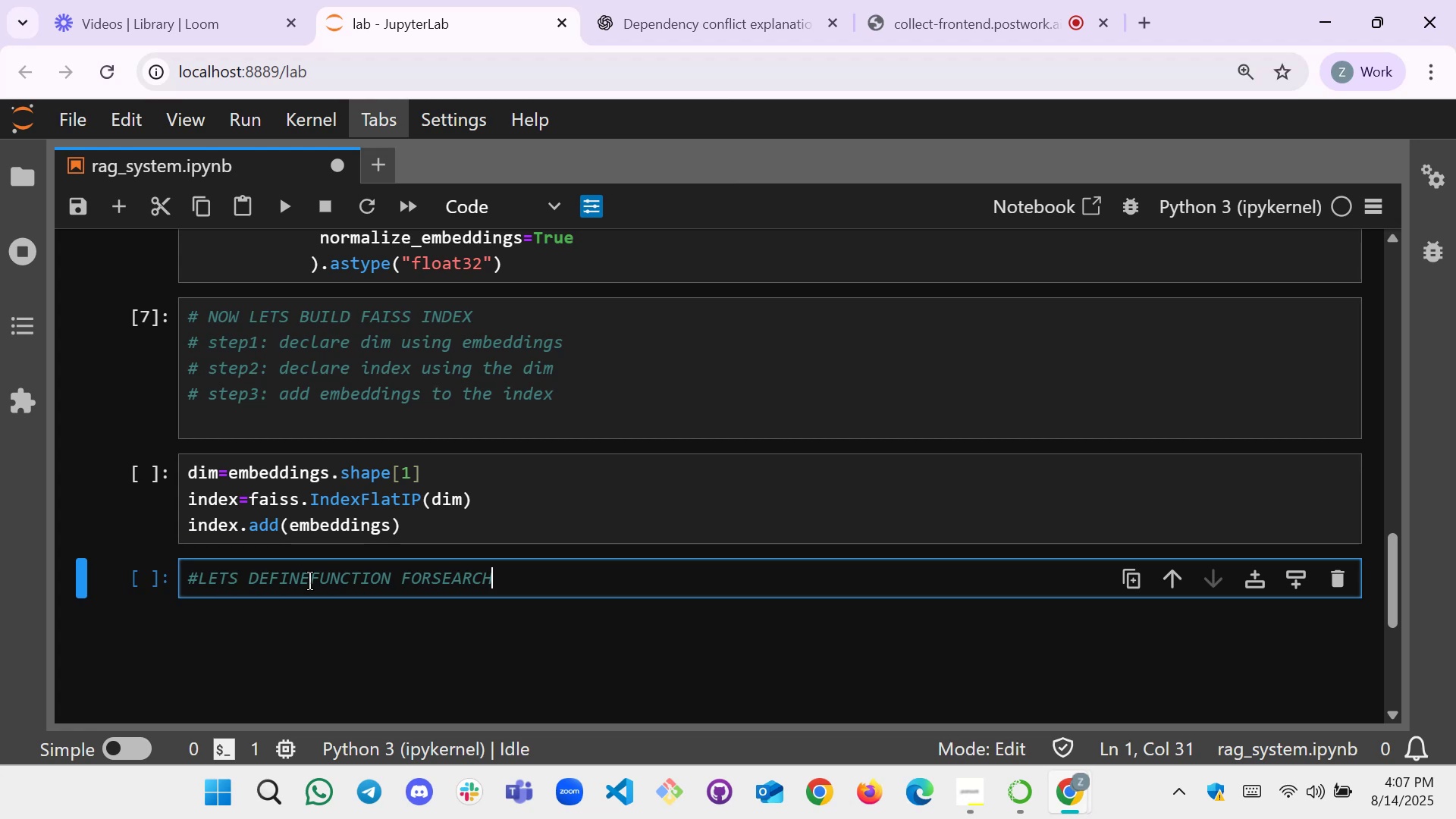 
left_click([573, 569])
 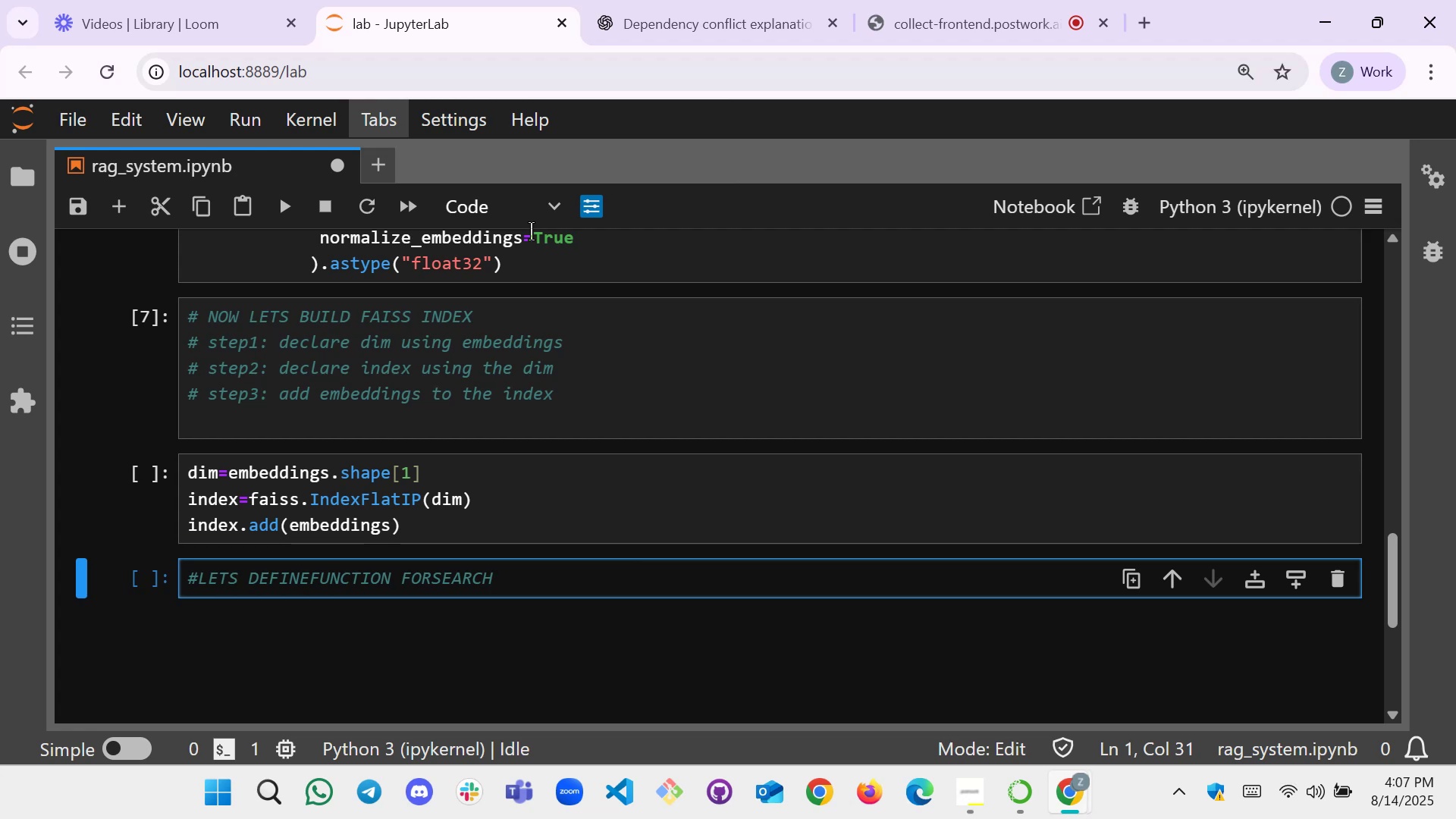 
wait(21.66)
 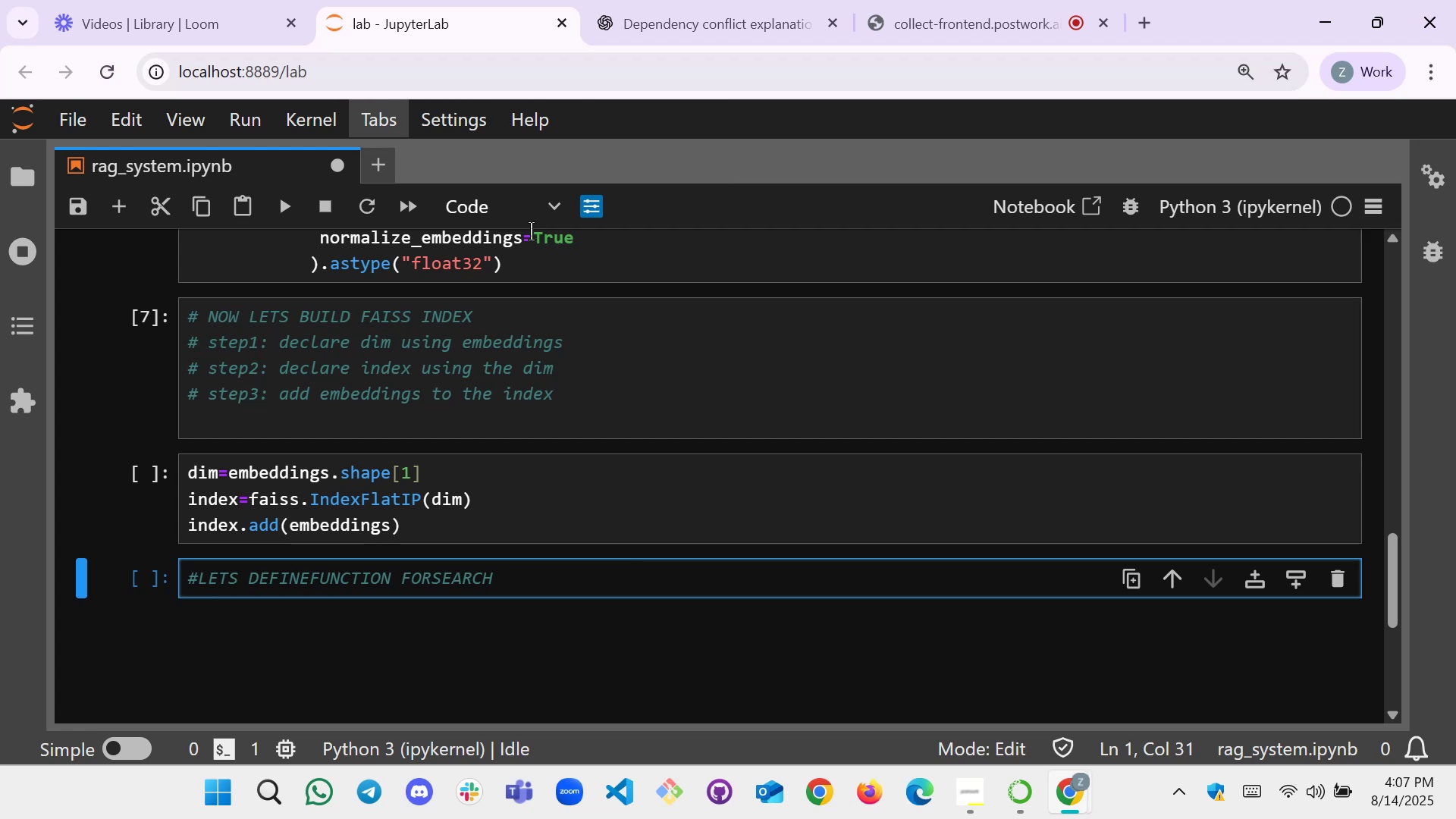 
scroll: coordinate [489, 516], scroll_direction: none, amount: 0.0
 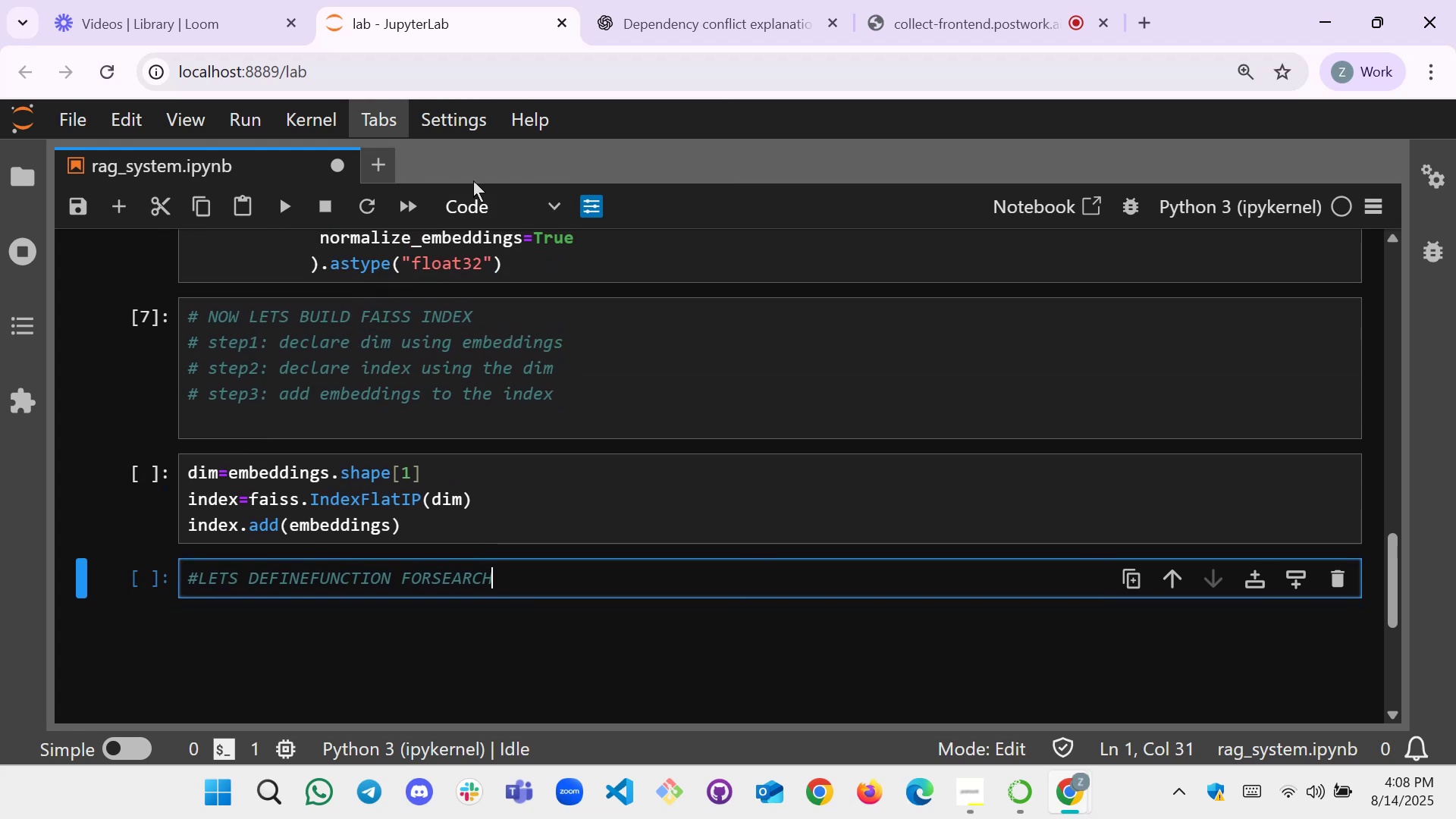 
left_click([485, 304])
 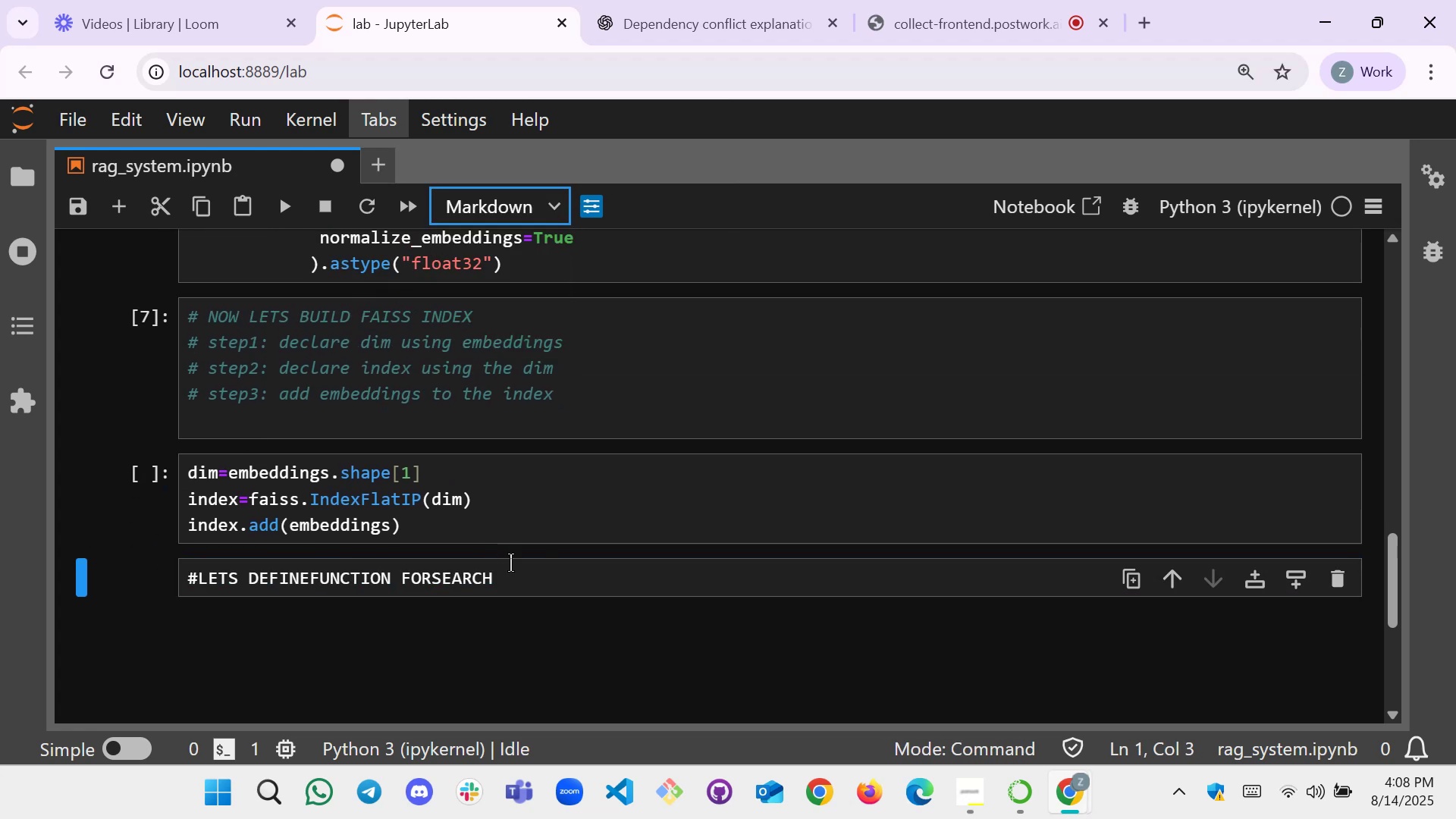 
left_click([539, 604])
 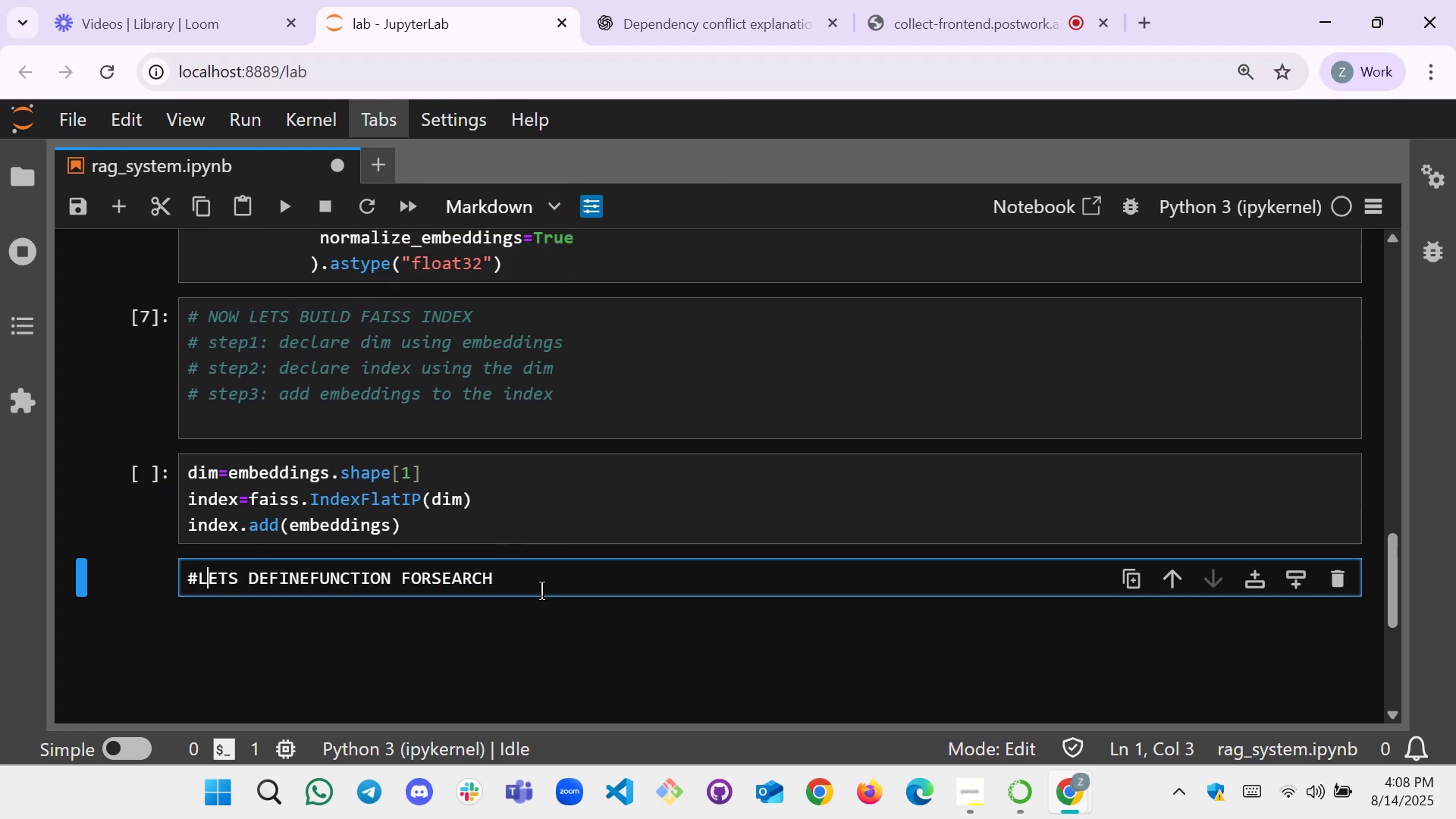 
double_click([541, 591])
 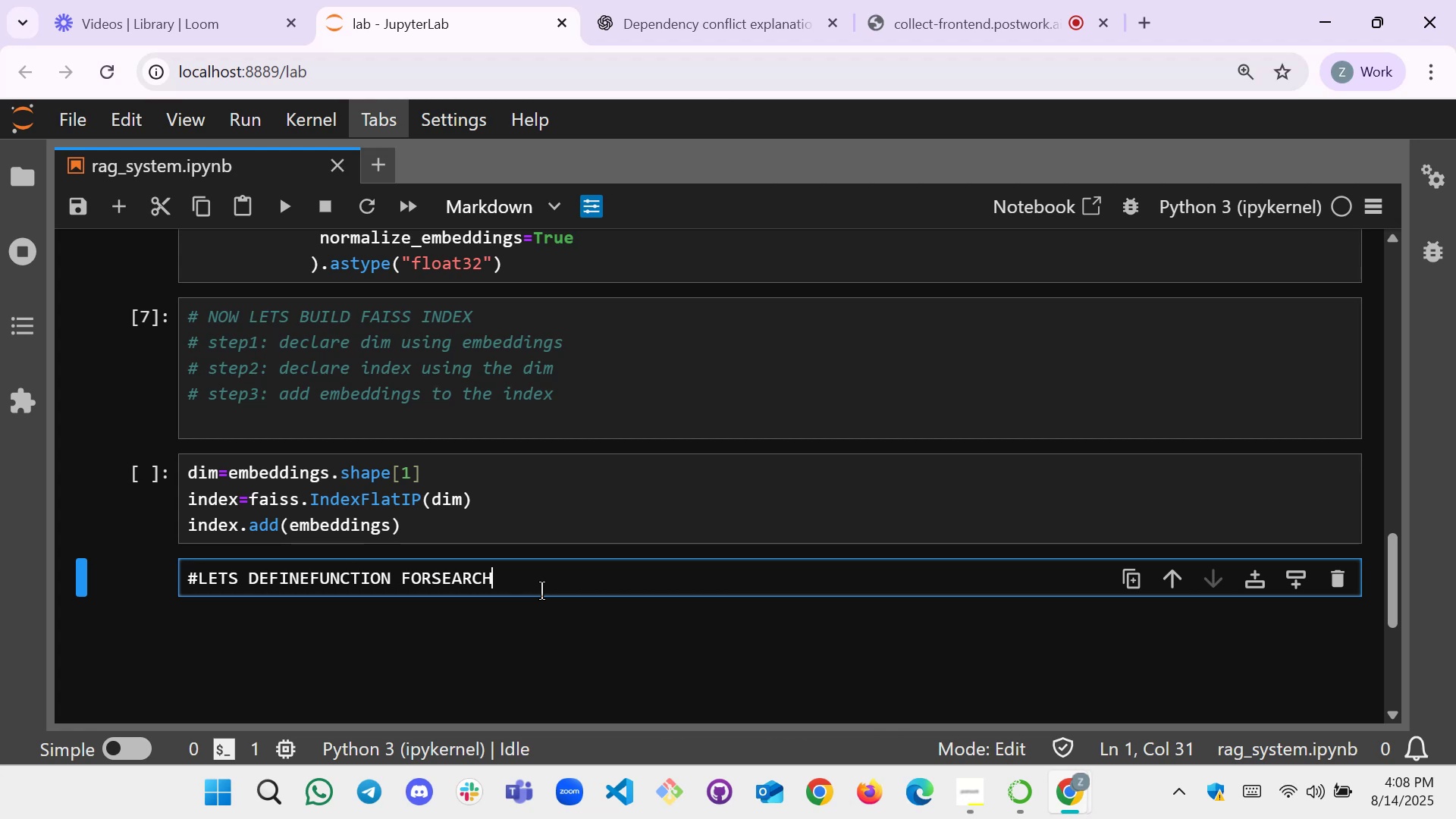 
wait(15.94)
 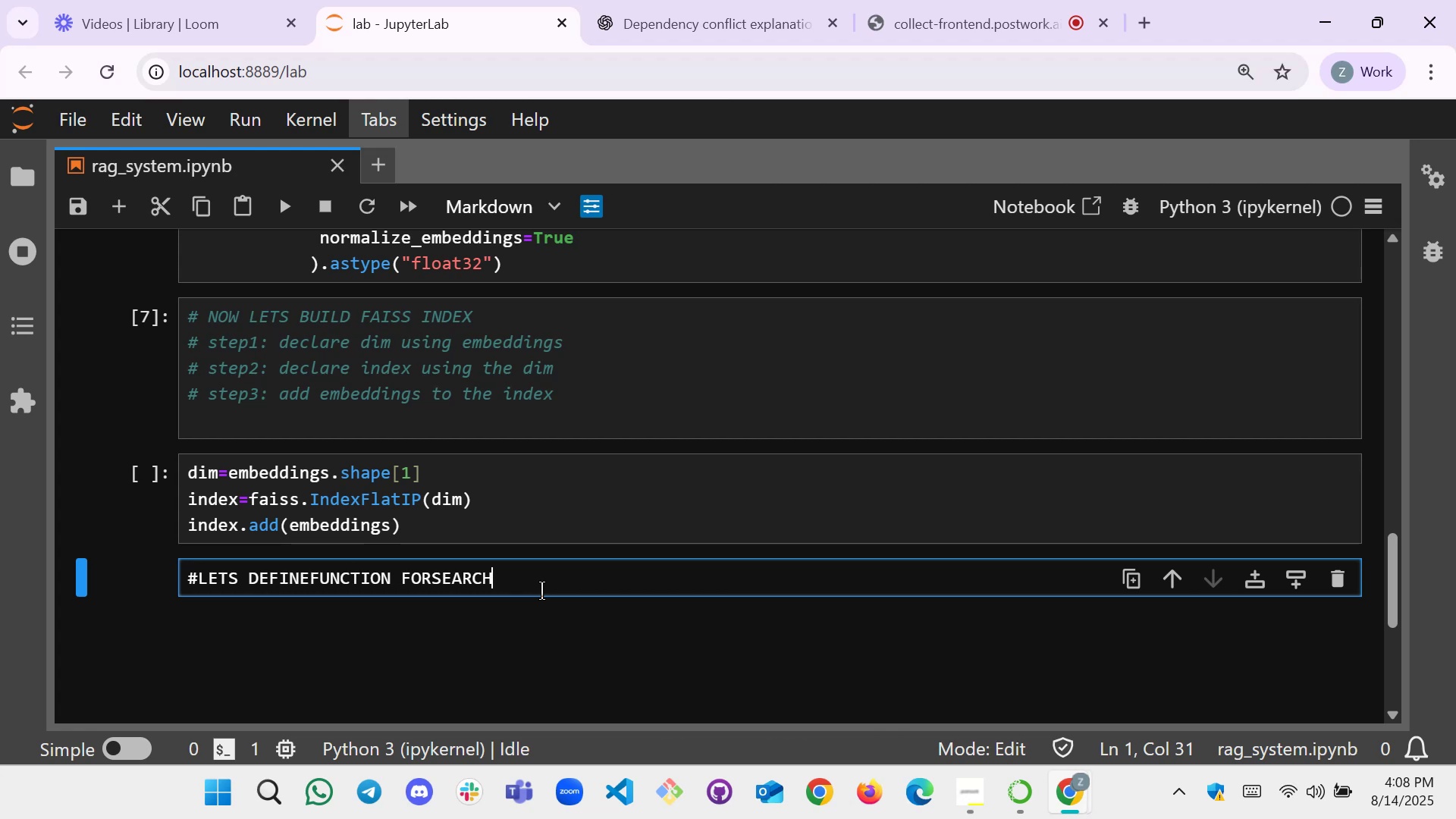 
left_click([433, 579])
 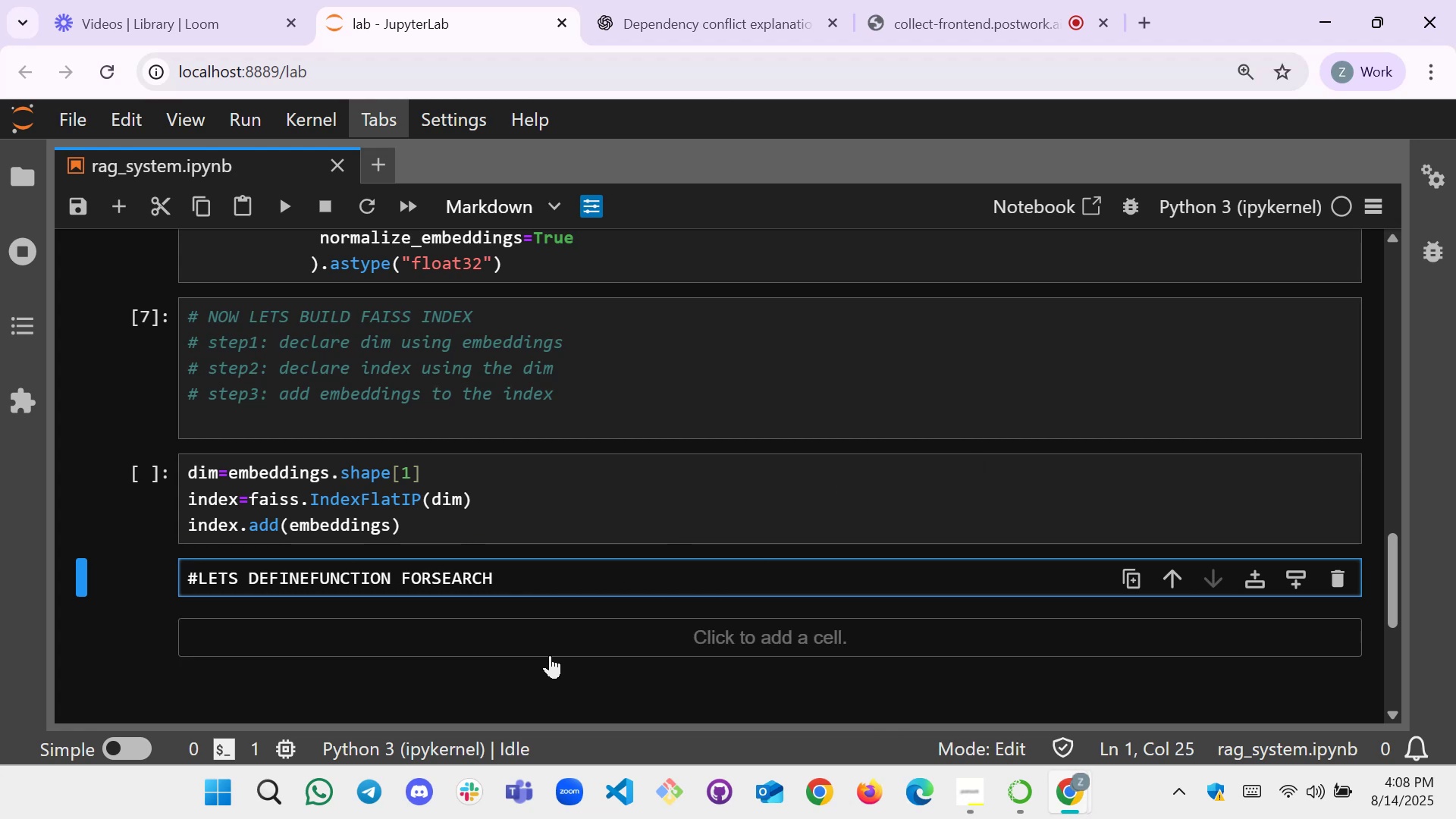 
key(Space)
 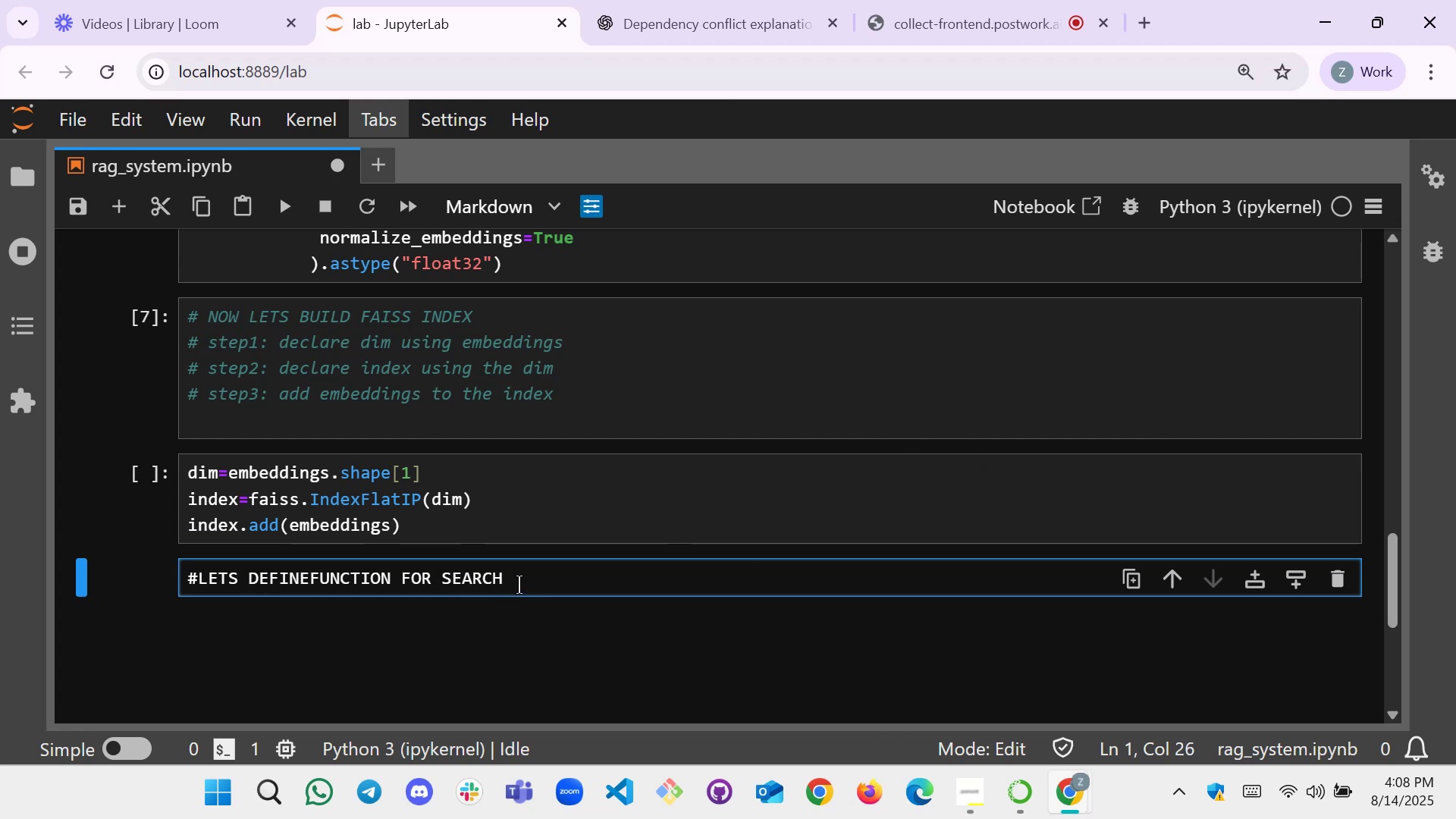 
left_click([532, 573])
 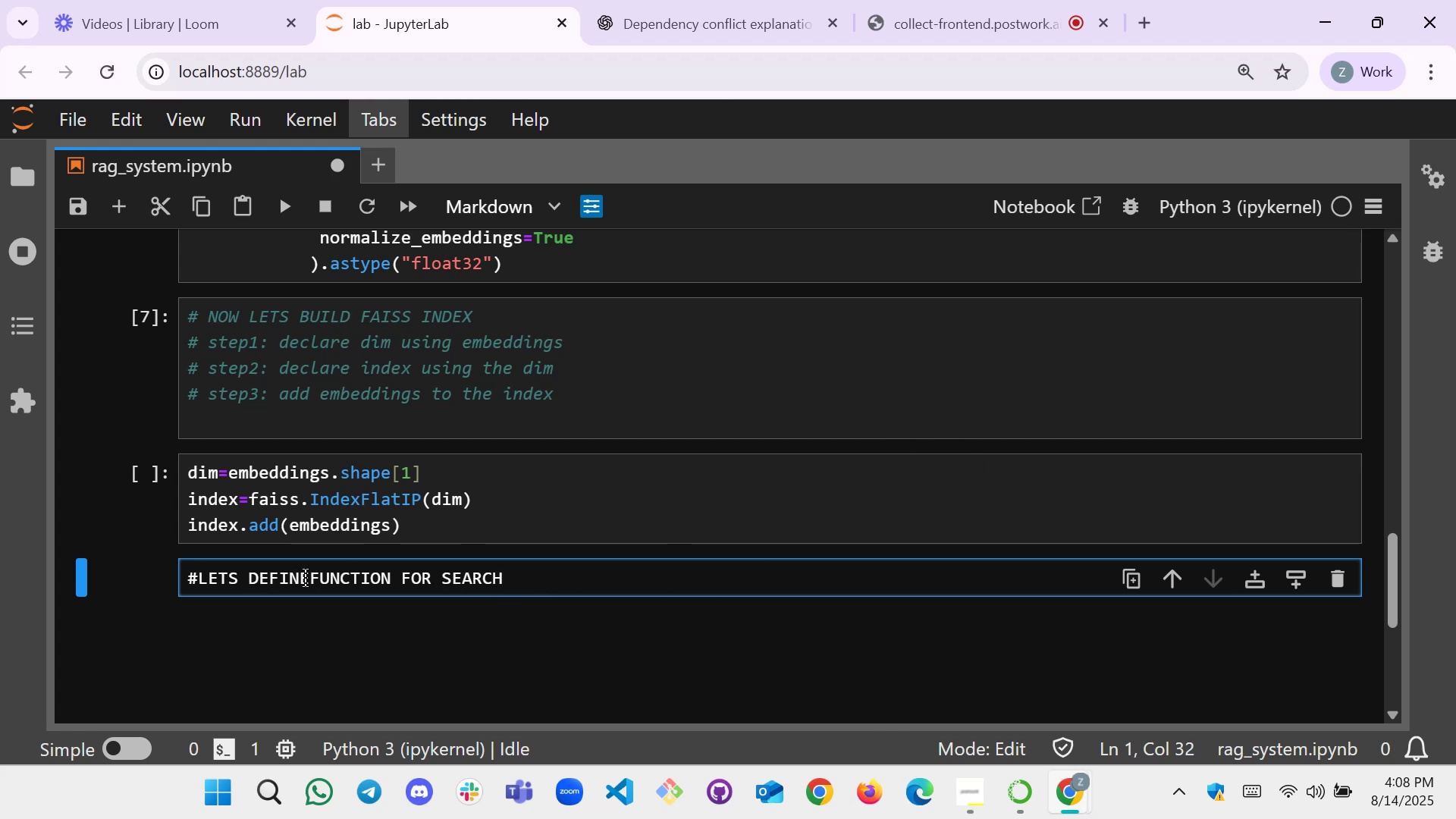 
left_click([312, 578])
 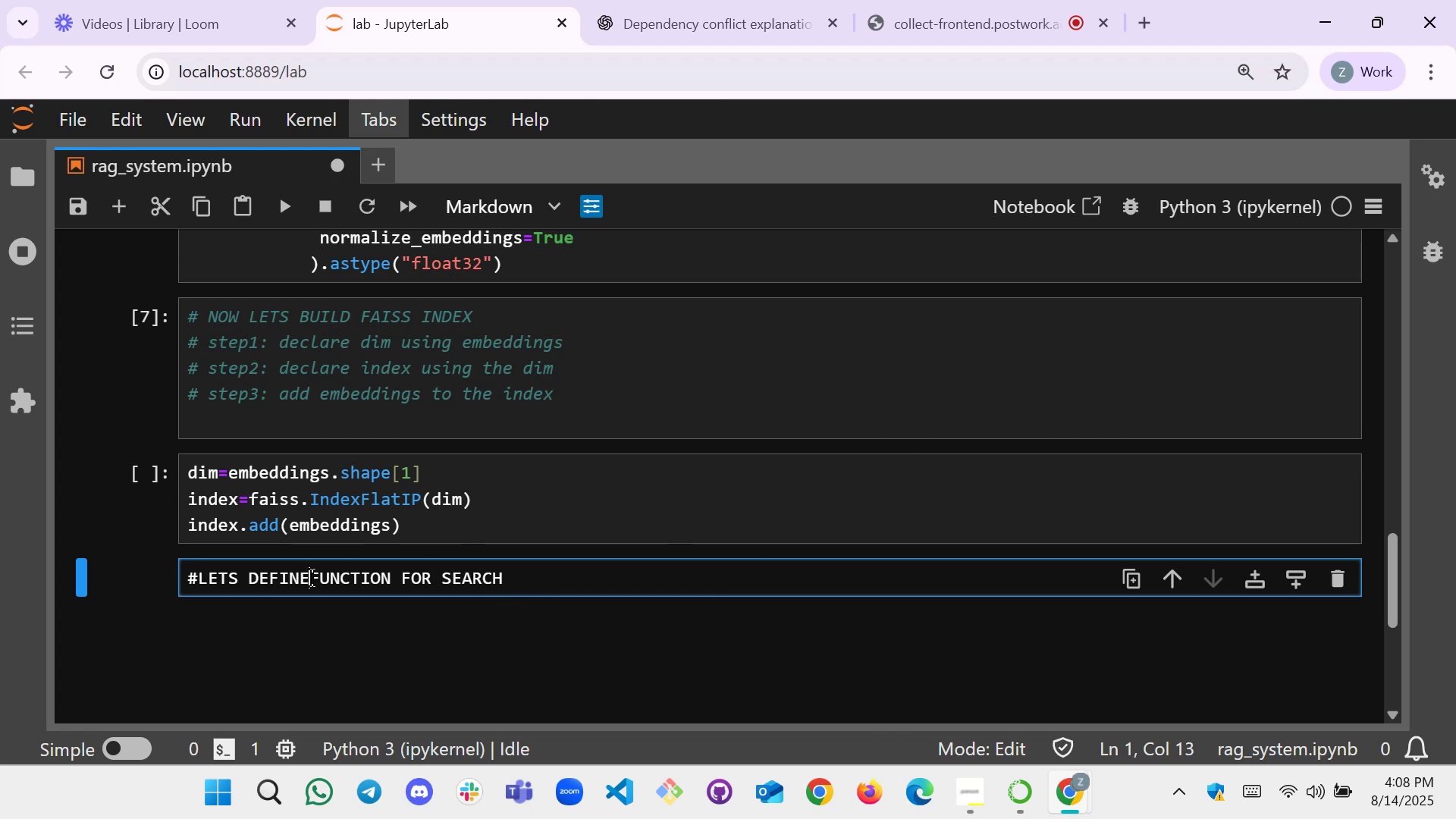 
key(Space)
 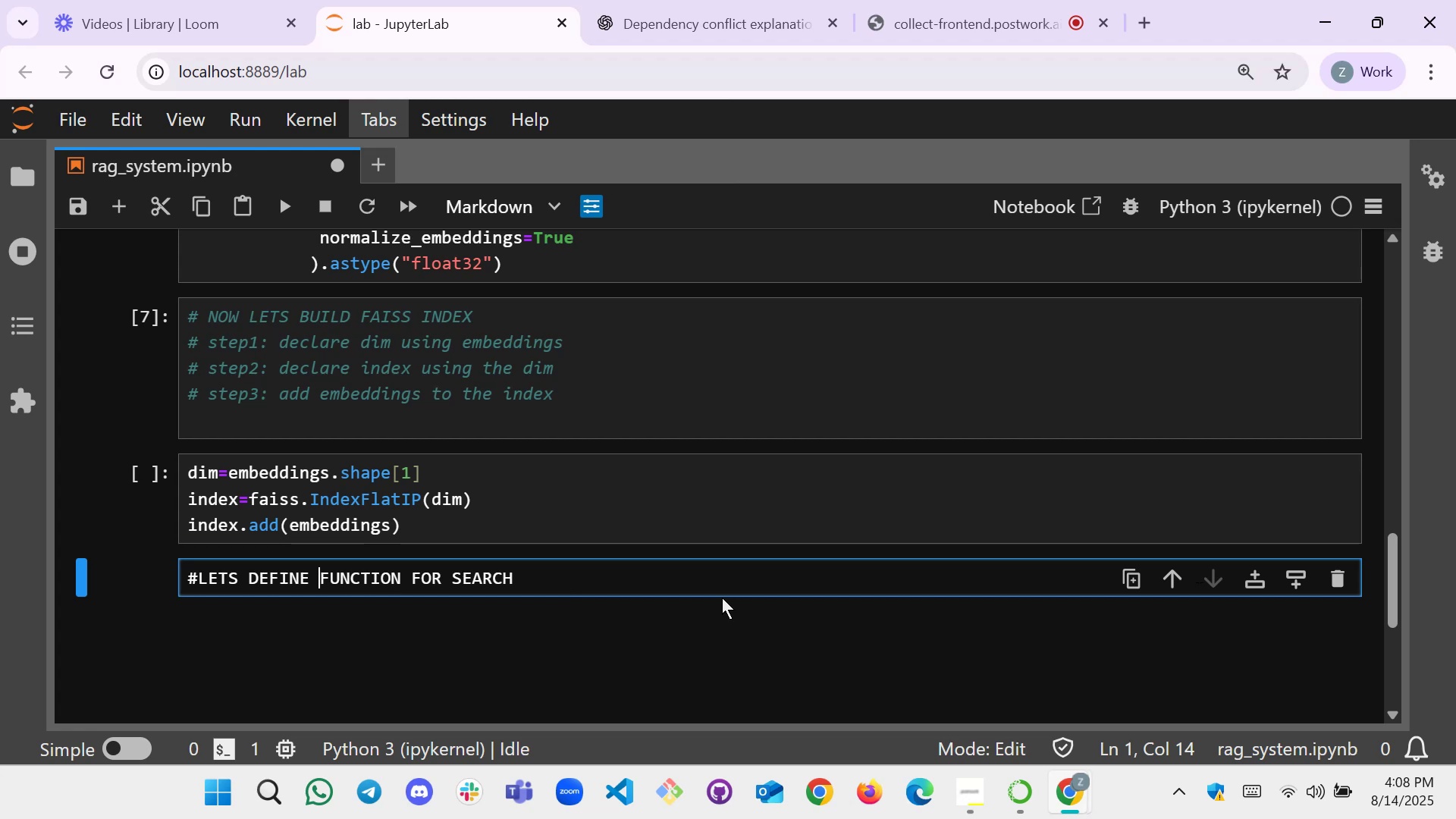 
scroll: coordinate [508, 422], scroll_direction: down, amount: 295.0
 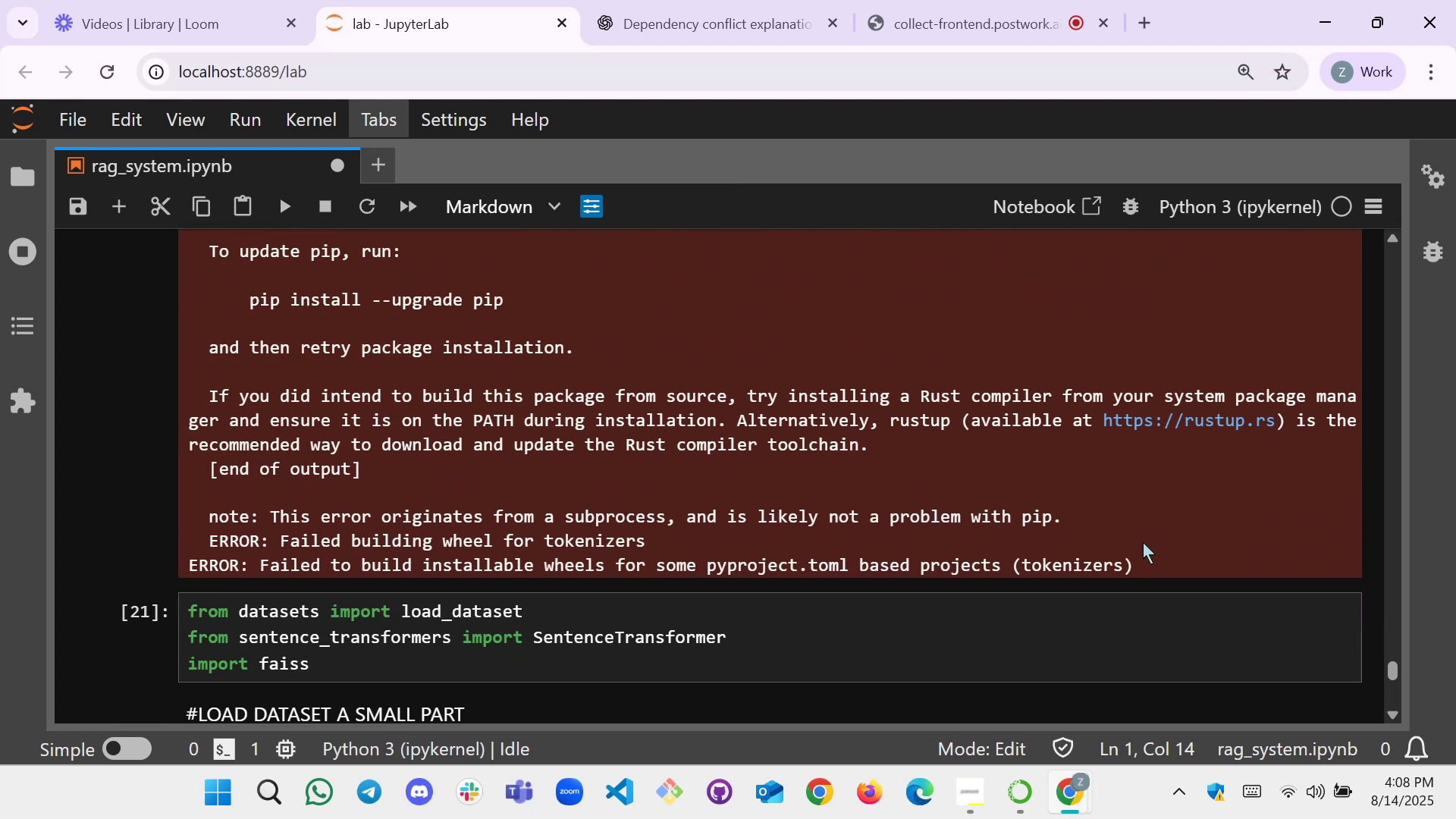 
wait(8.36)
 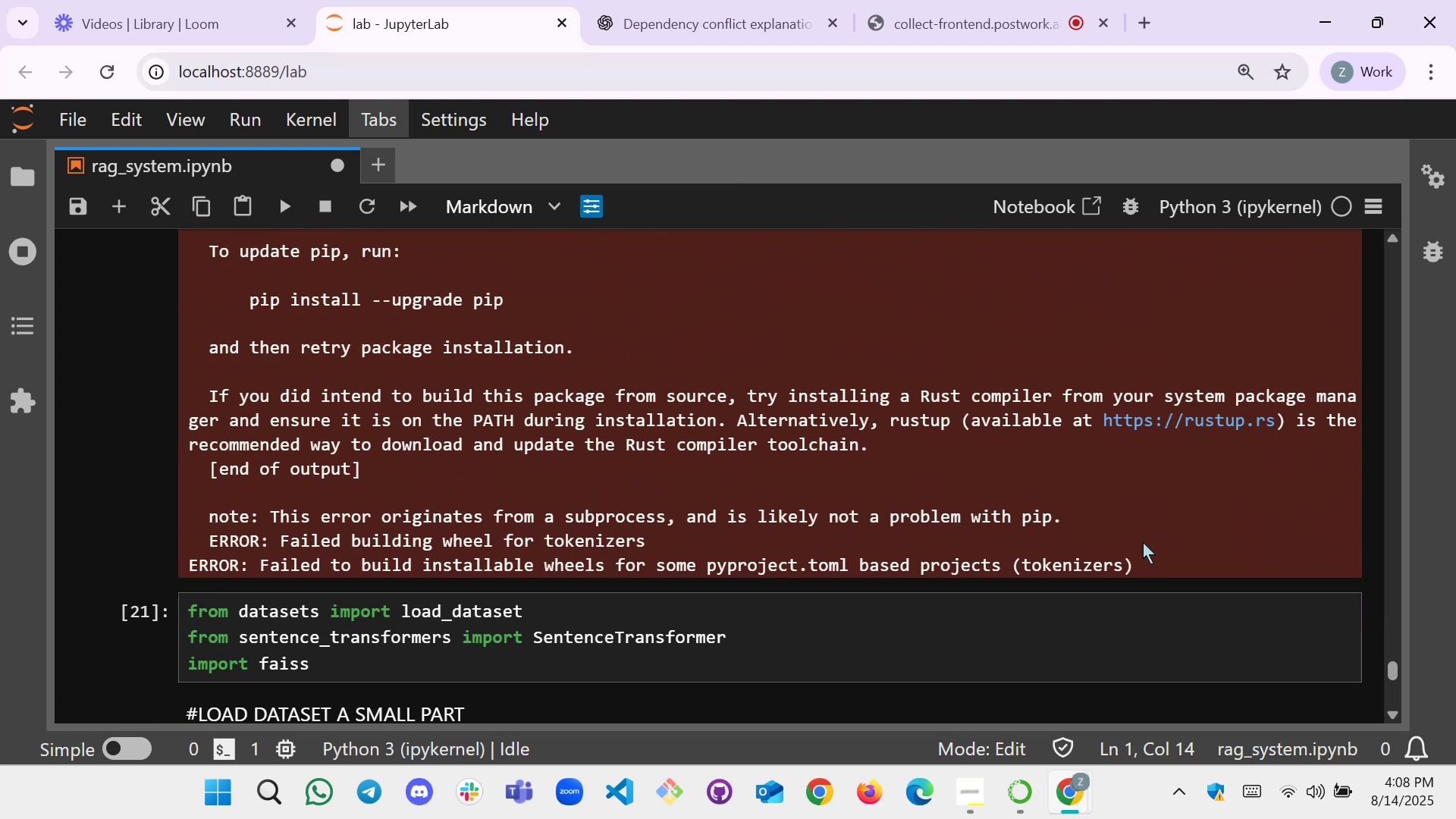 
left_click_drag(start_coordinate=[1143, 566], to_coordinate=[216, 356])
 